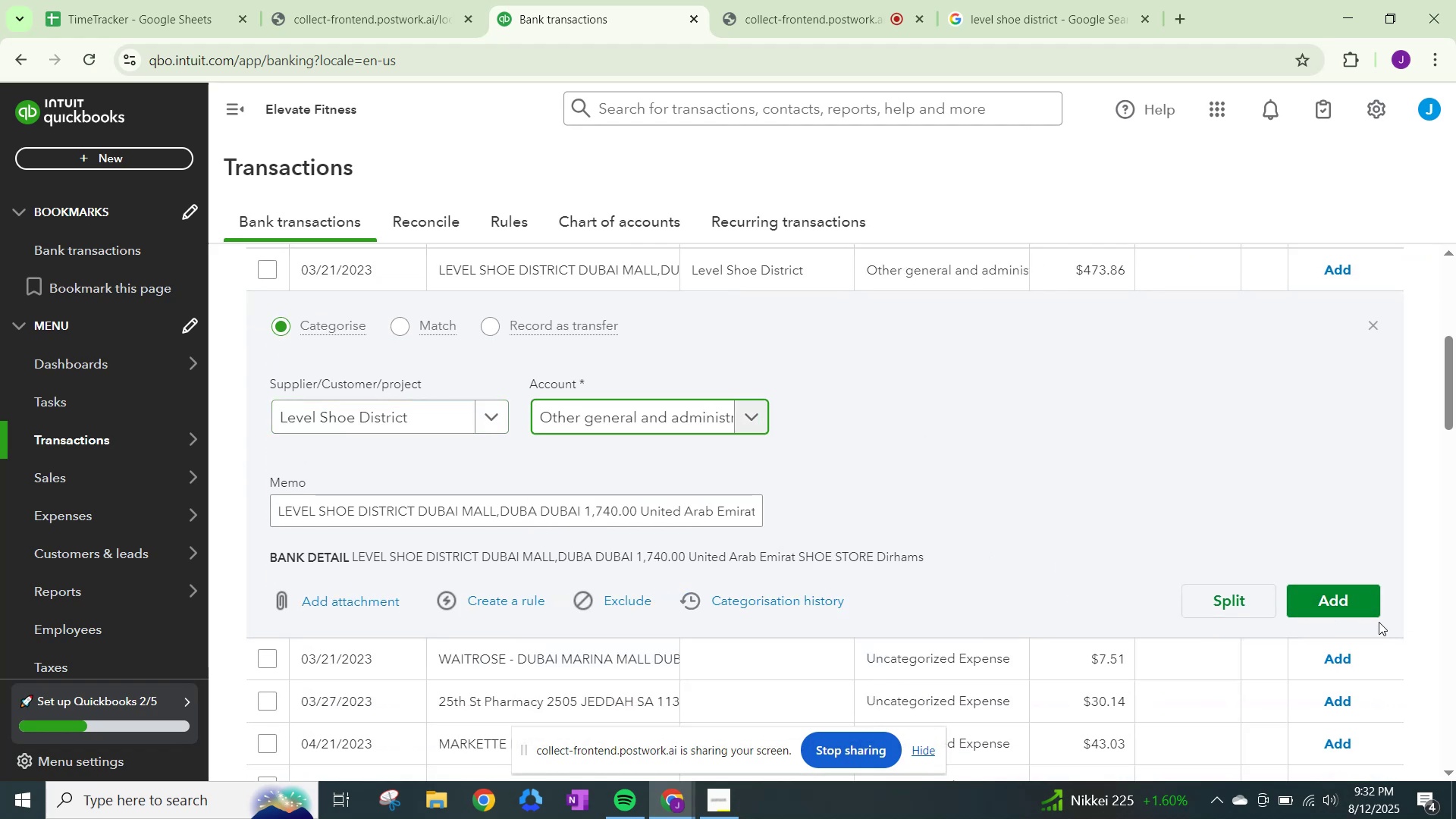 
left_click([1342, 607])
 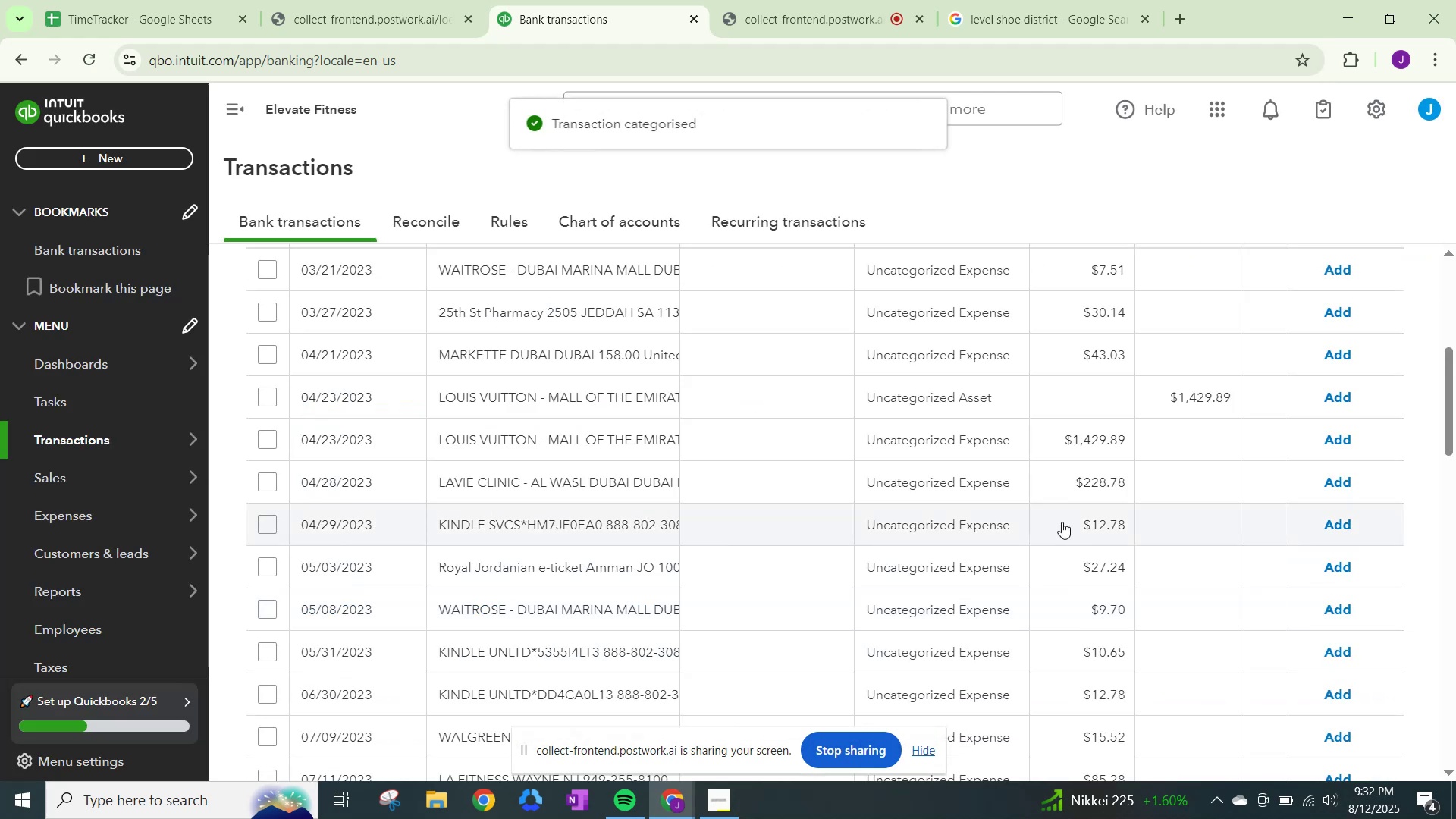 
scroll: coordinate [921, 497], scroll_direction: up, amount: 2.0
 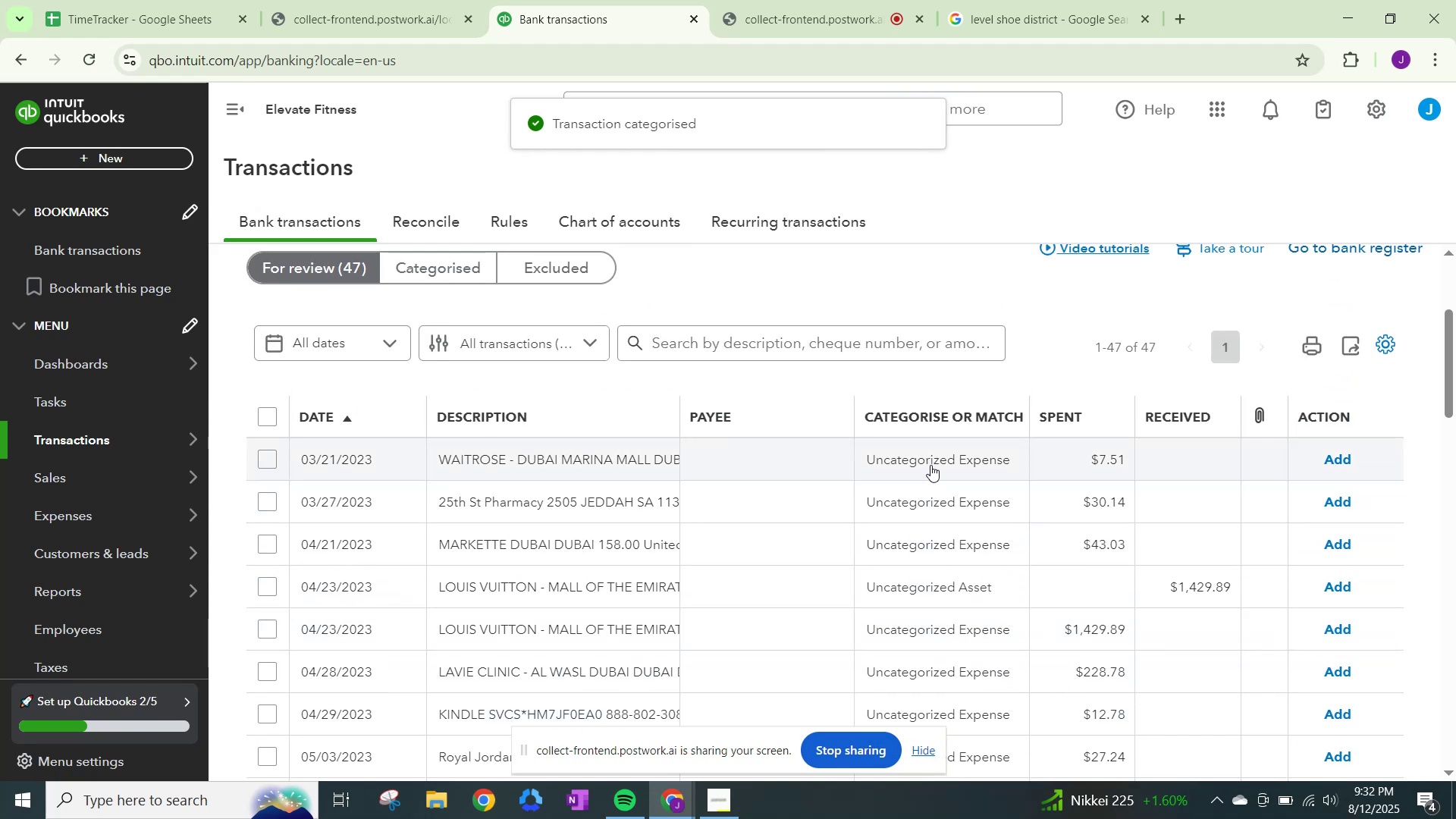 
left_click([1013, 0])
 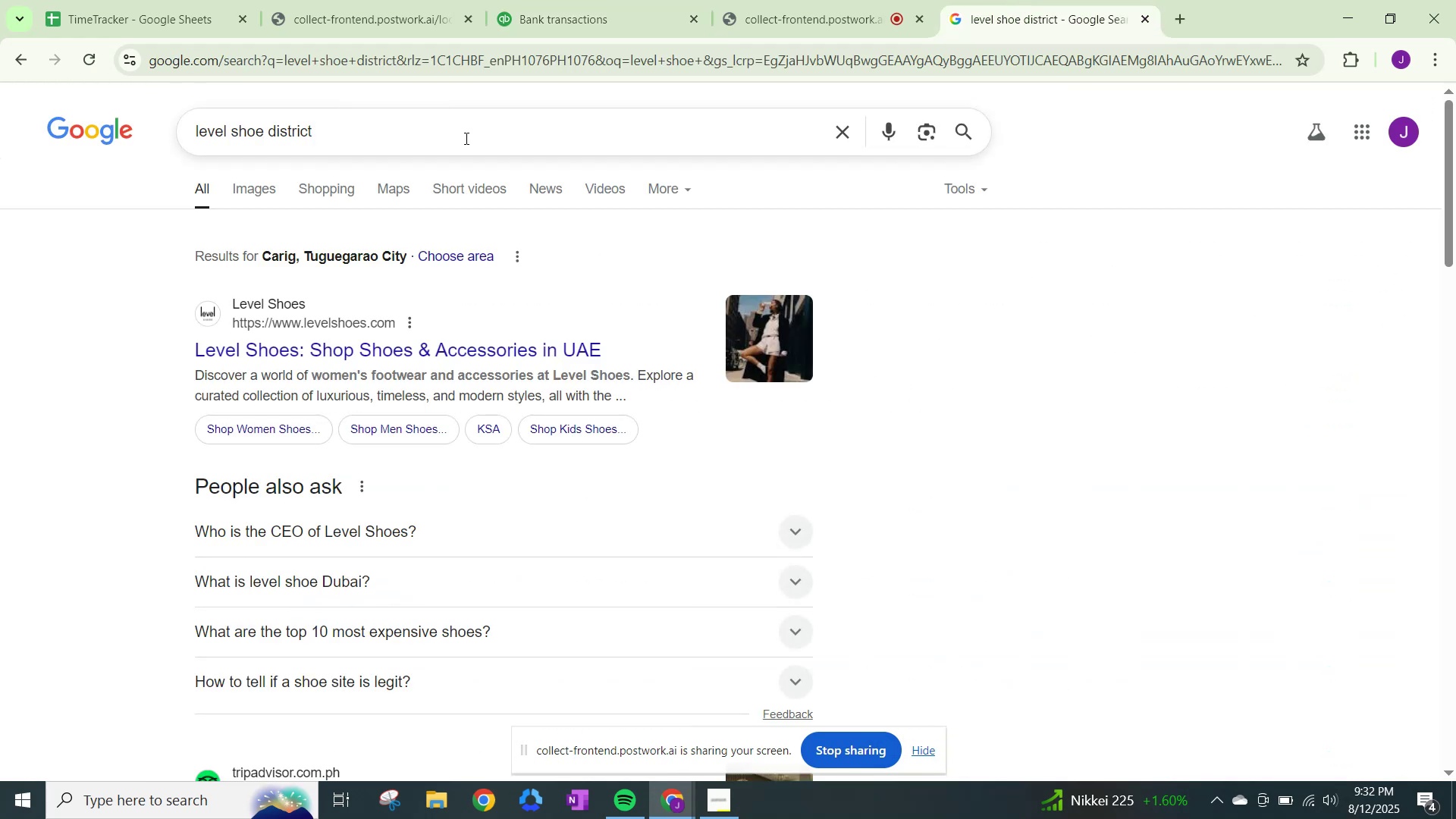 
left_click([466, 138])
 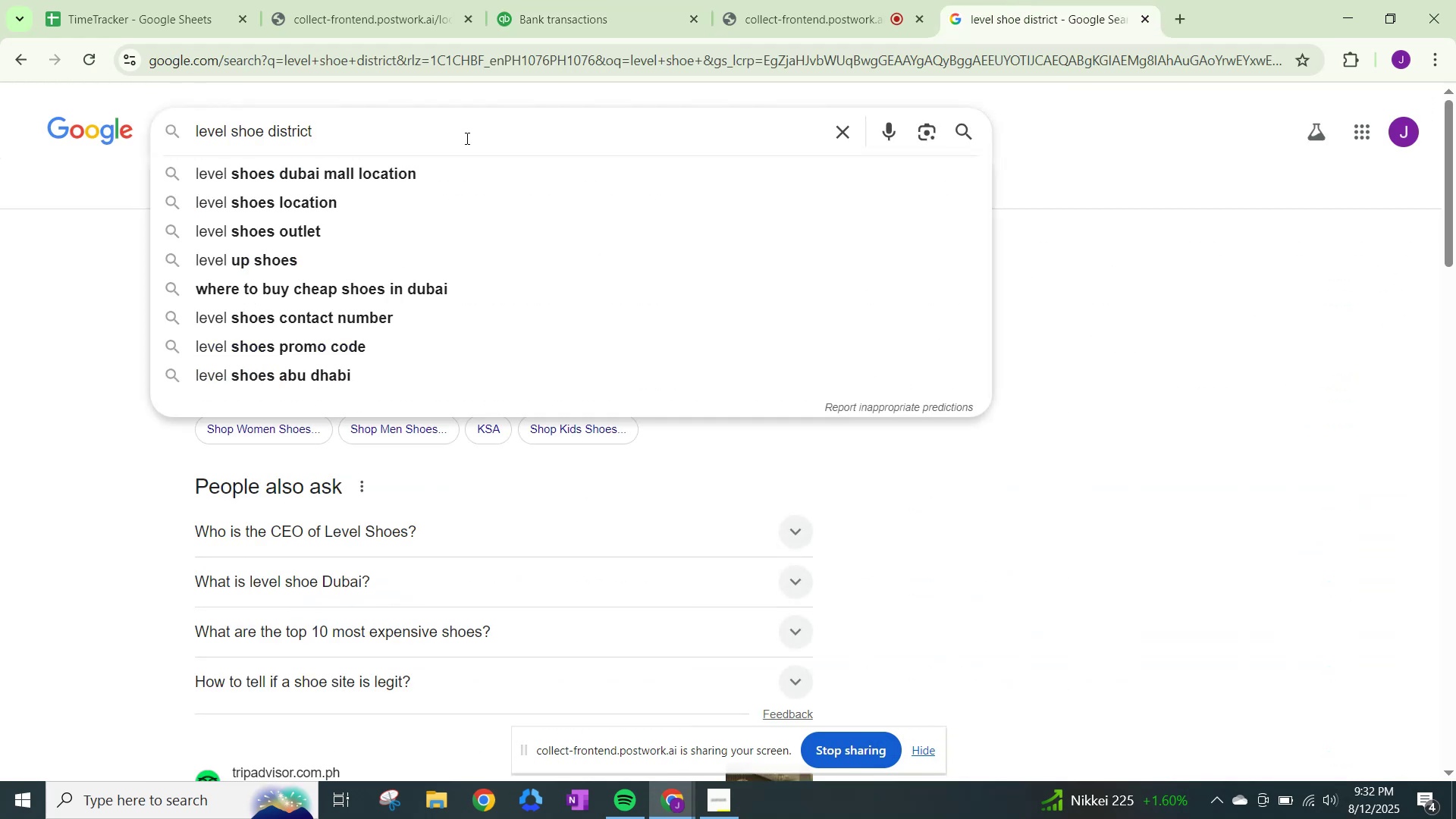 
hold_key(key=Backspace, duration=1.46)
 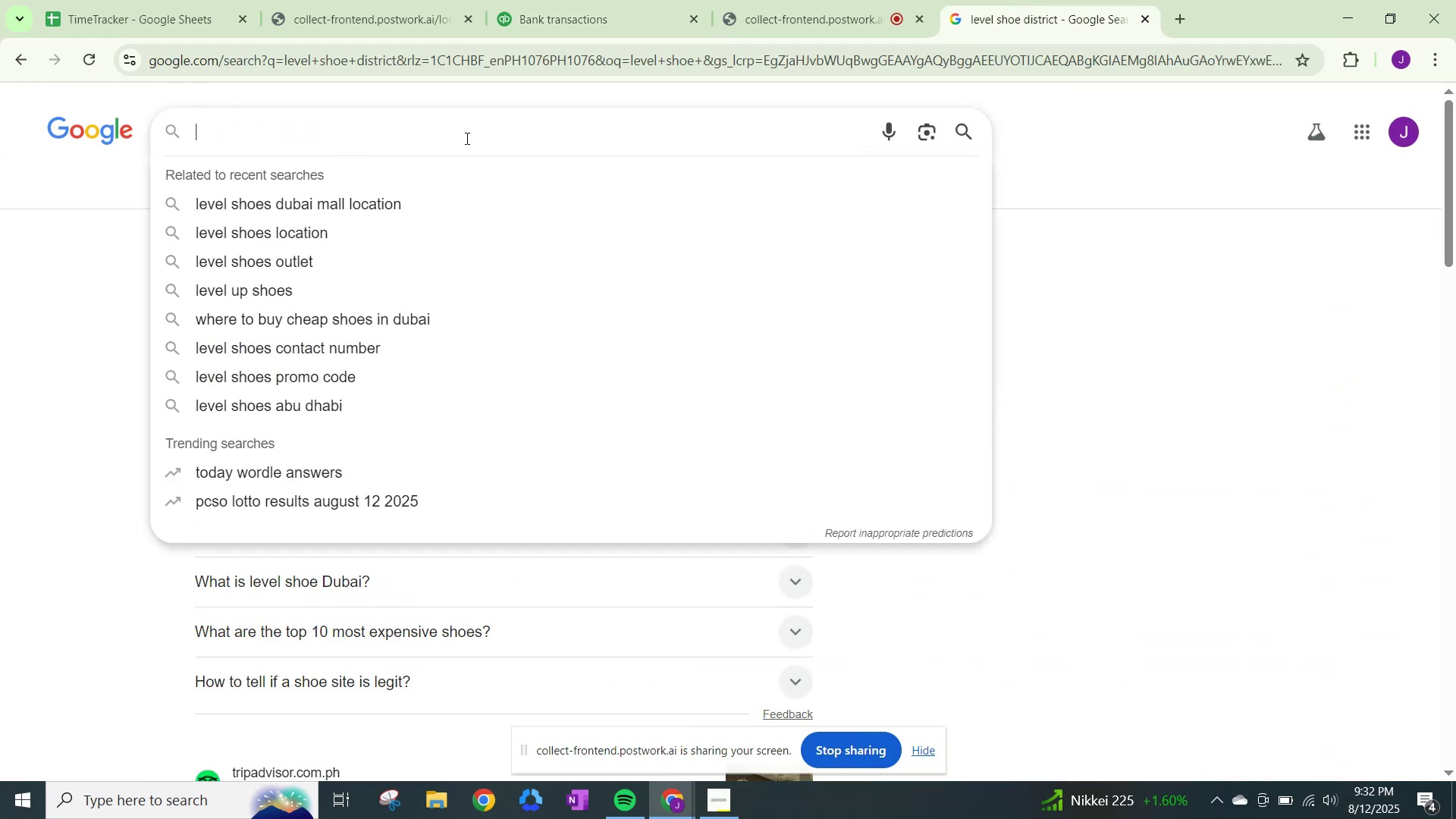 
type(waitrose)
 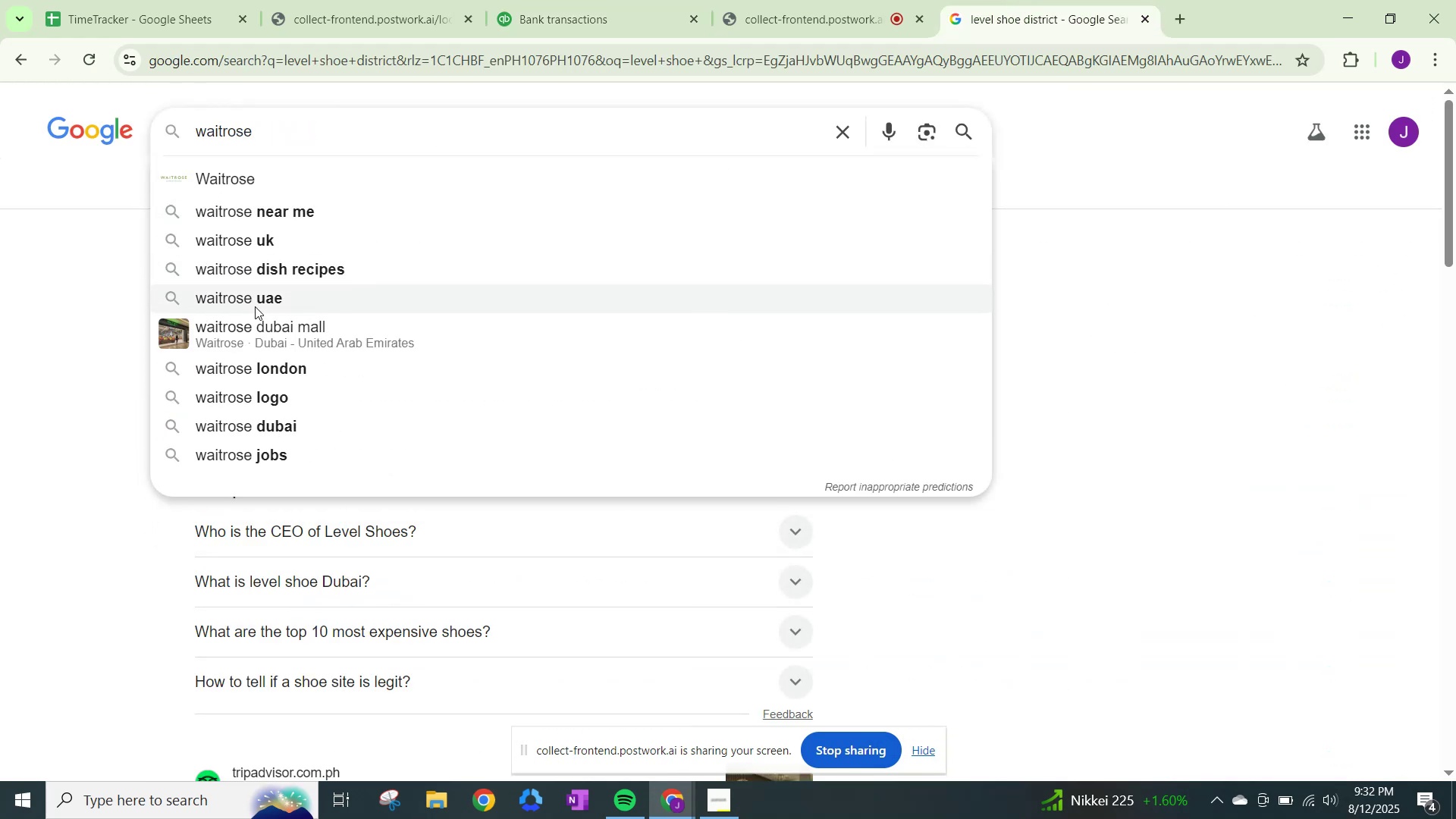 
left_click([259, 328])
 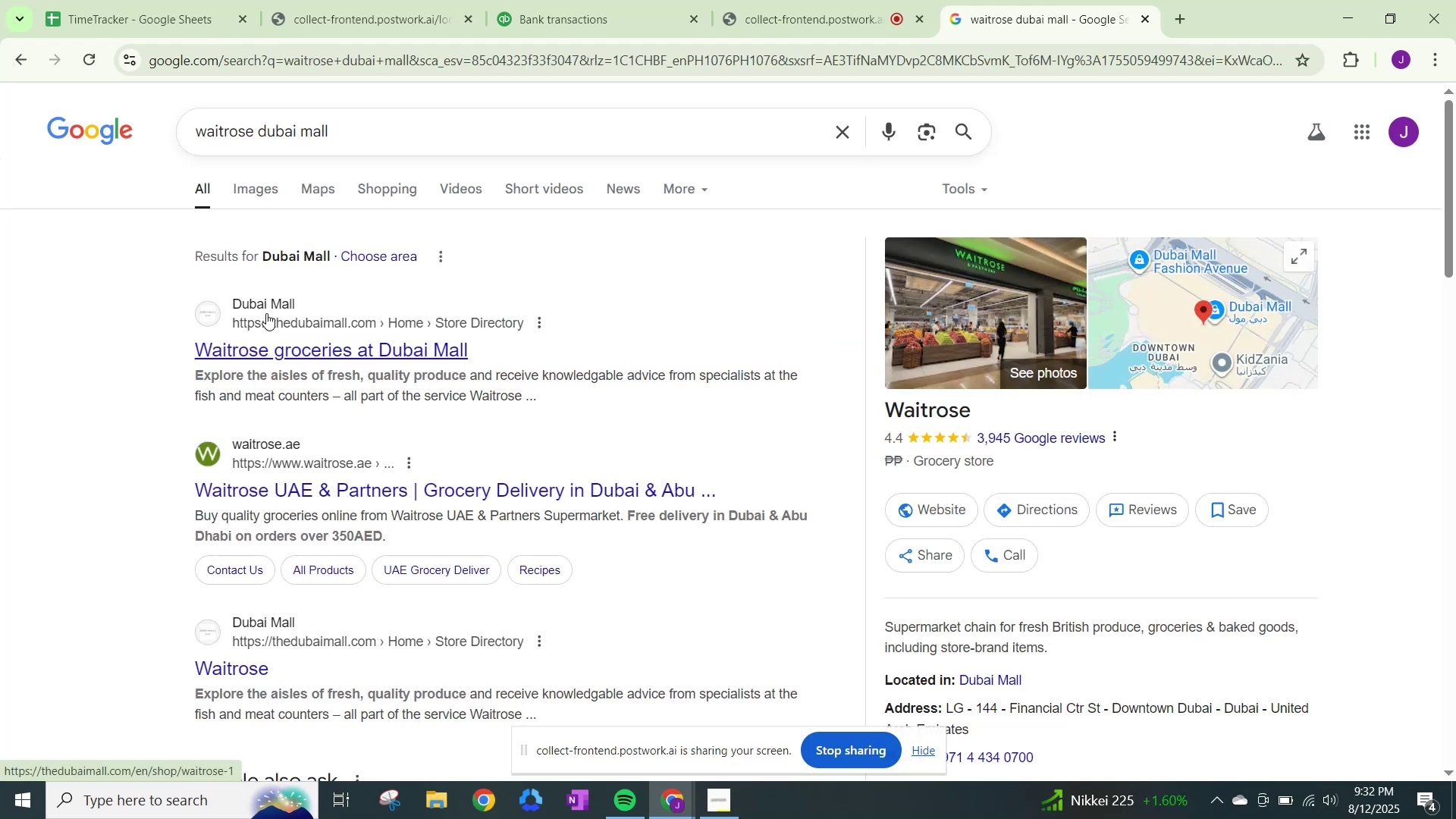 
wait(14.26)
 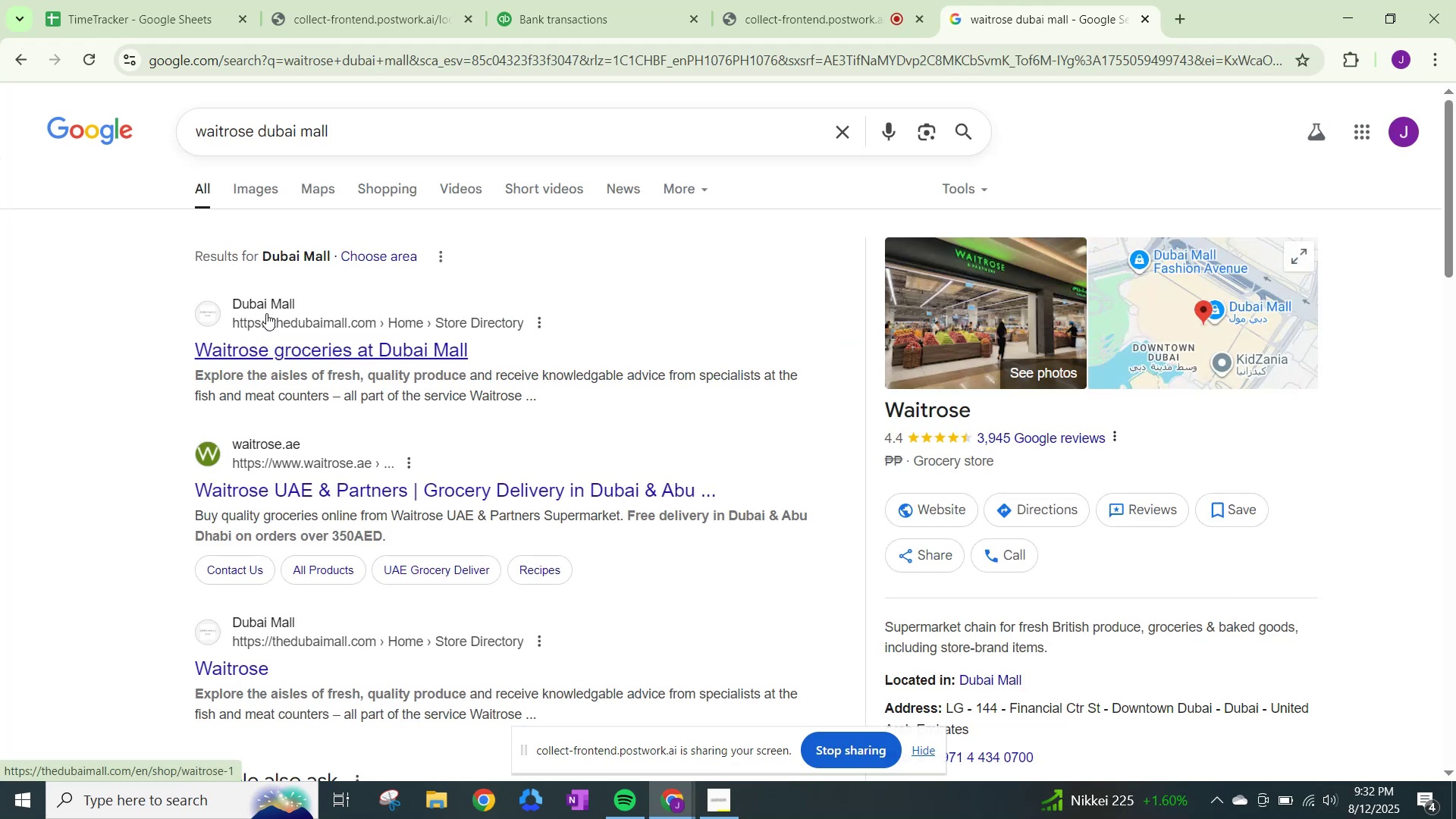 
left_click([619, 0])
 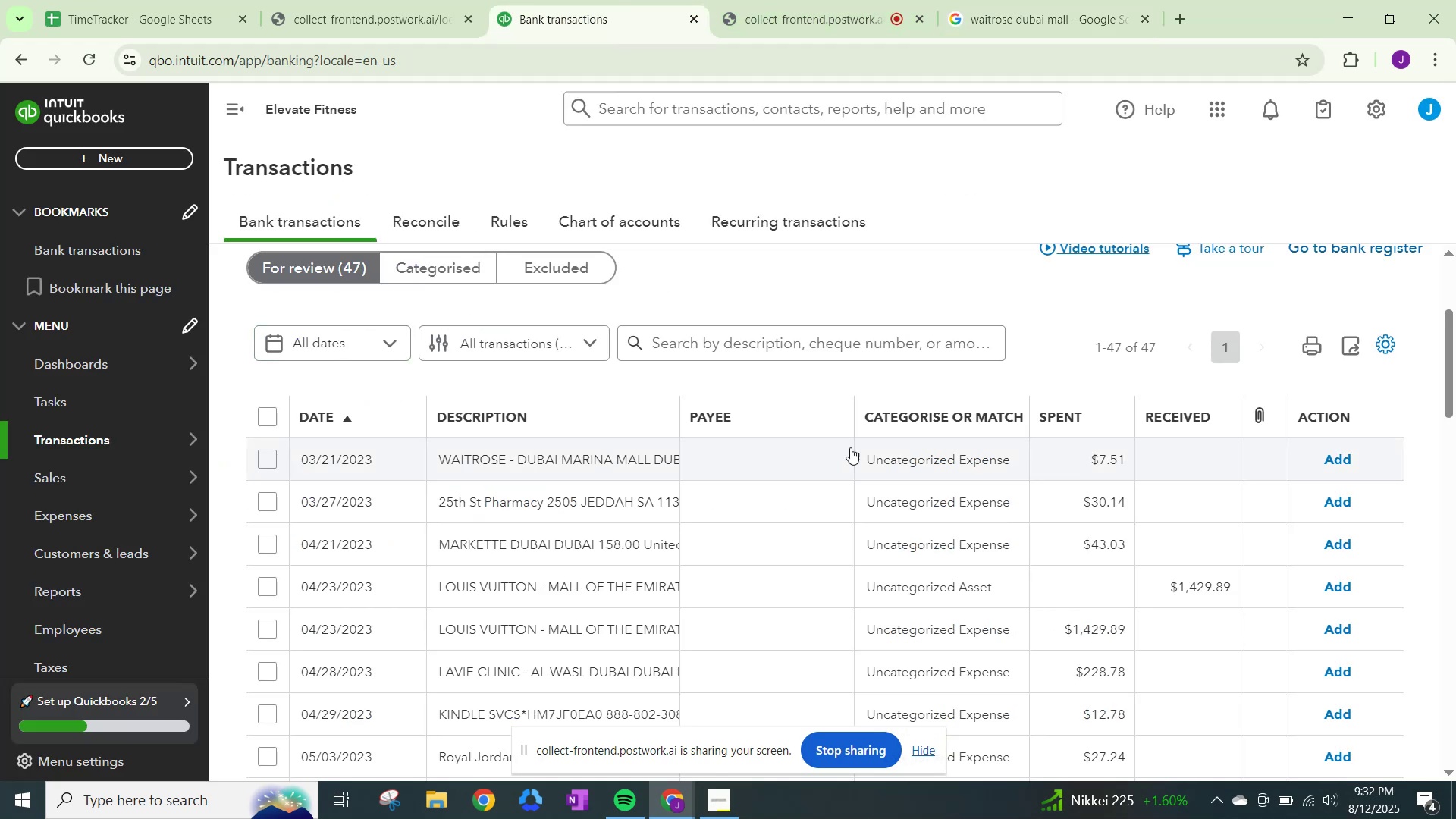 
left_click([867, 451])
 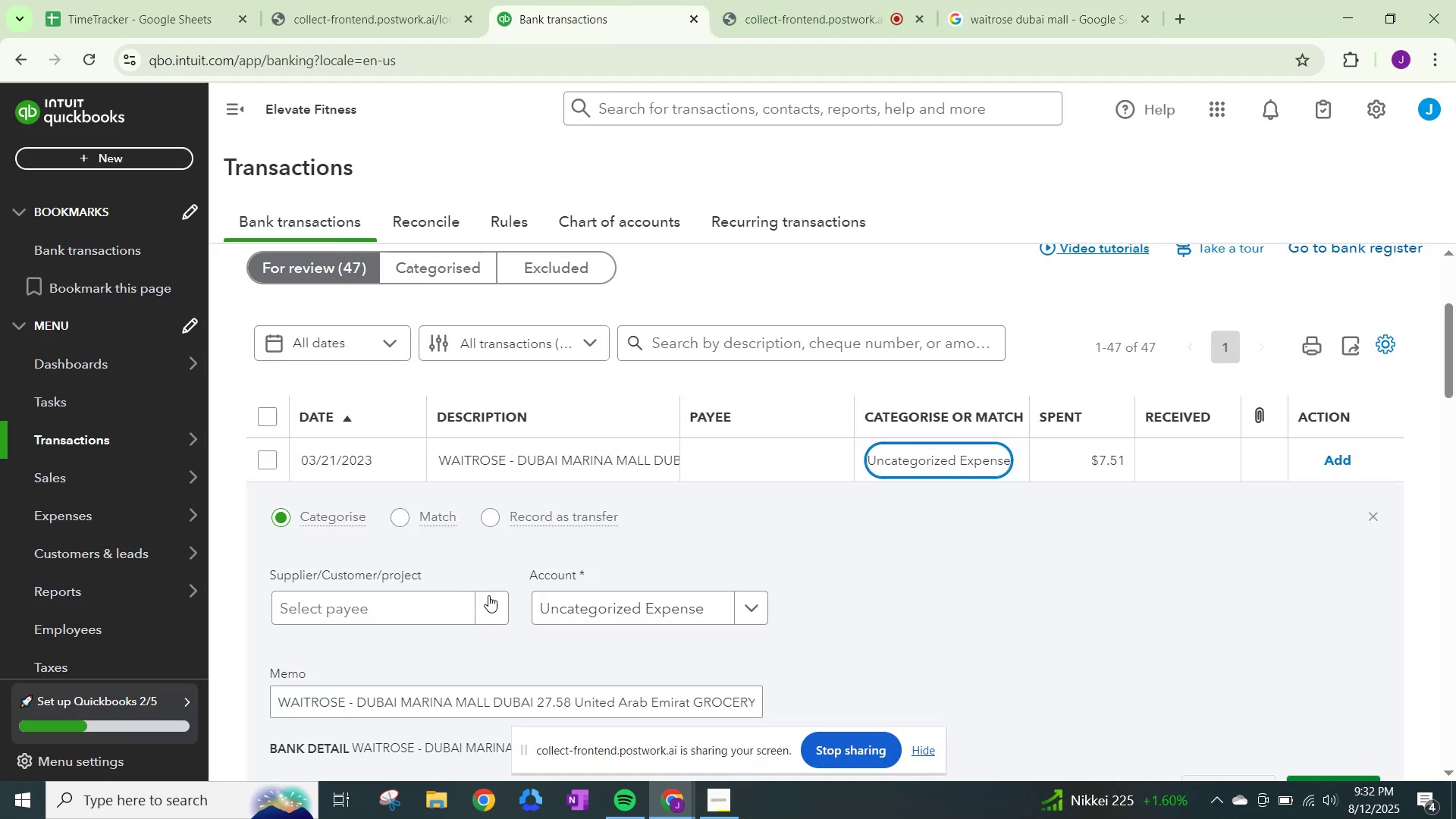 
left_click([488, 607])
 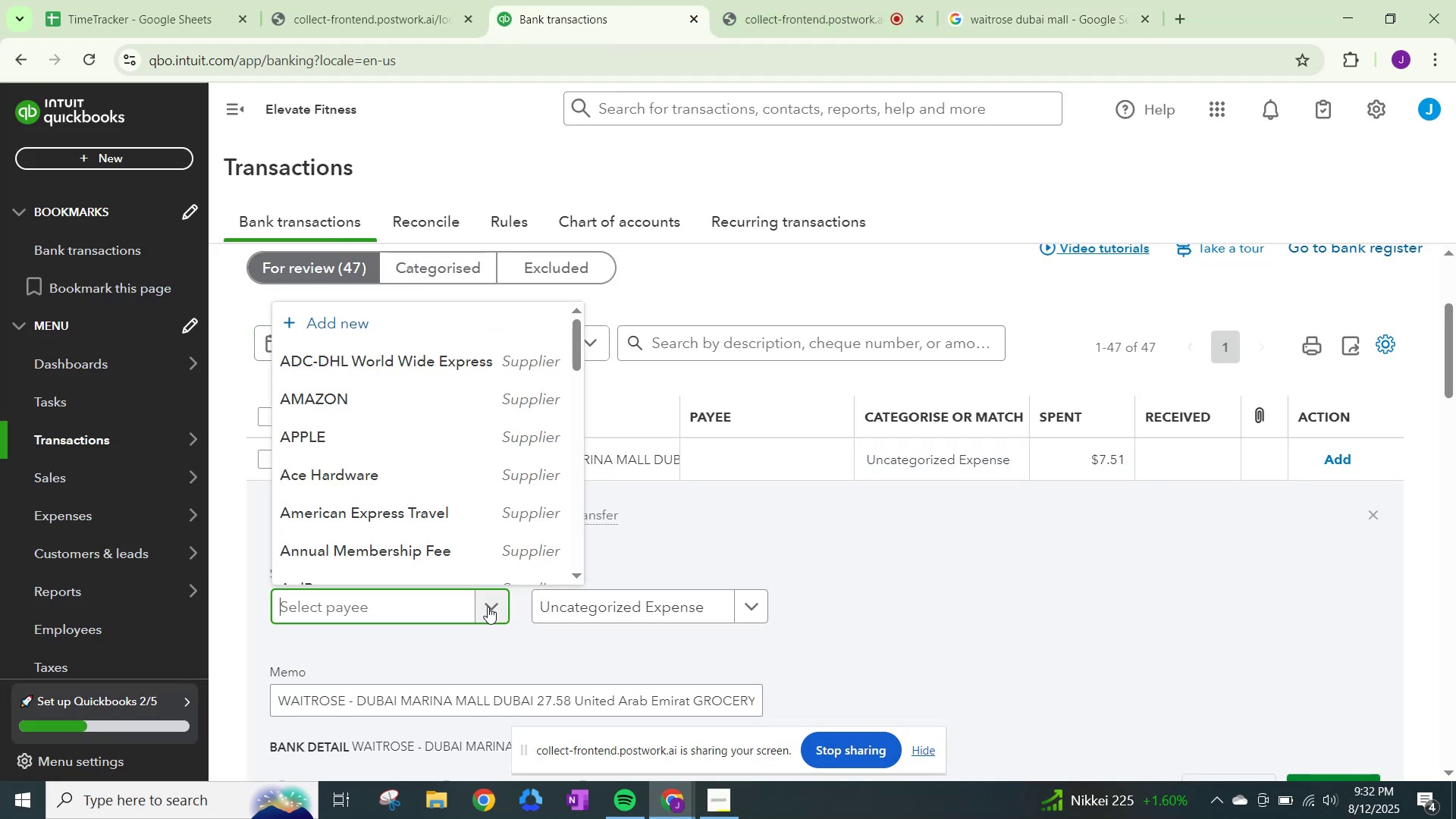 
type(Waitrose)
 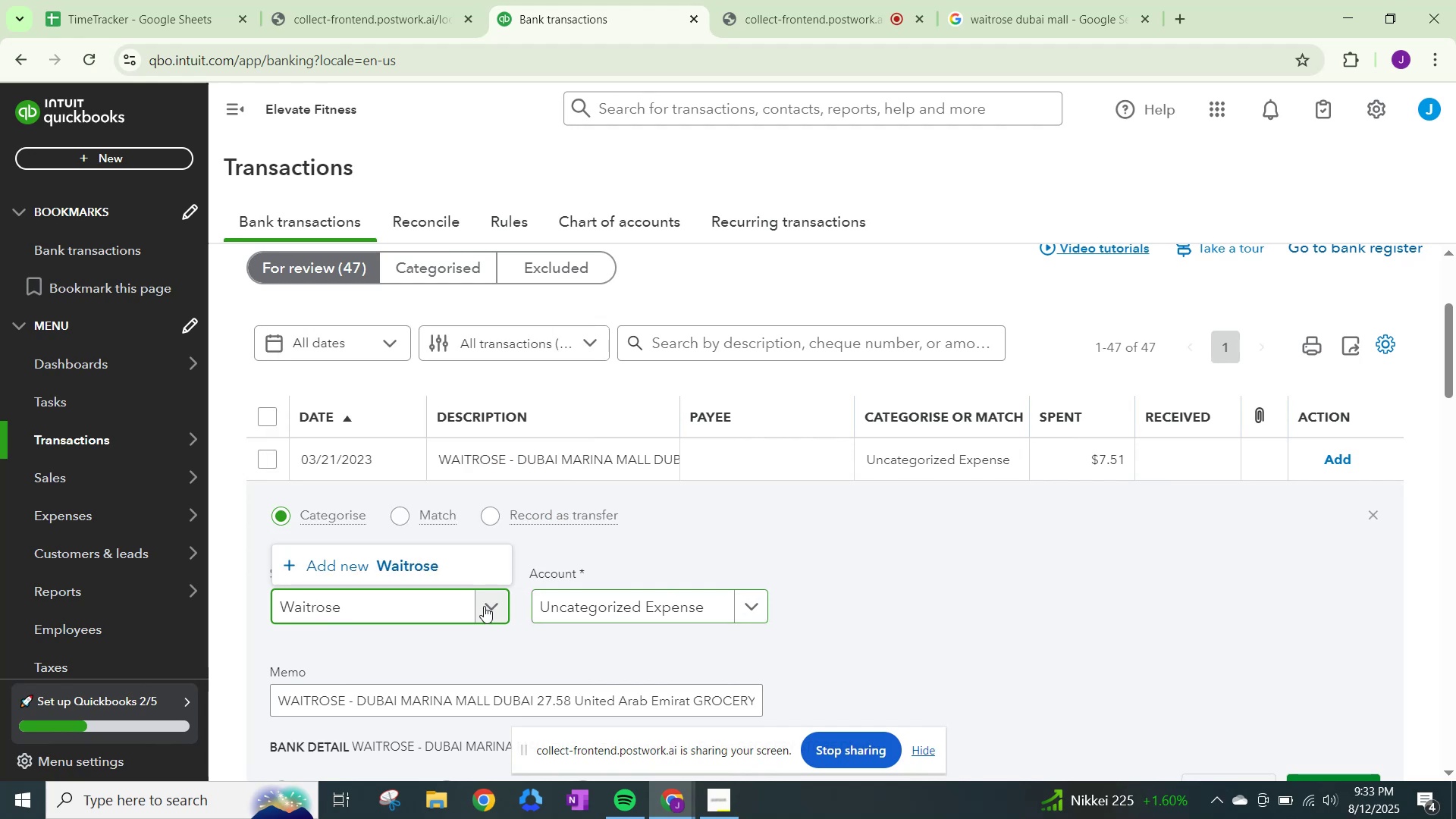 
left_click([446, 567])
 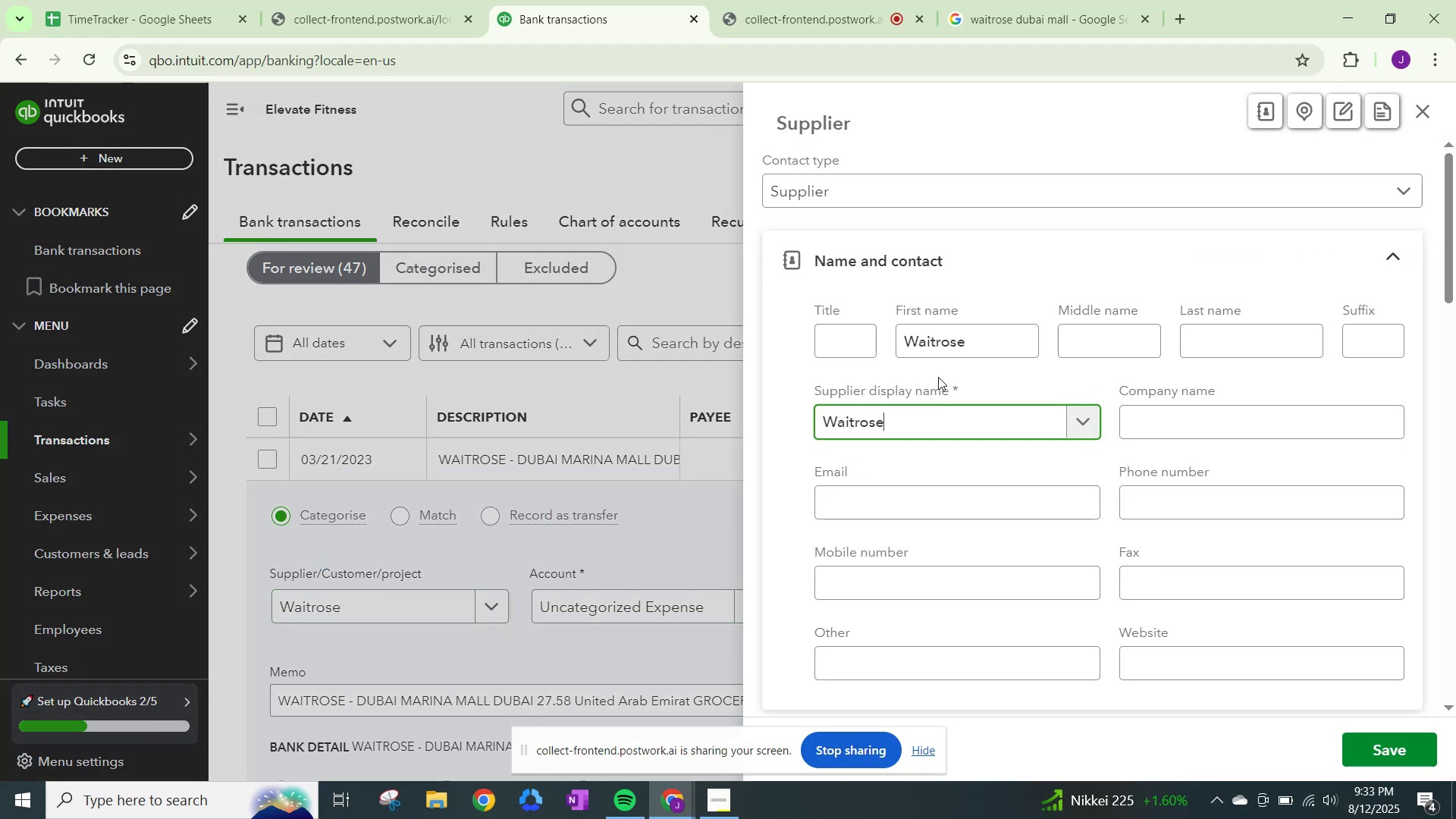 
scroll: coordinate [943, 554], scroll_direction: down, amount: 16.0
 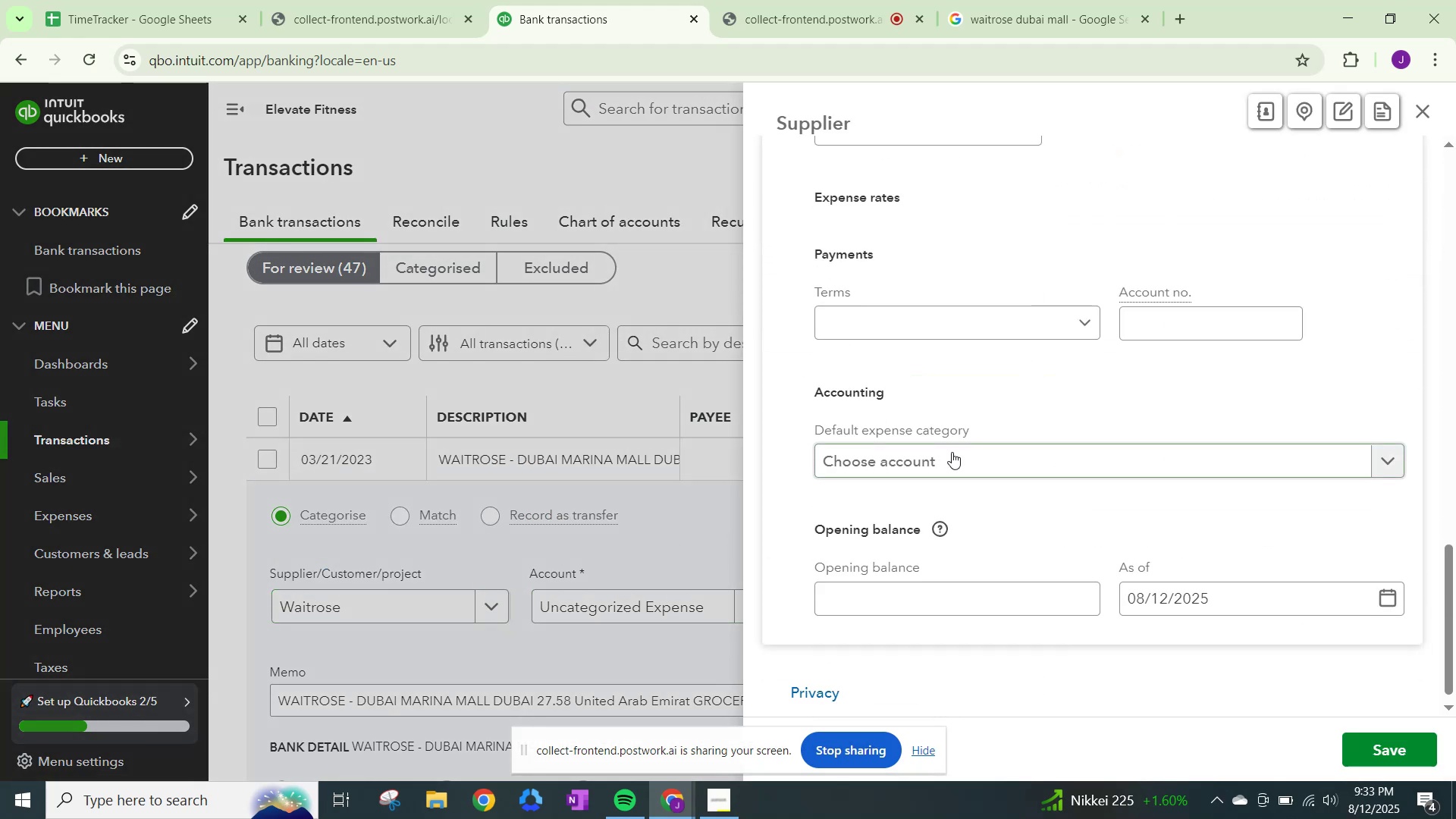 
left_click([952, 451])
 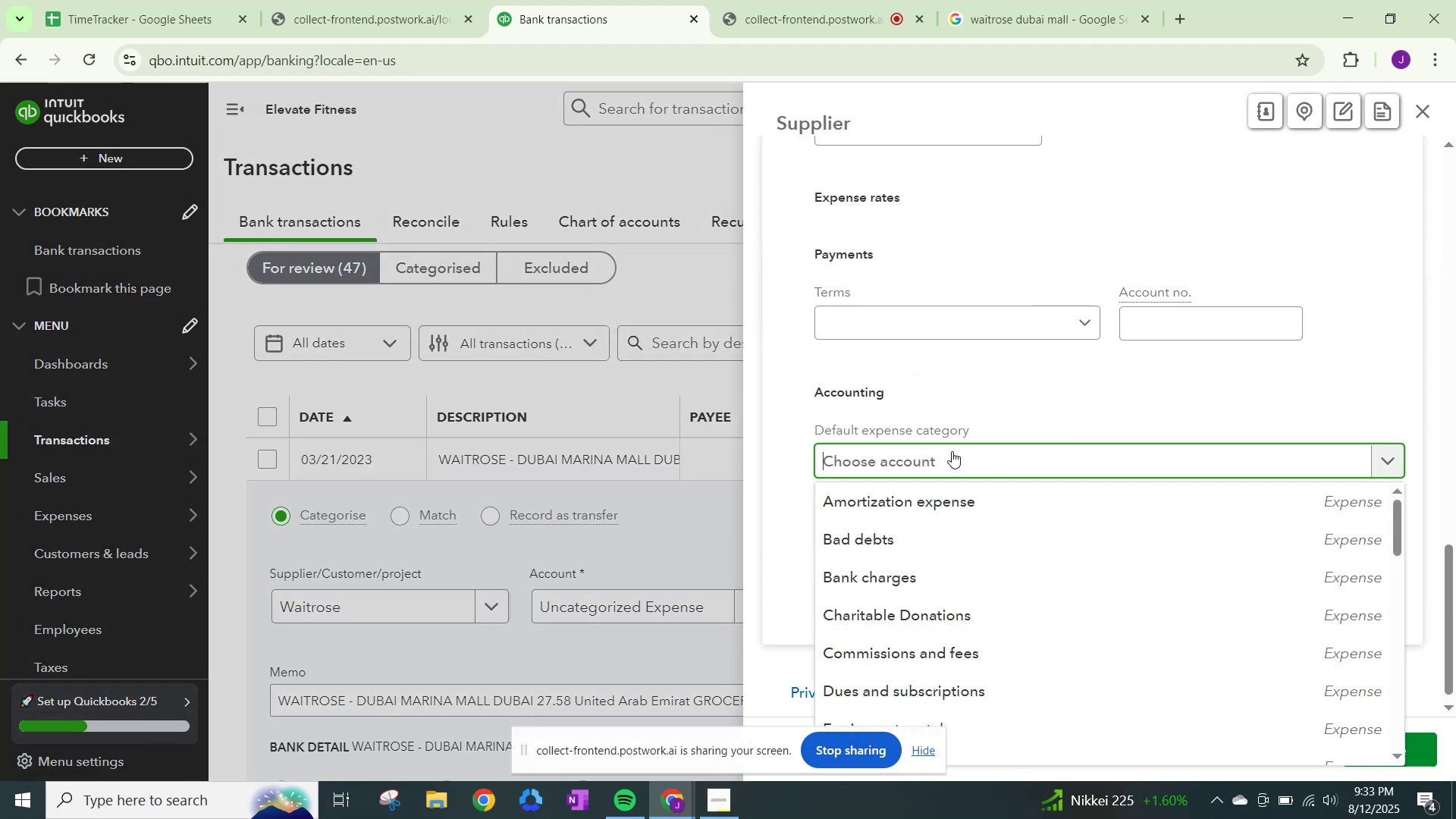 
hold_key(key=ShiftLeft, duration=0.65)
 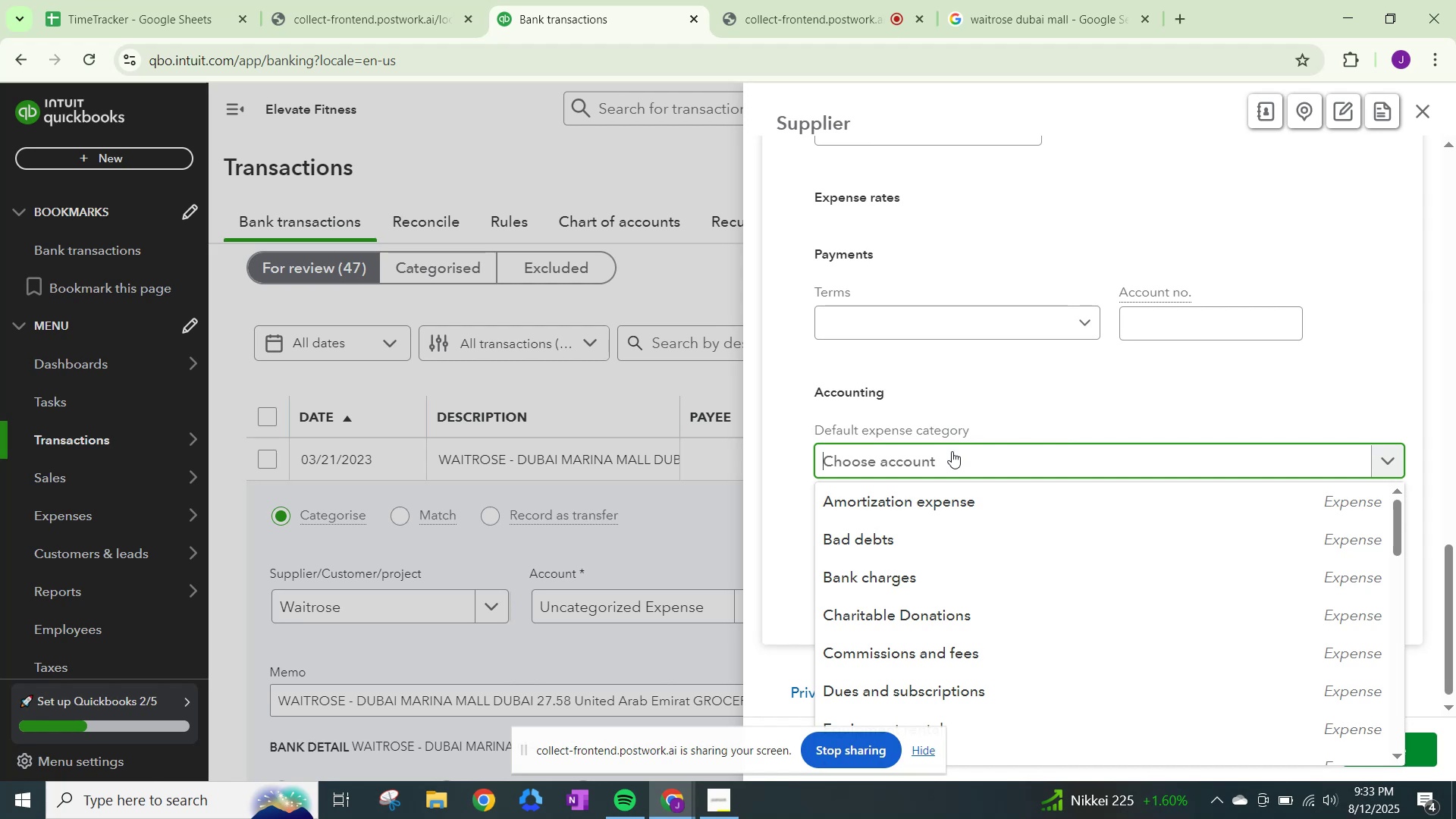 
type(otherss)
key(Backspace)
key(Backspace)
type( gen)
 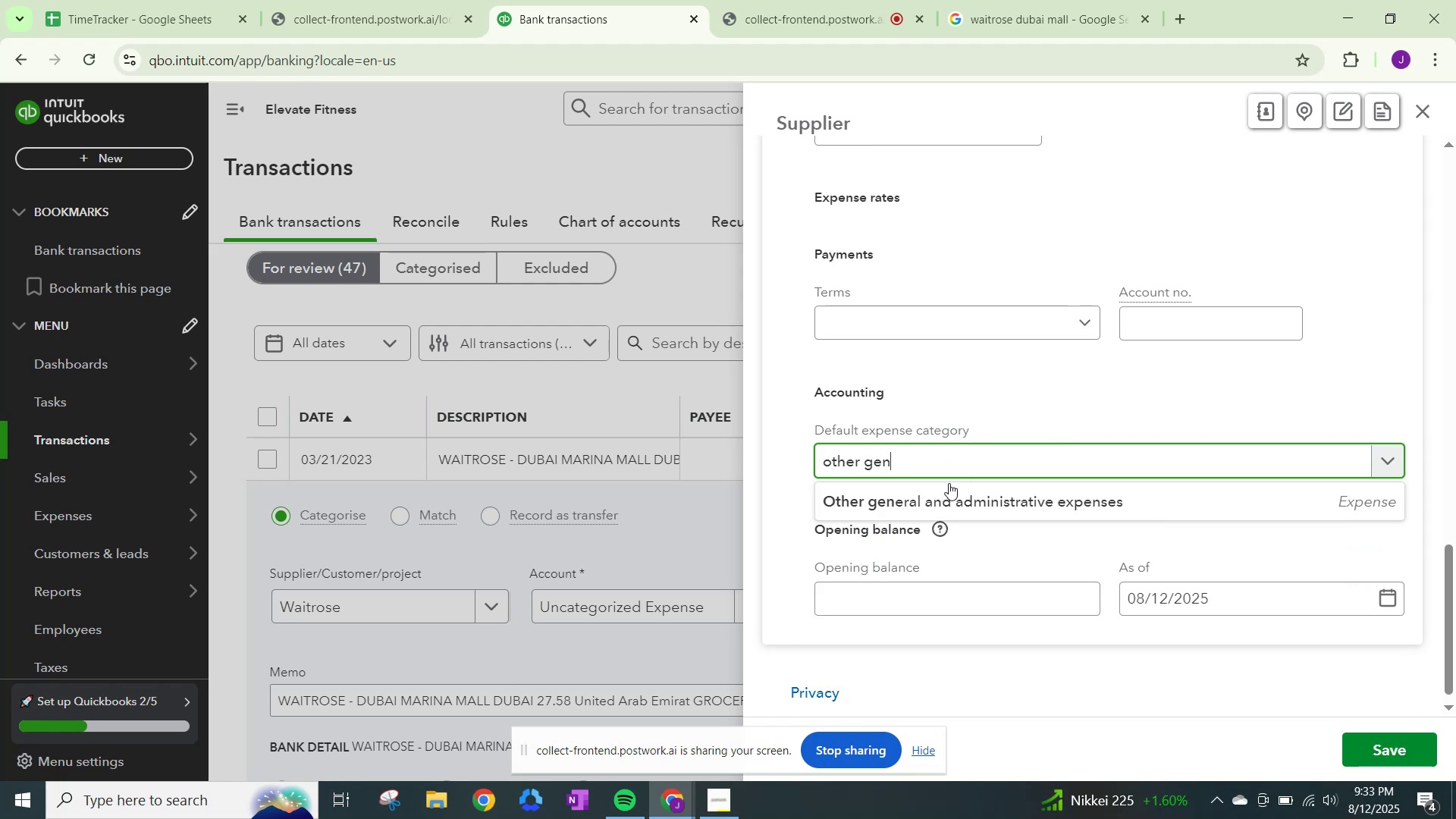 
left_click([951, 499])
 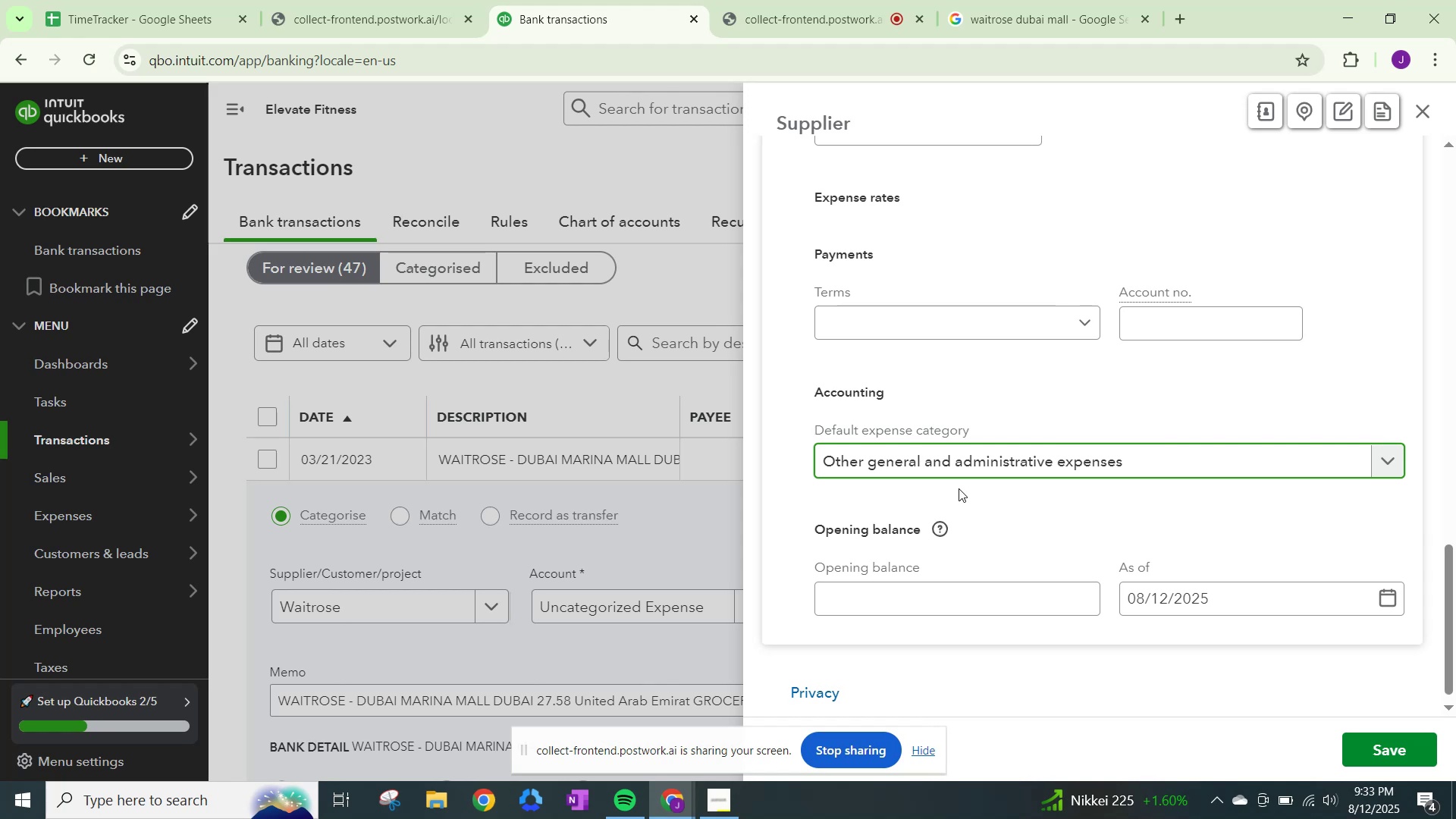 
scroll: coordinate [1228, 551], scroll_direction: down, amount: 1.0
 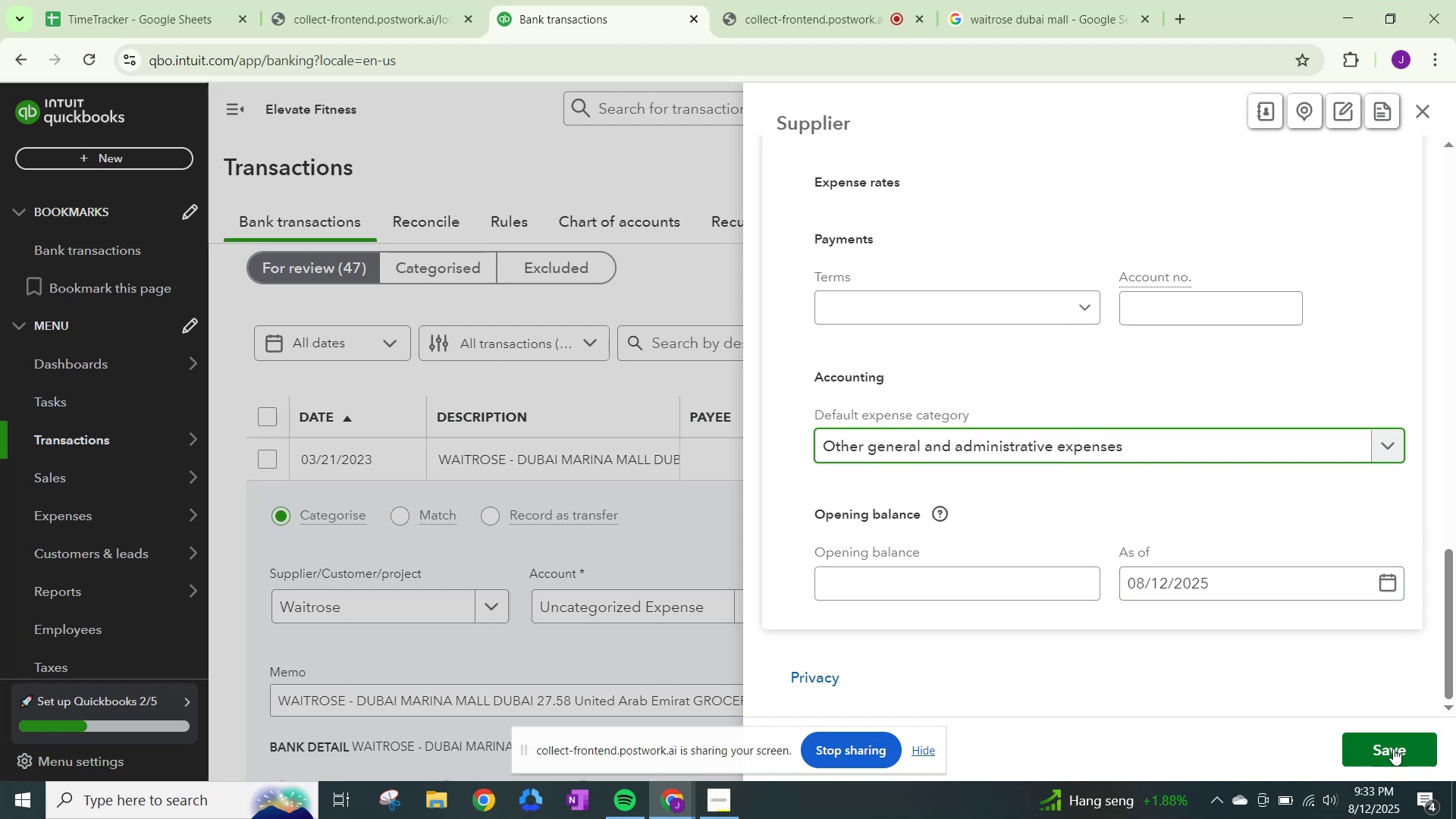 
left_click([1393, 748])
 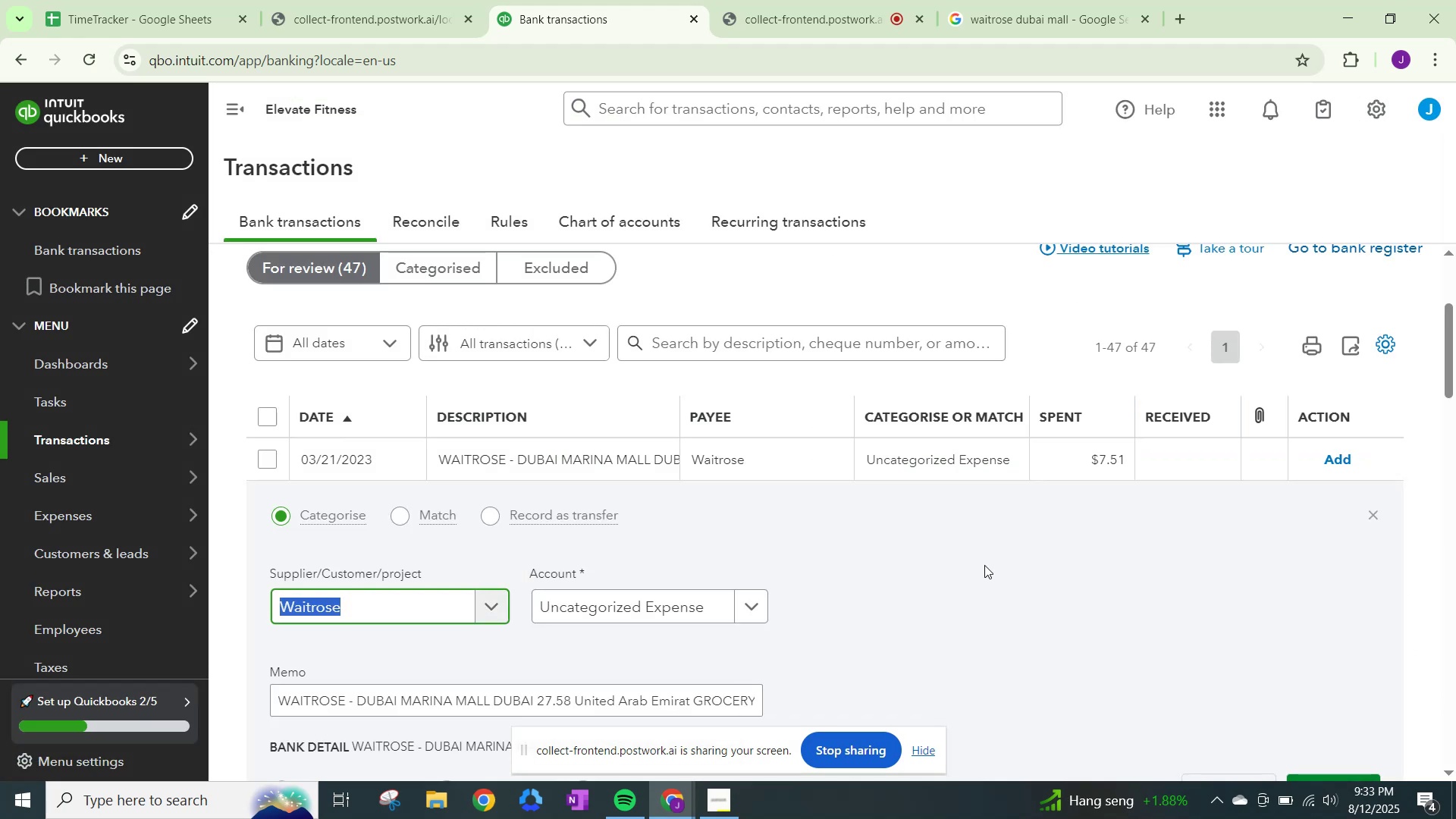 
wait(5.35)
 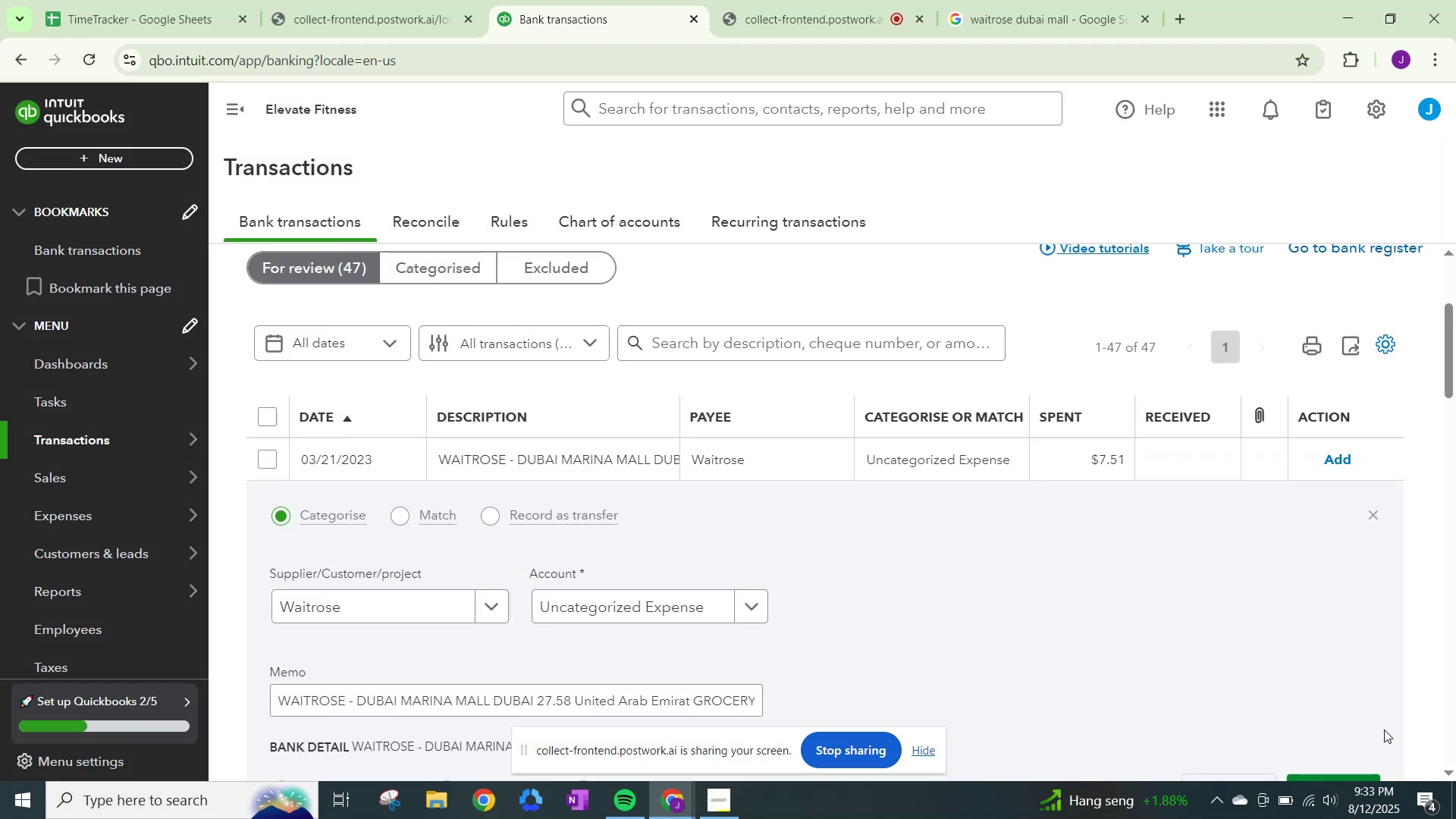 
left_click([667, 599])
 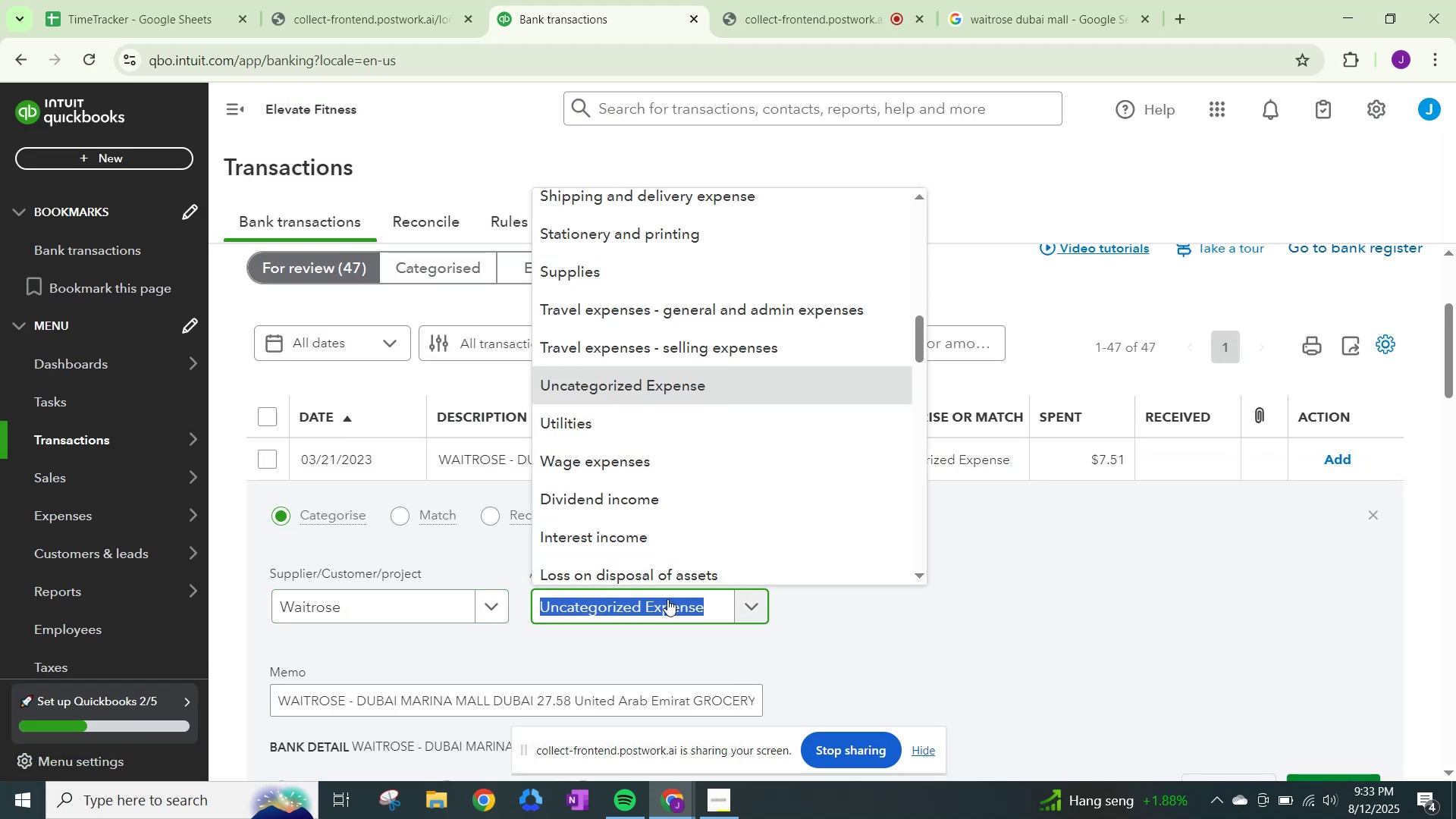 
type(genr)
key(Backspace)
key(Backspace)
key(Backspace)
key(Backspace)
key(Backspace)
type(other)
 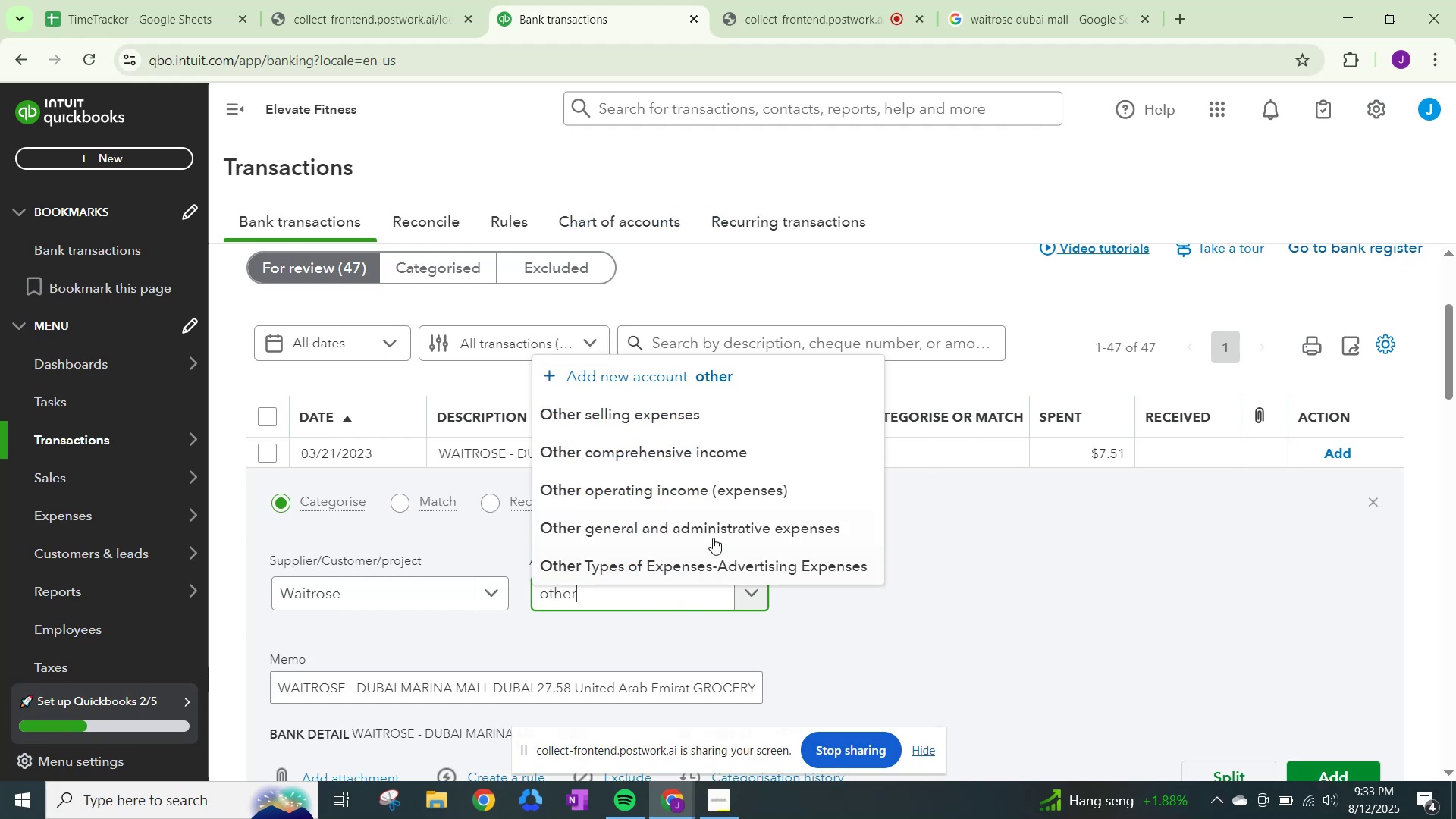 
left_click([717, 532])
 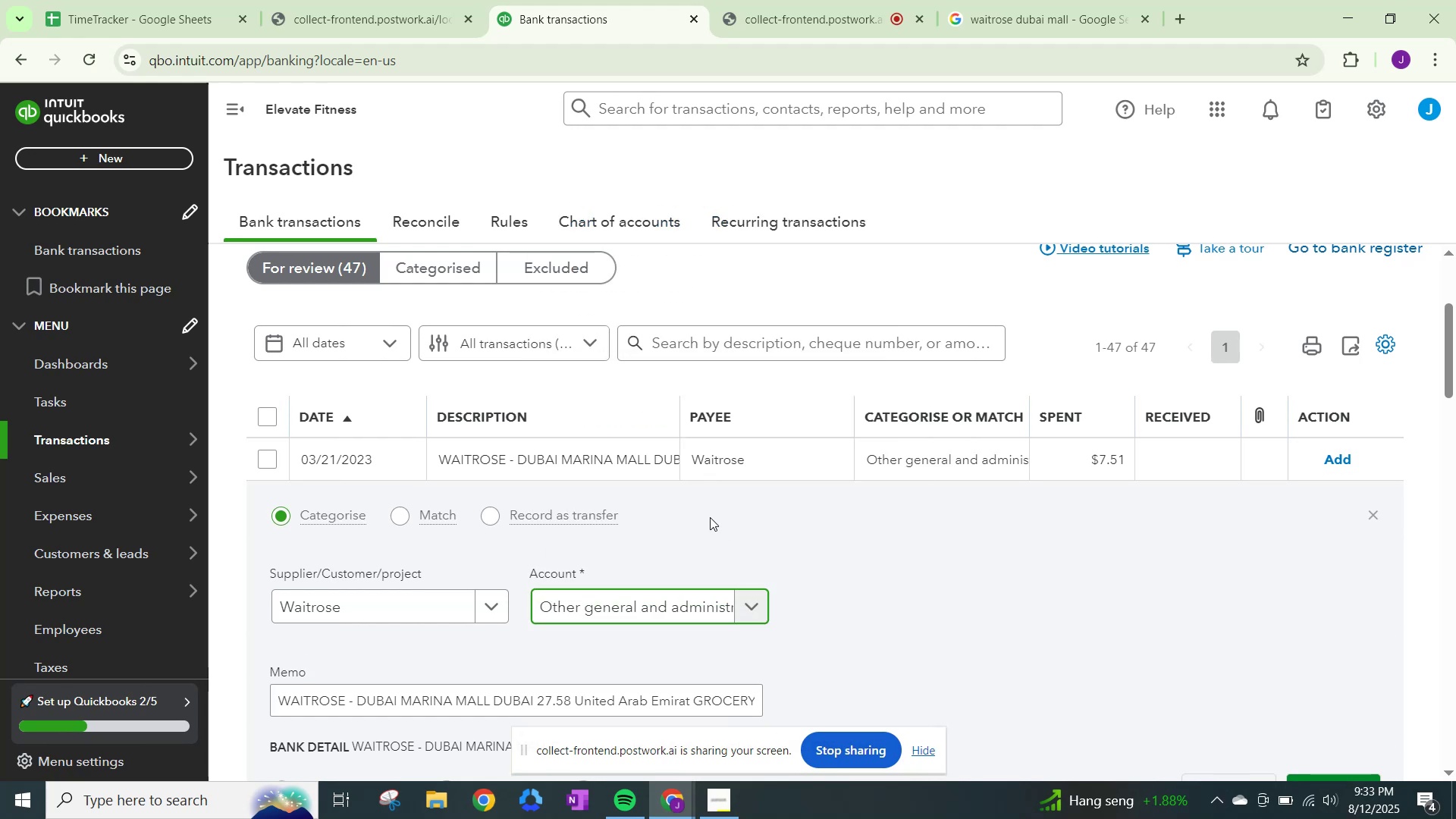 
scroll: coordinate [819, 588], scroll_direction: down, amount: 3.0
 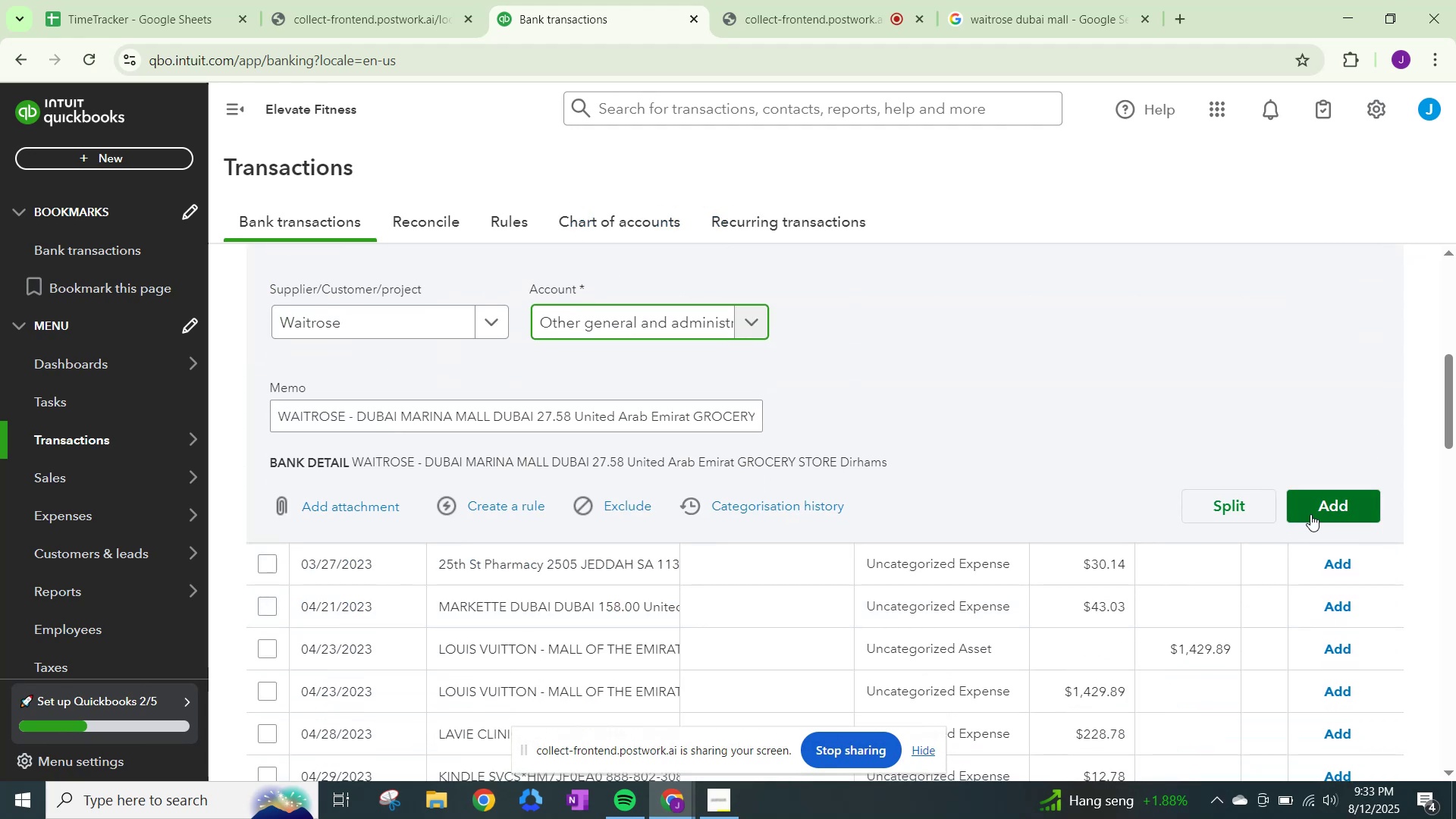 
left_click([1316, 513])
 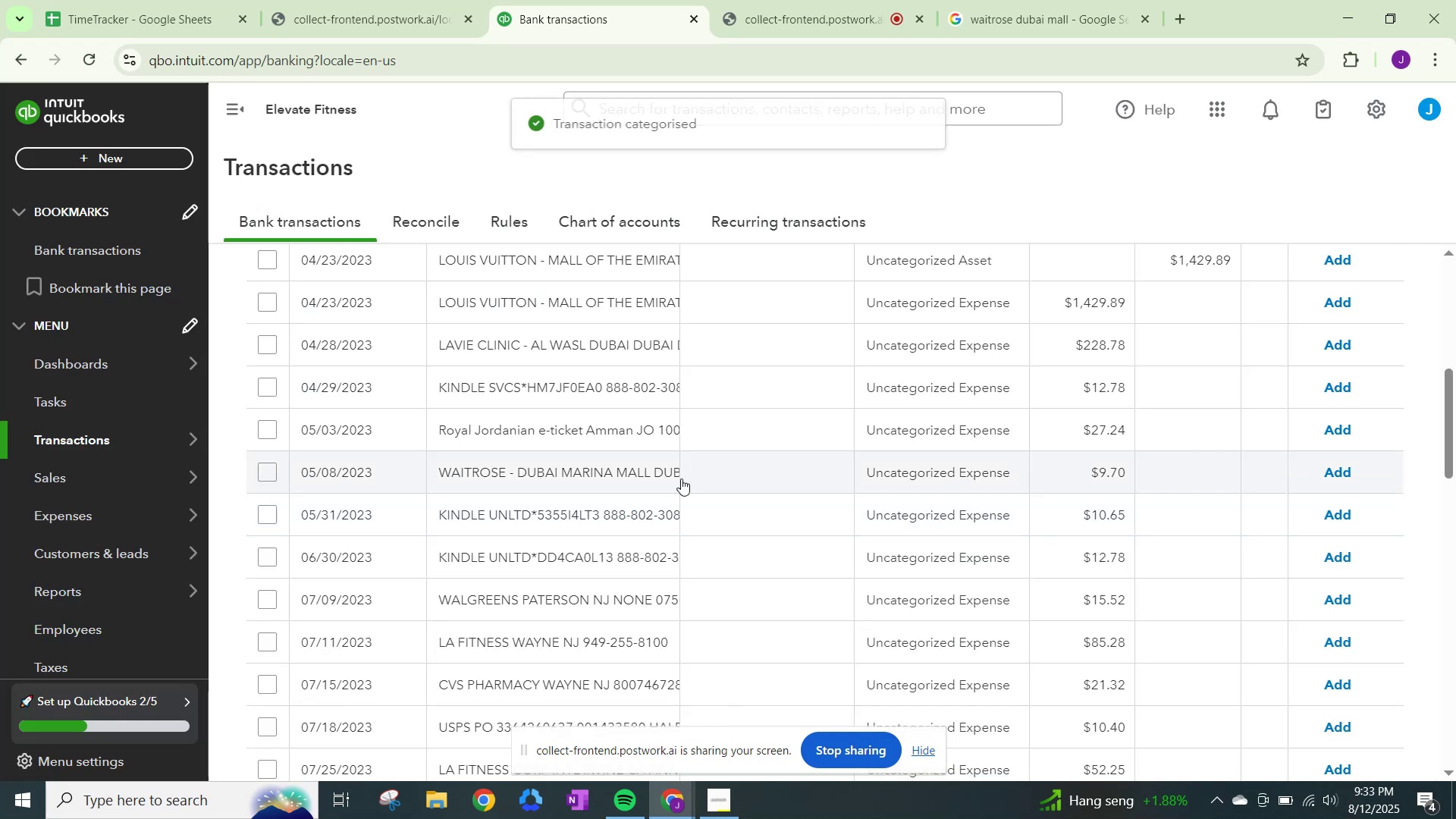 
scroll: coordinate [795, 466], scroll_direction: up, amount: 2.0
 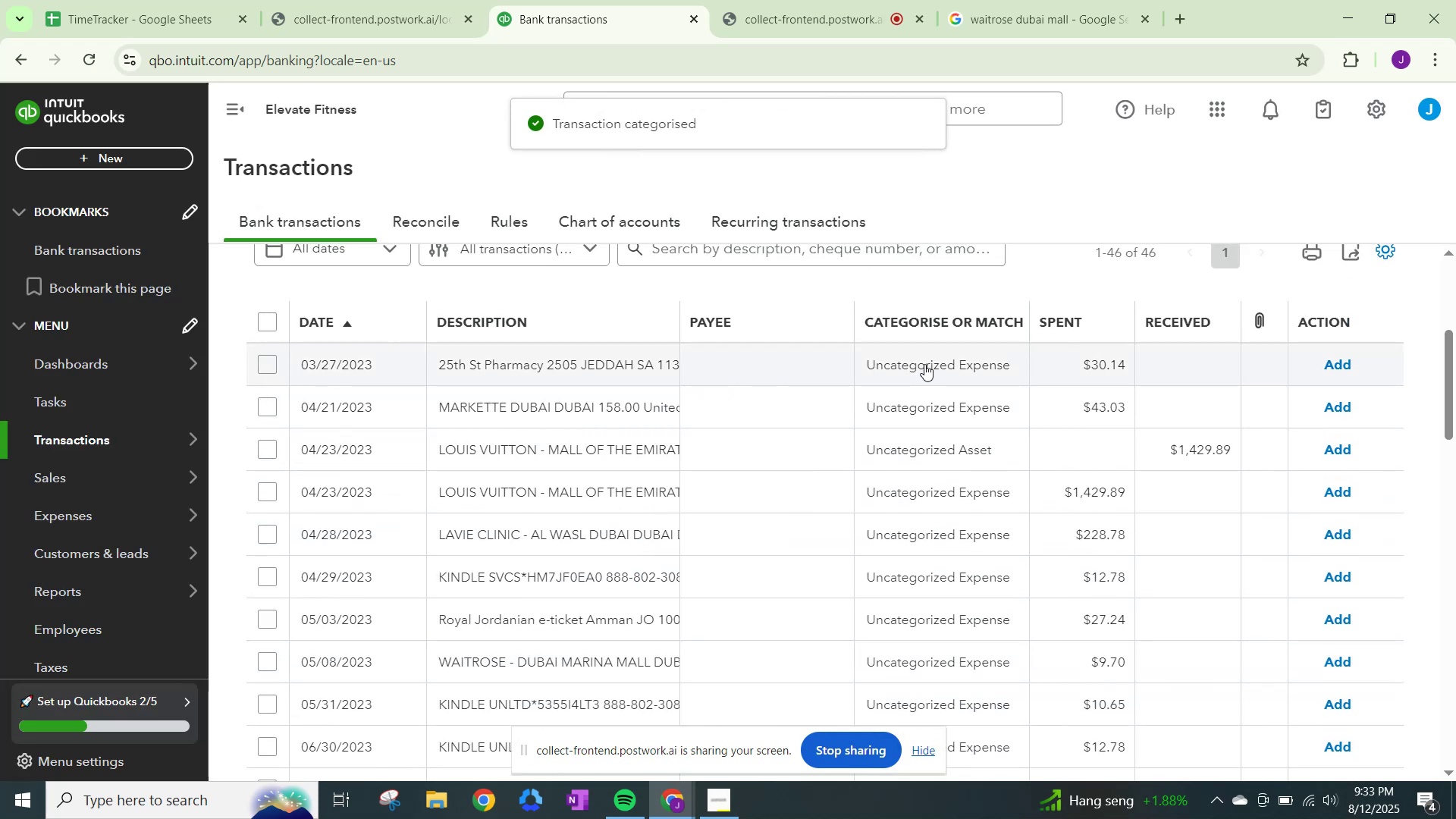 
left_click([924, 364])
 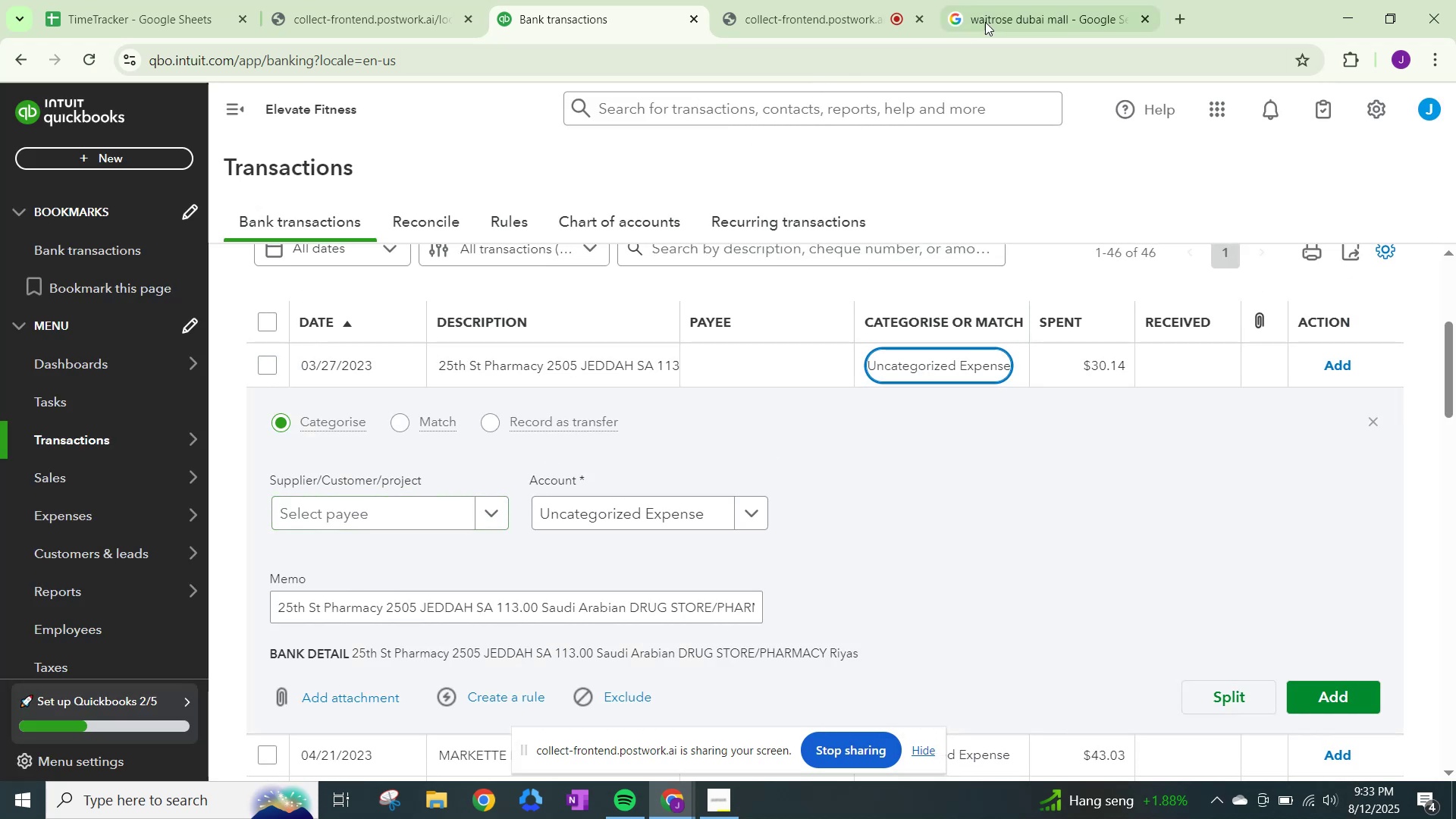 
left_click([1058, 13])
 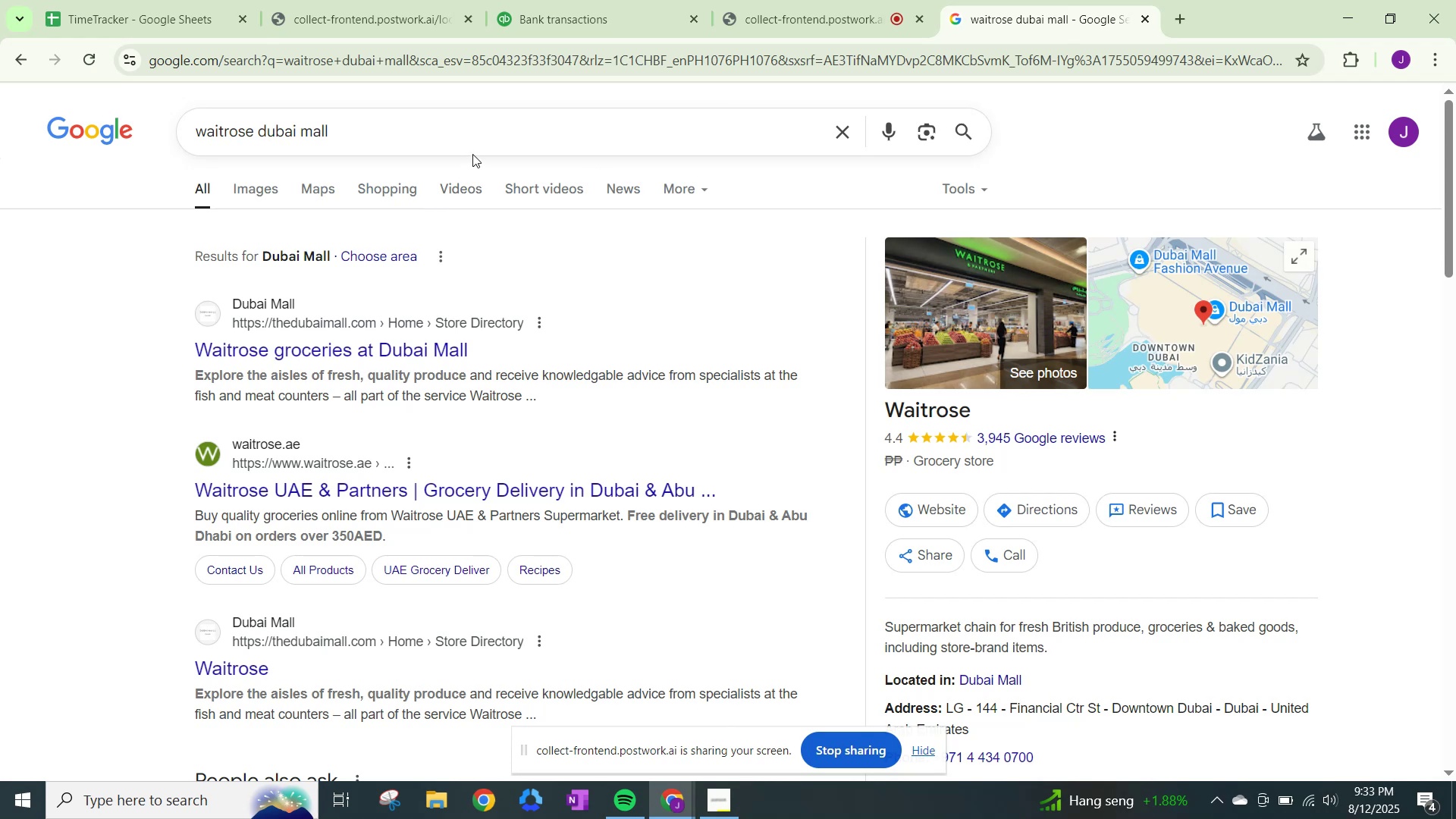 
left_click_drag(start_coordinate=[472, 144], to_coordinate=[281, 121])
 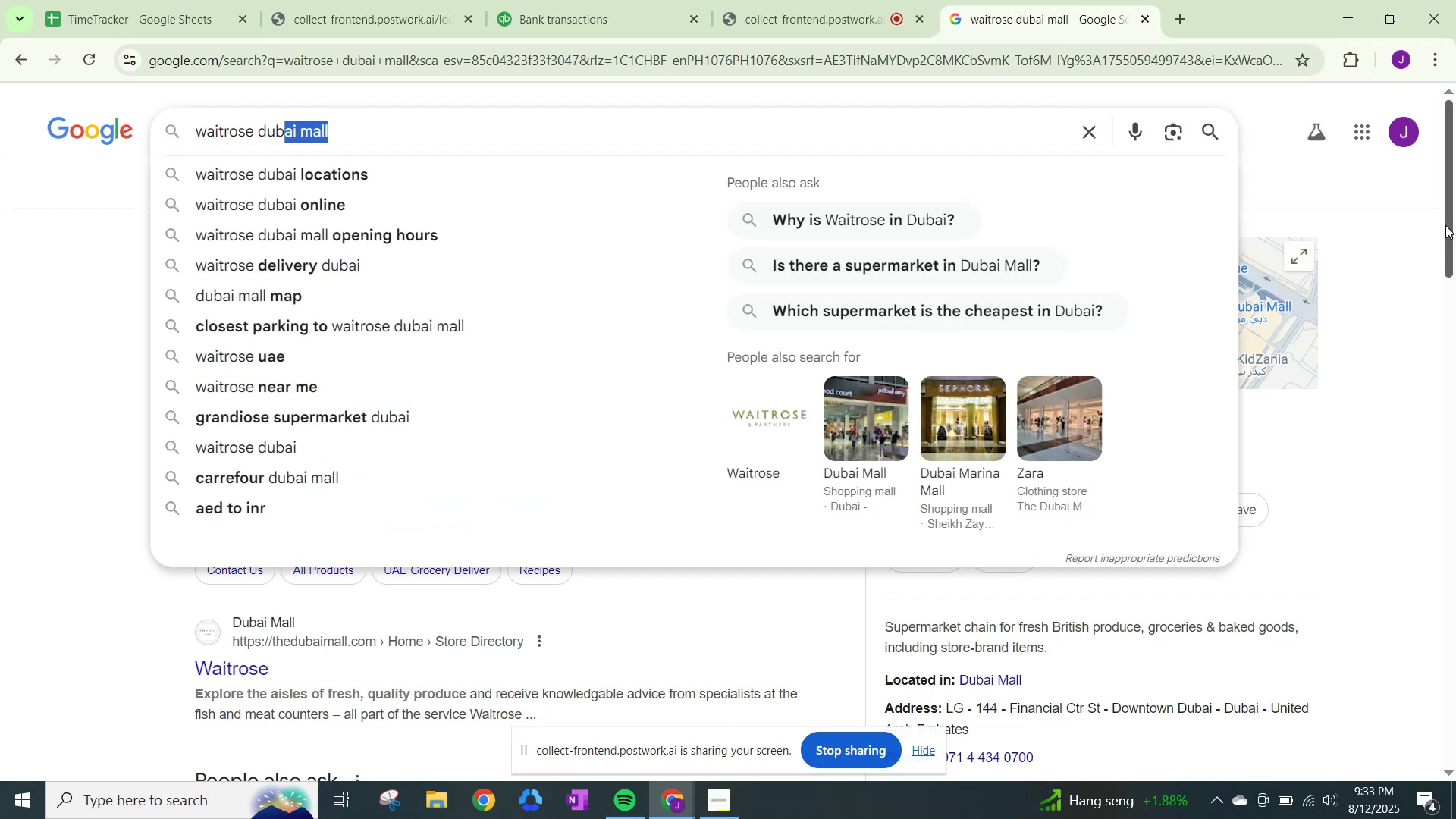 
hold_key(key=Backspace, duration=0.95)
 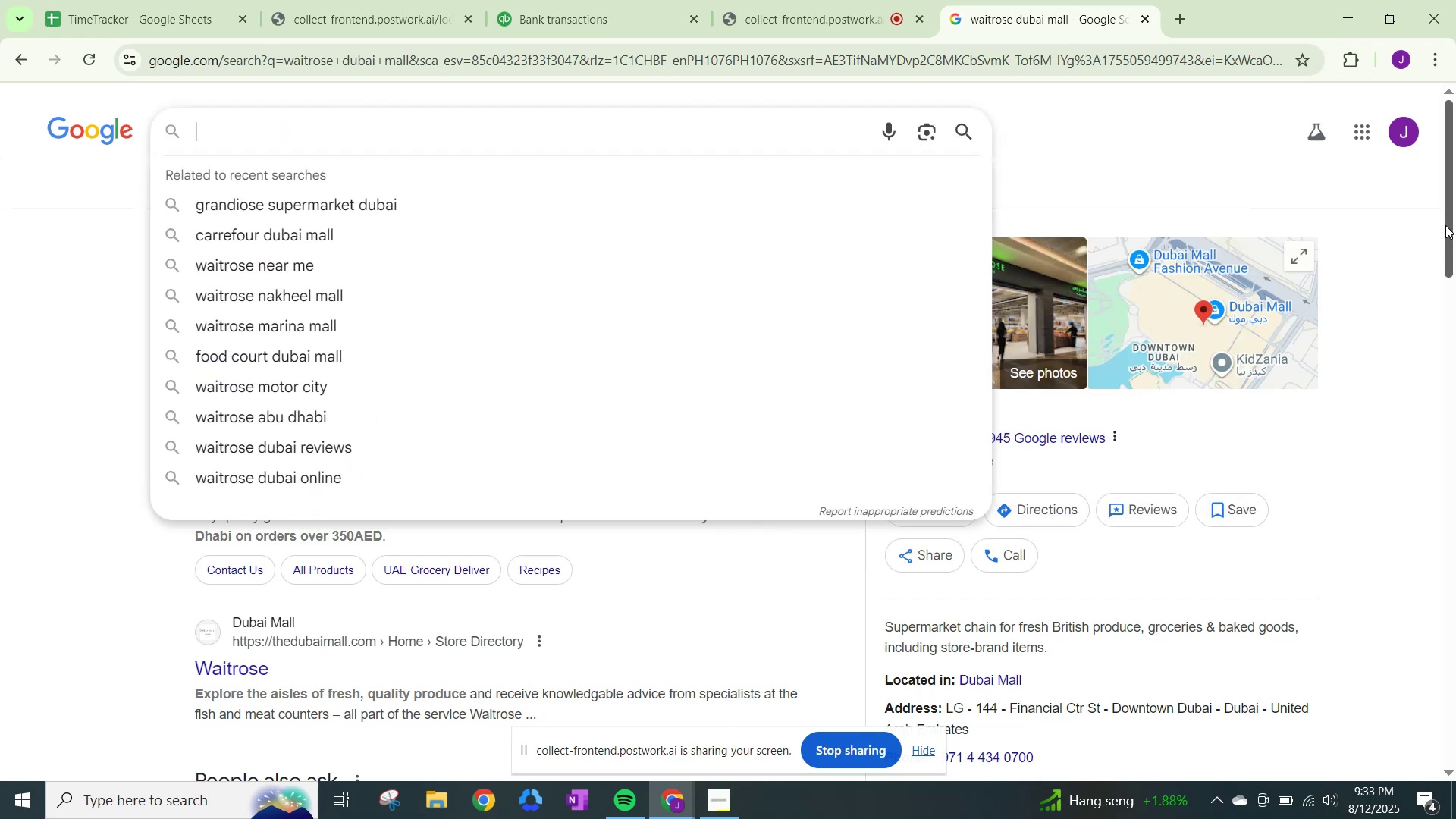 
type(25th pharma)
 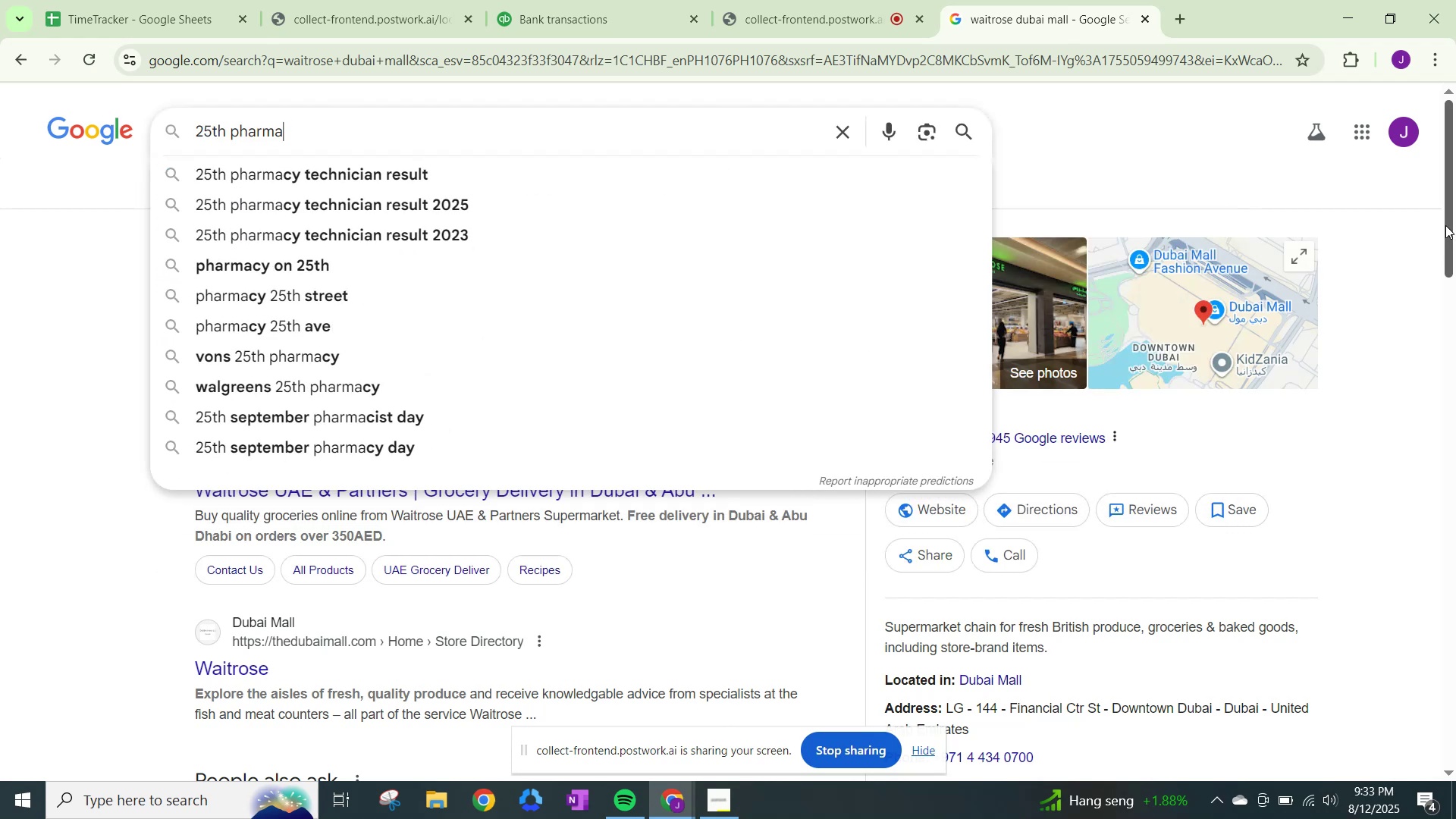 
type(cy)
 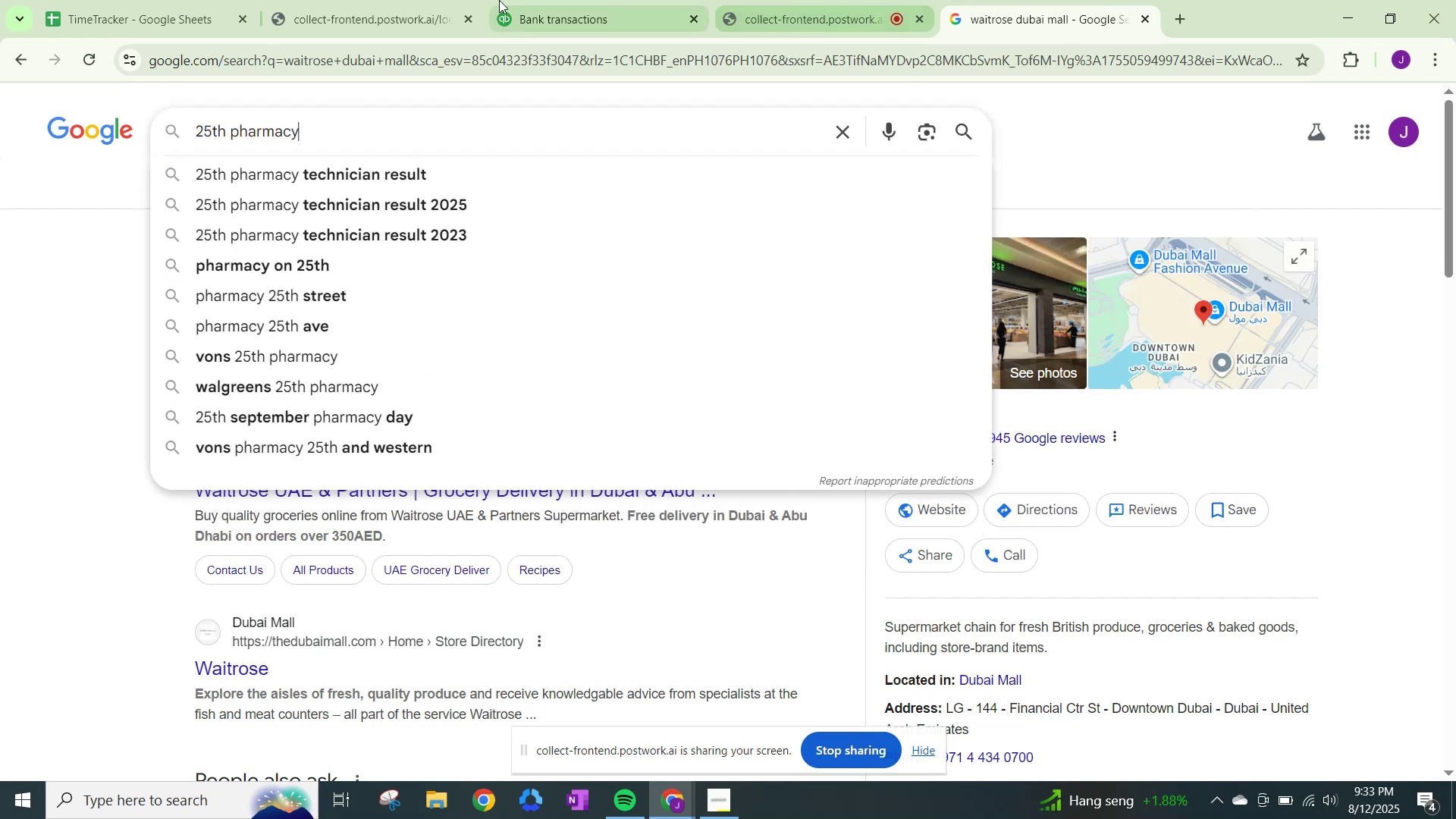 
left_click([524, 1])
 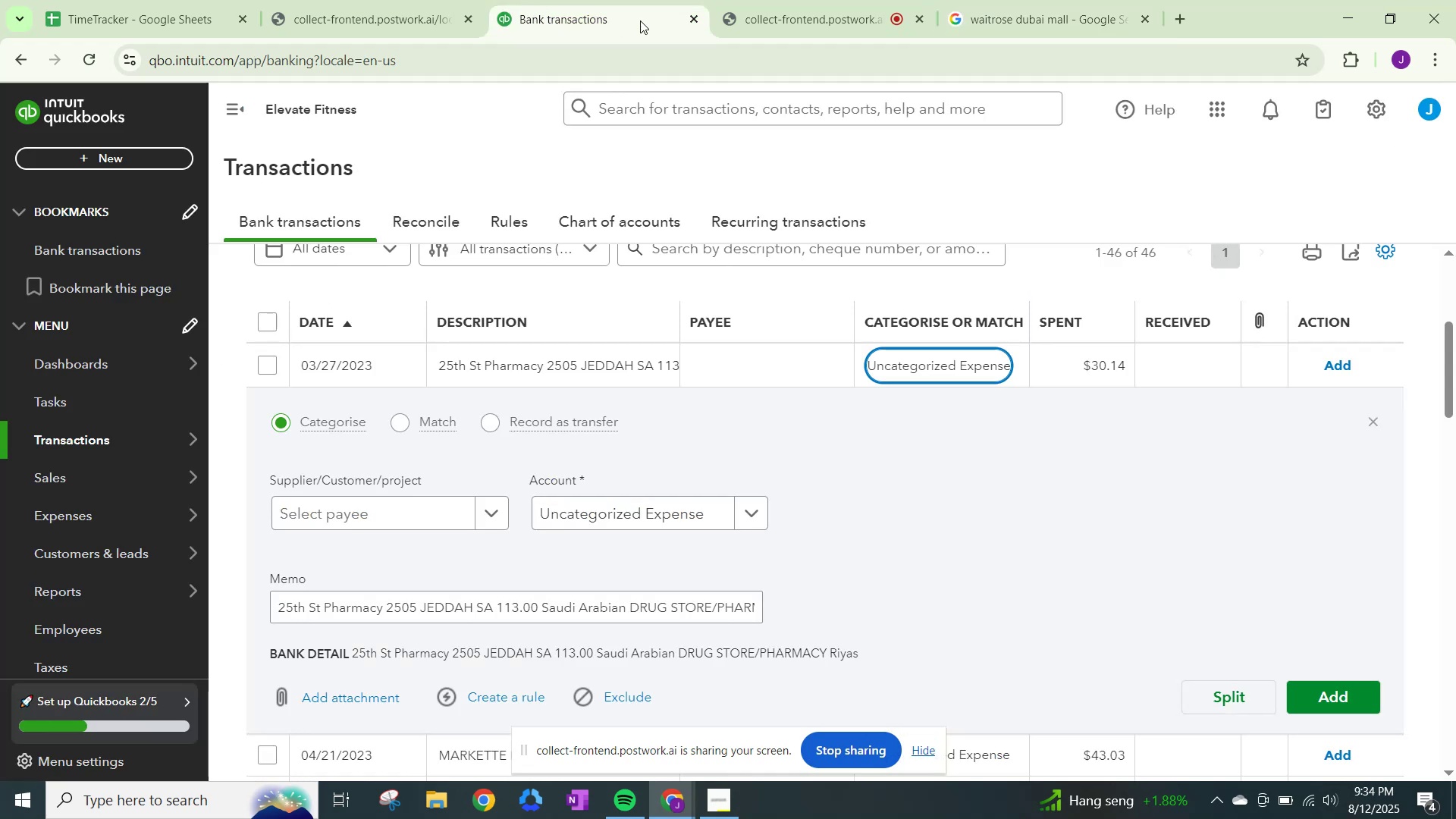 
left_click([1010, 0])
 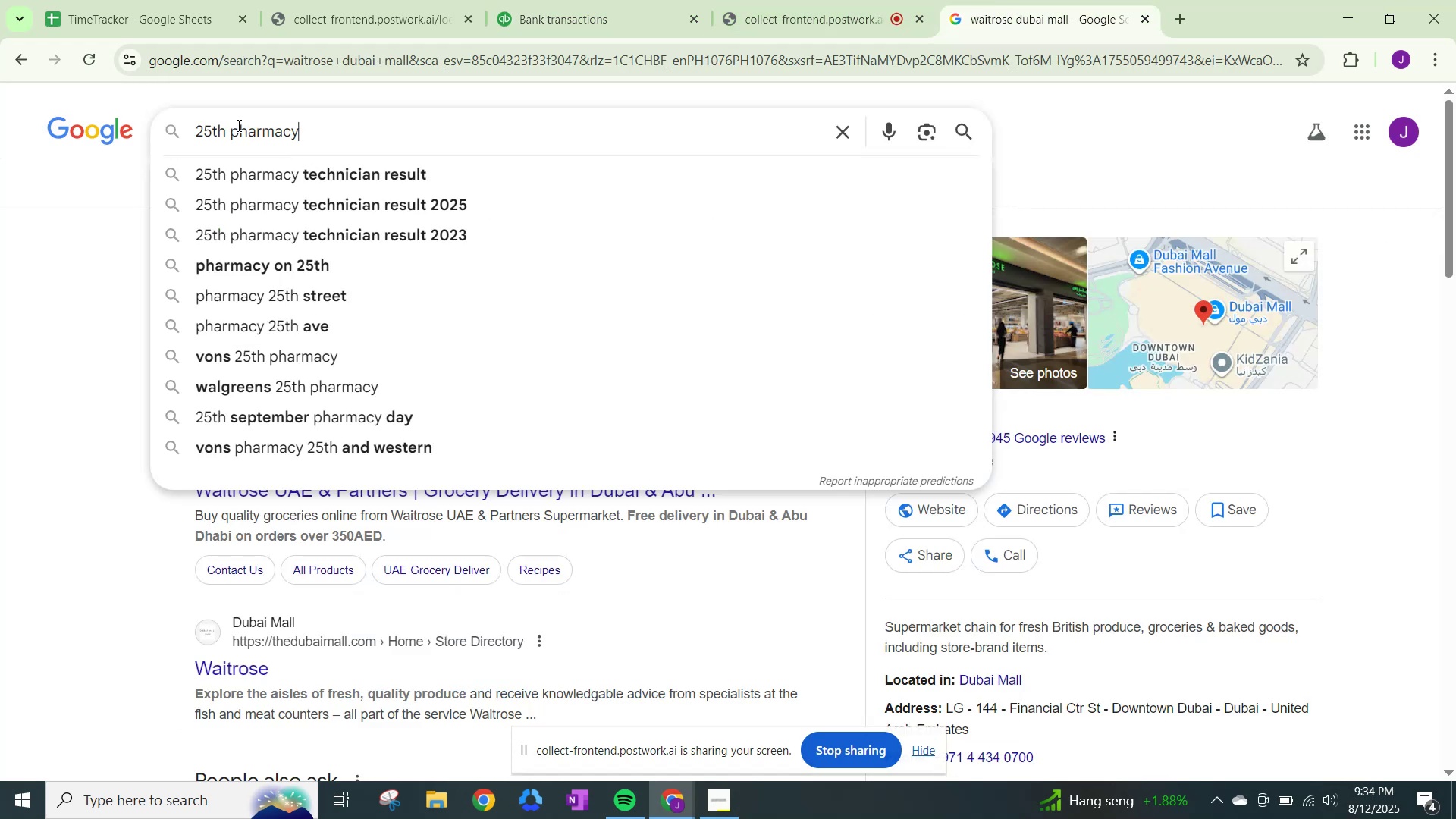 
left_click([233, 126])
 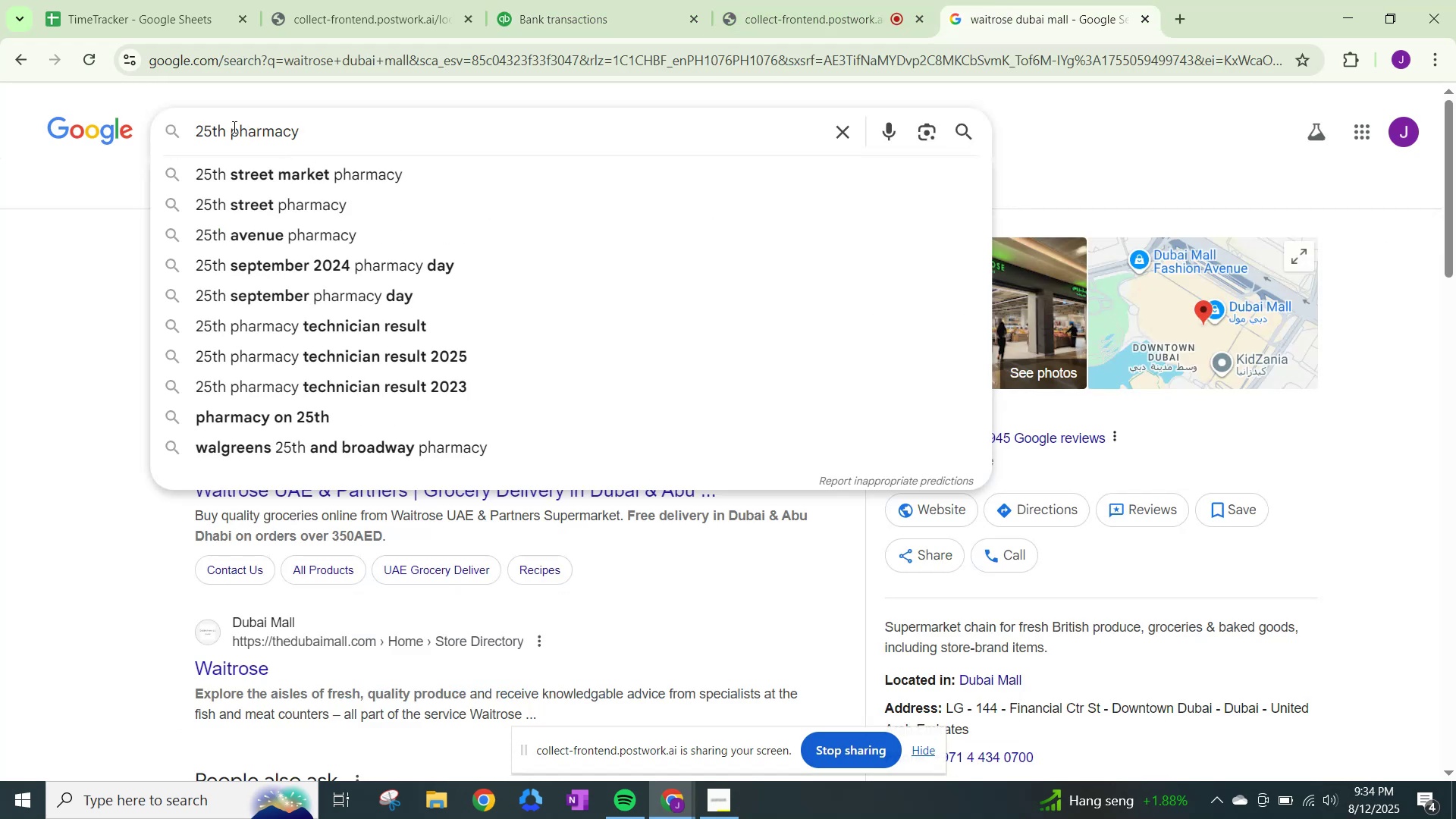 
key(T)
 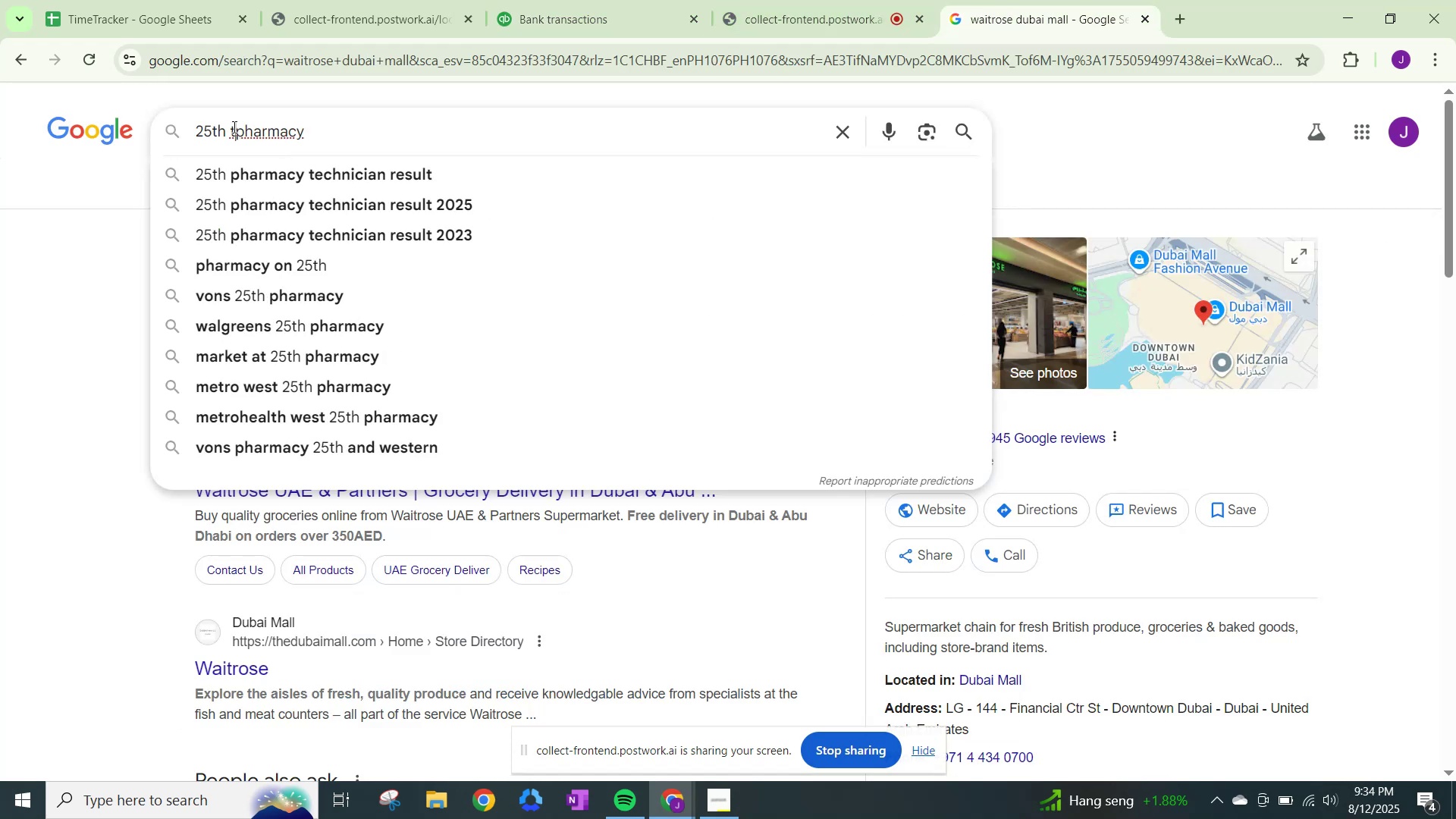 
key(Period)
 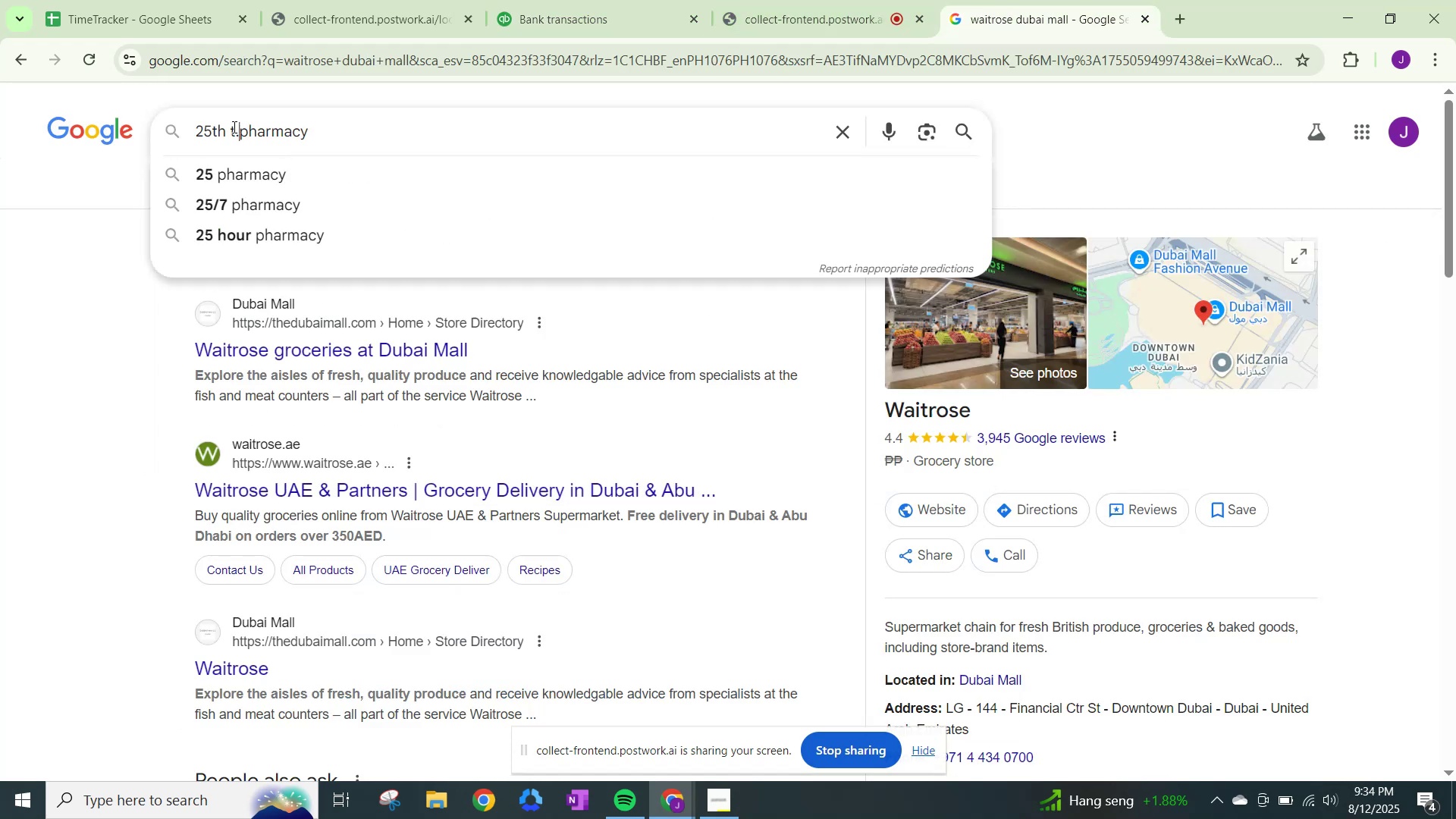 
key(Space)
 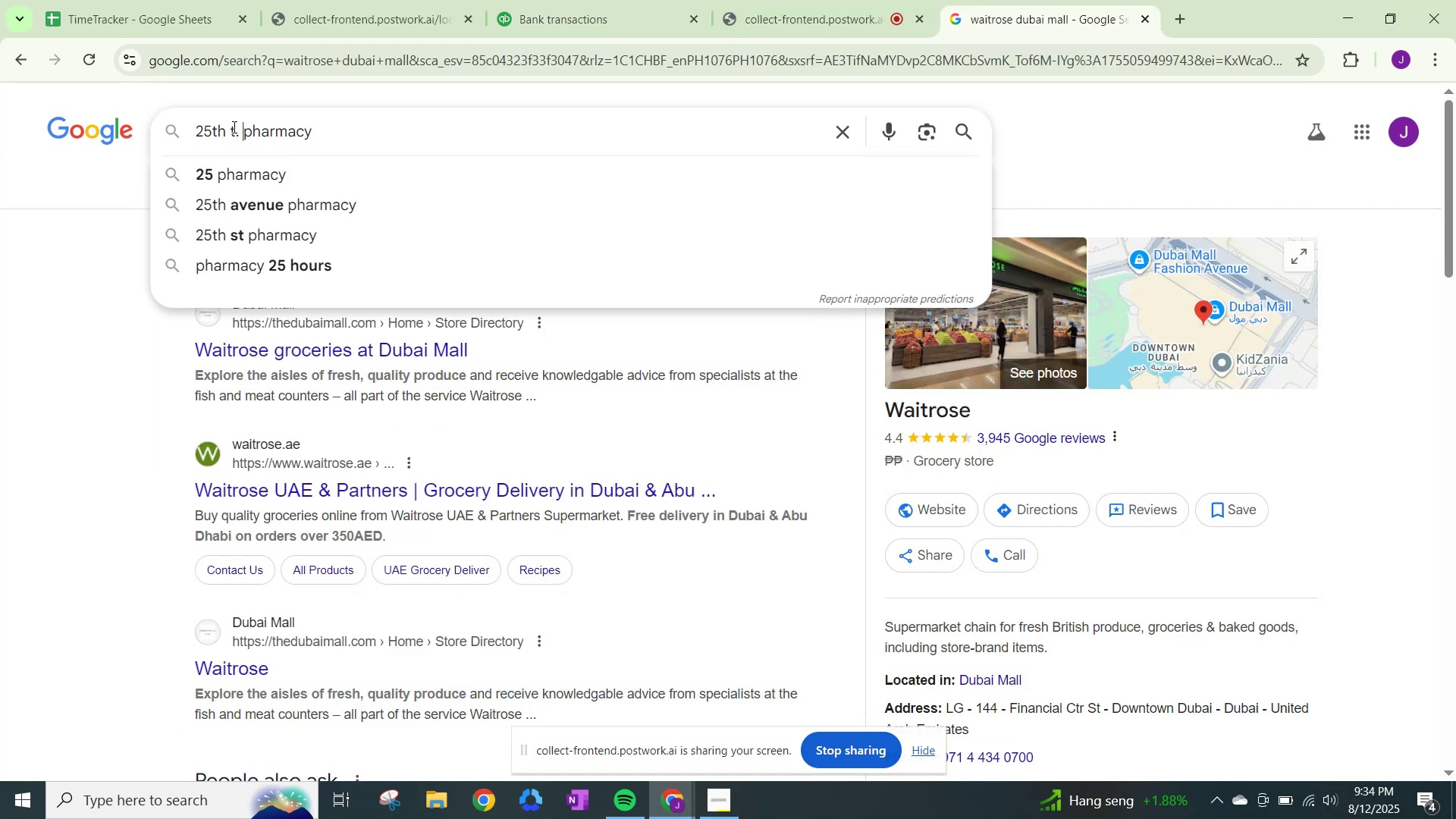 
key(Enter)
 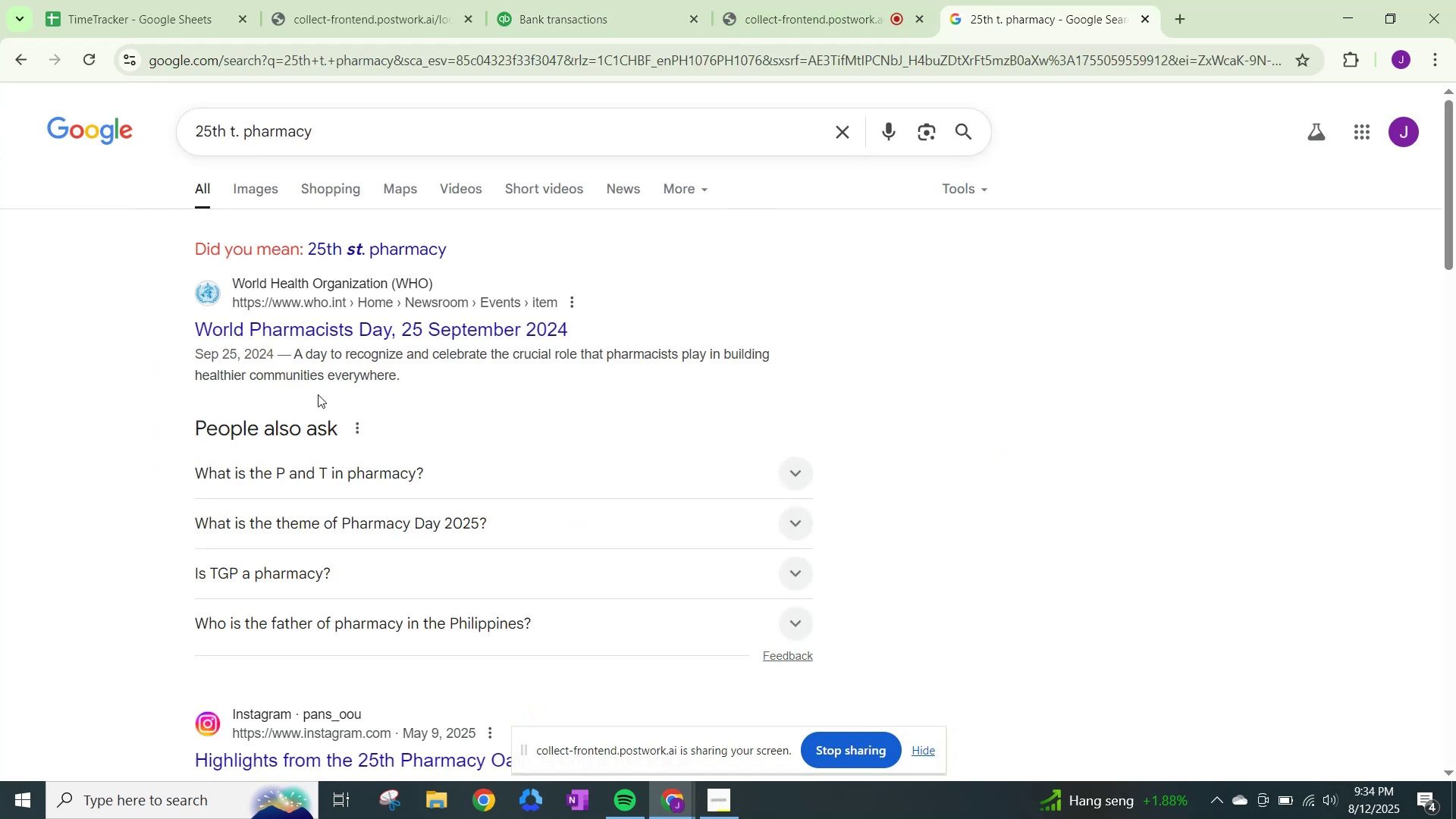 
scroll: coordinate [333, 457], scroll_direction: down, amount: 3.0
 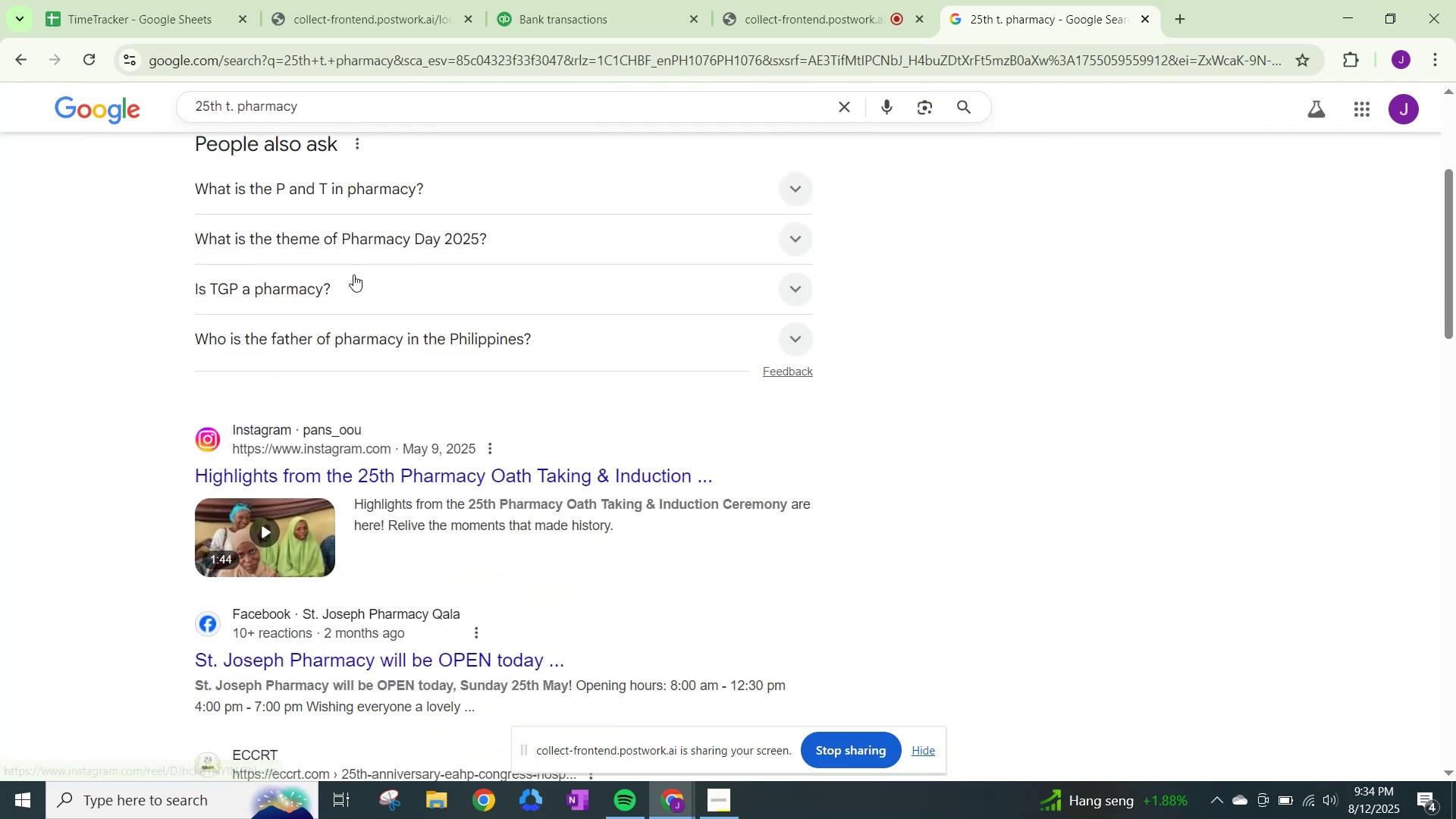 
scroll: coordinate [364, 121], scroll_direction: up, amount: 1.0
 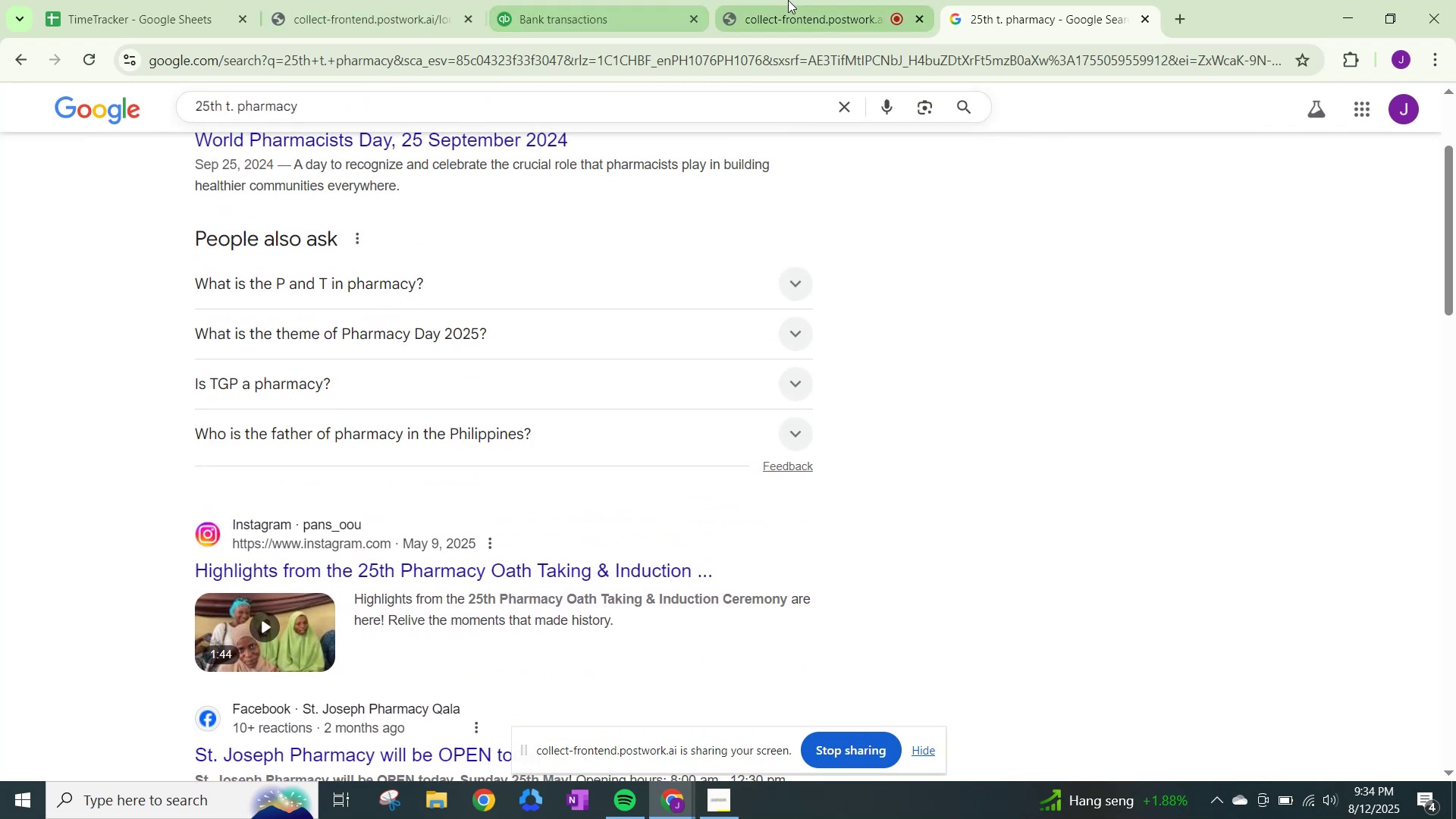 
left_click([792, 0])
 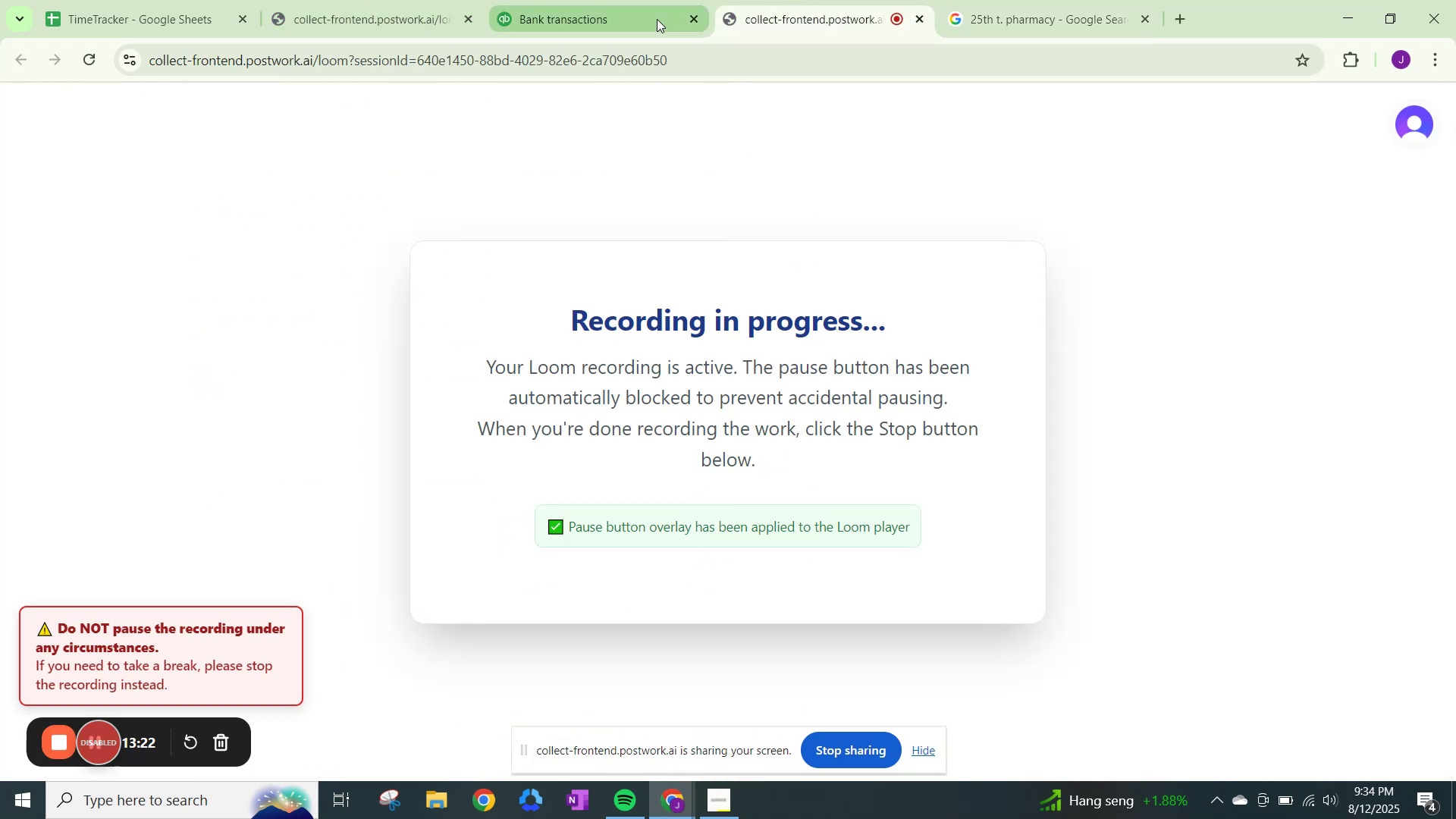 
left_click([657, 19])
 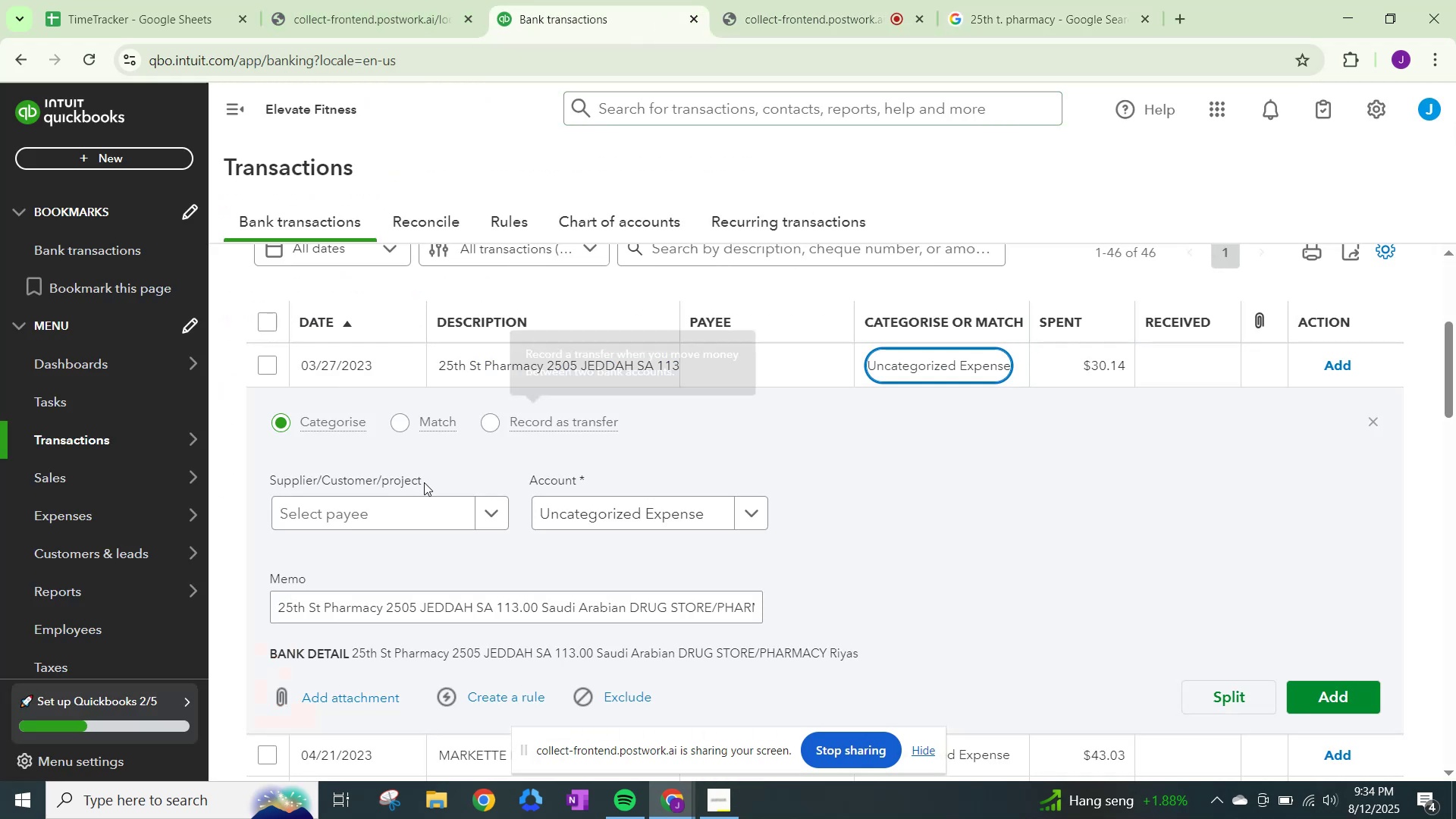 
left_click([480, 511])
 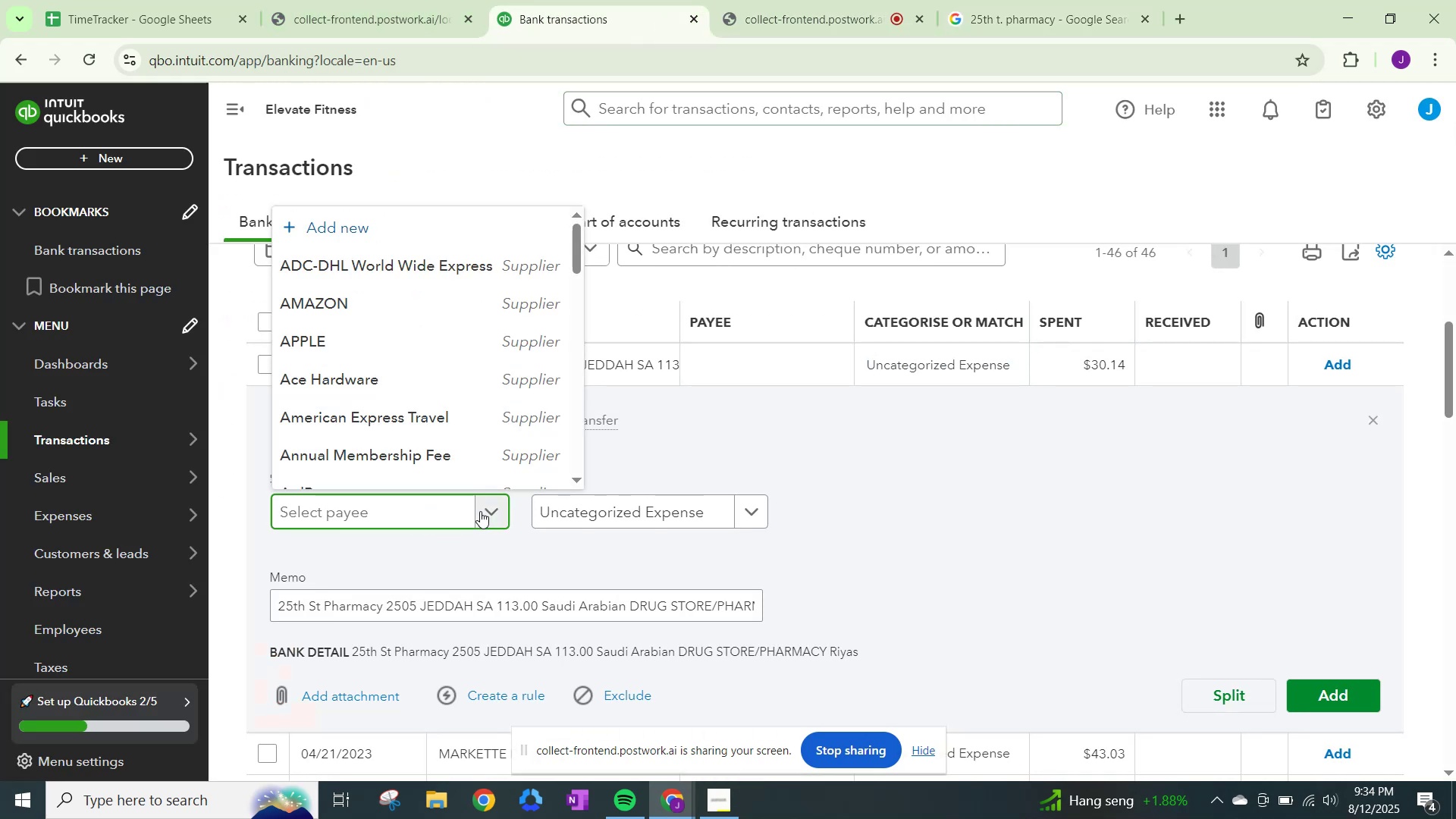 
type(25th St. Pharmacy )
 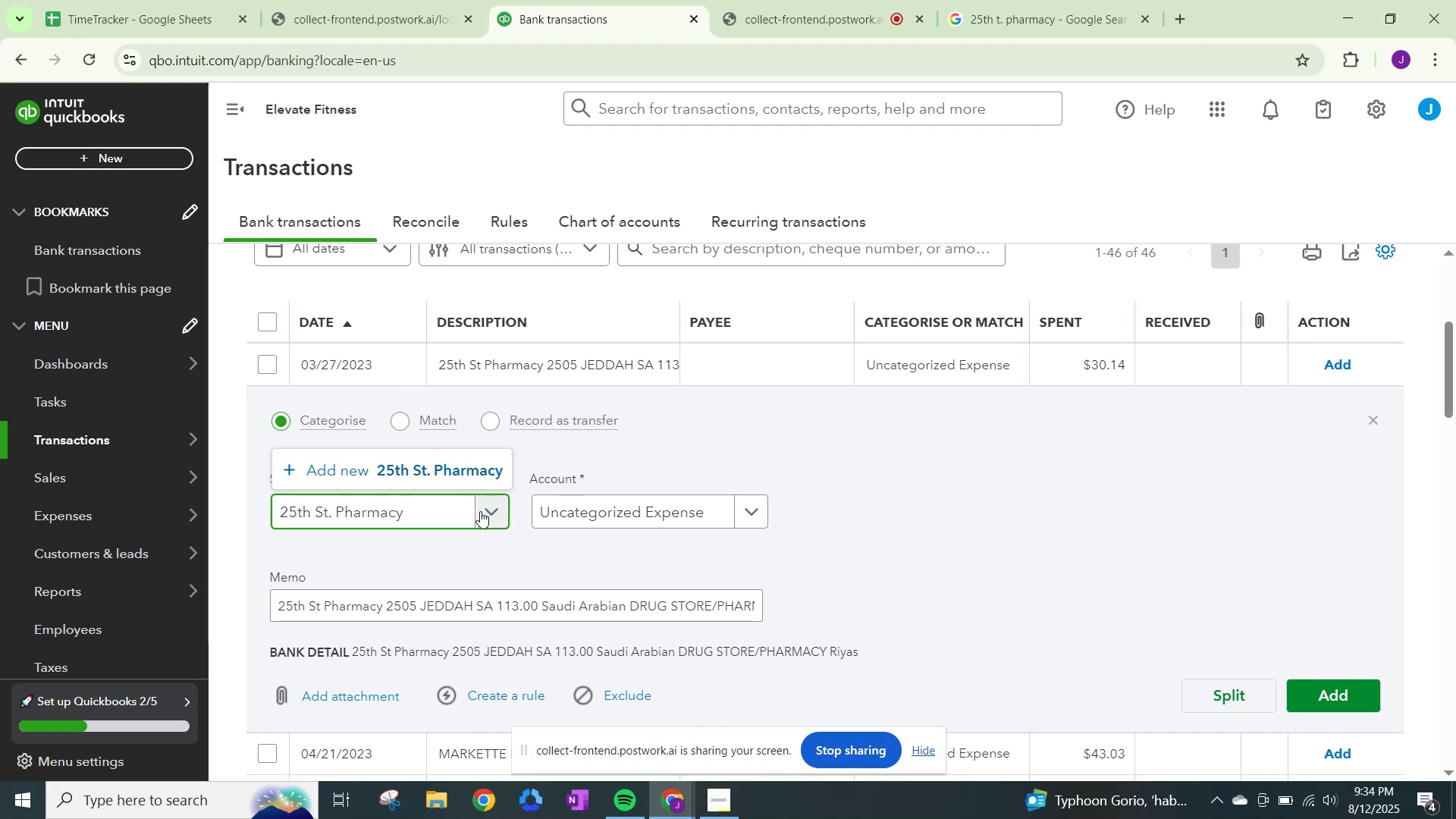 
left_click([406, 463])
 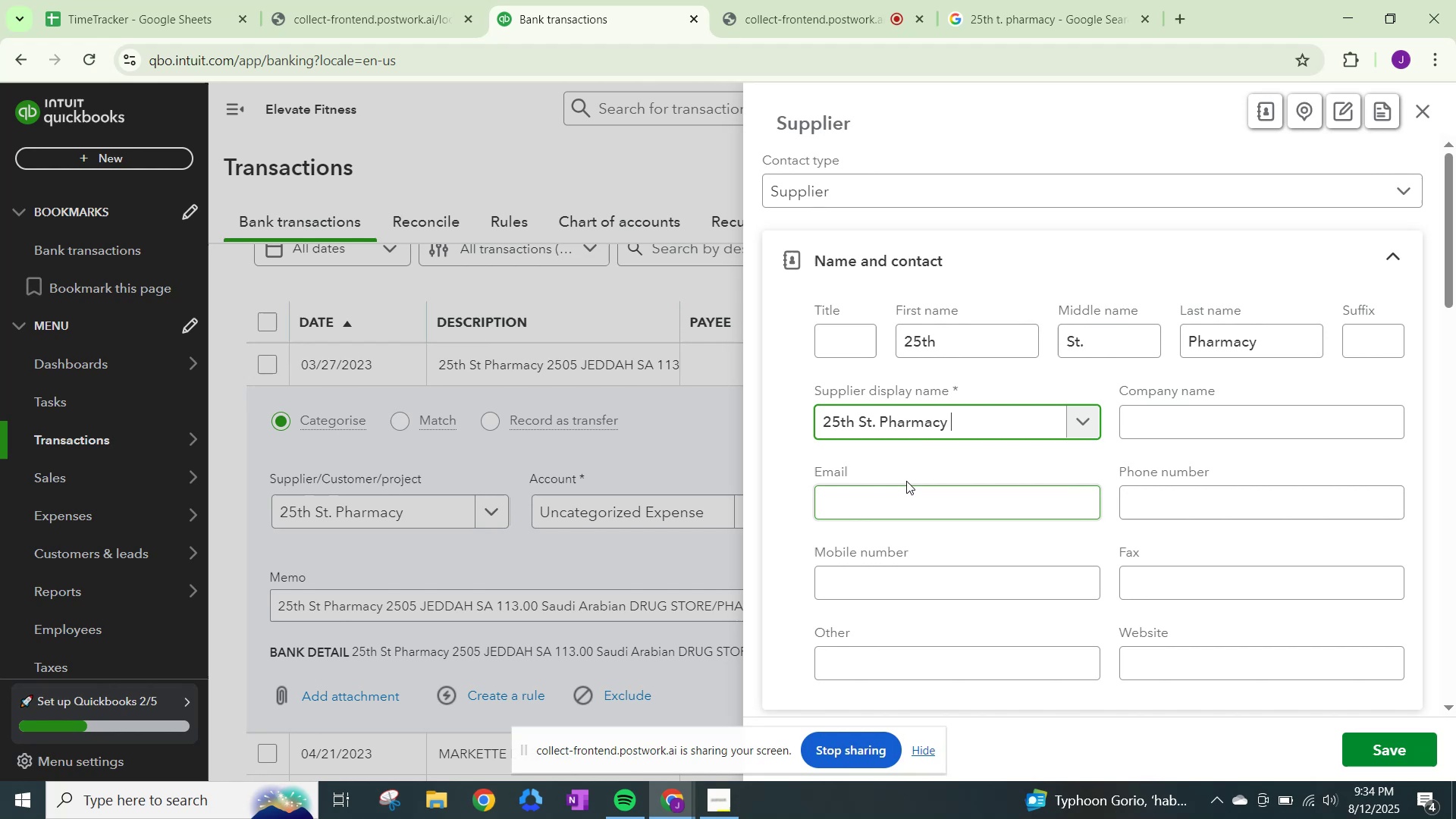 
scroll: coordinate [967, 543], scroll_direction: down, amount: 17.0
 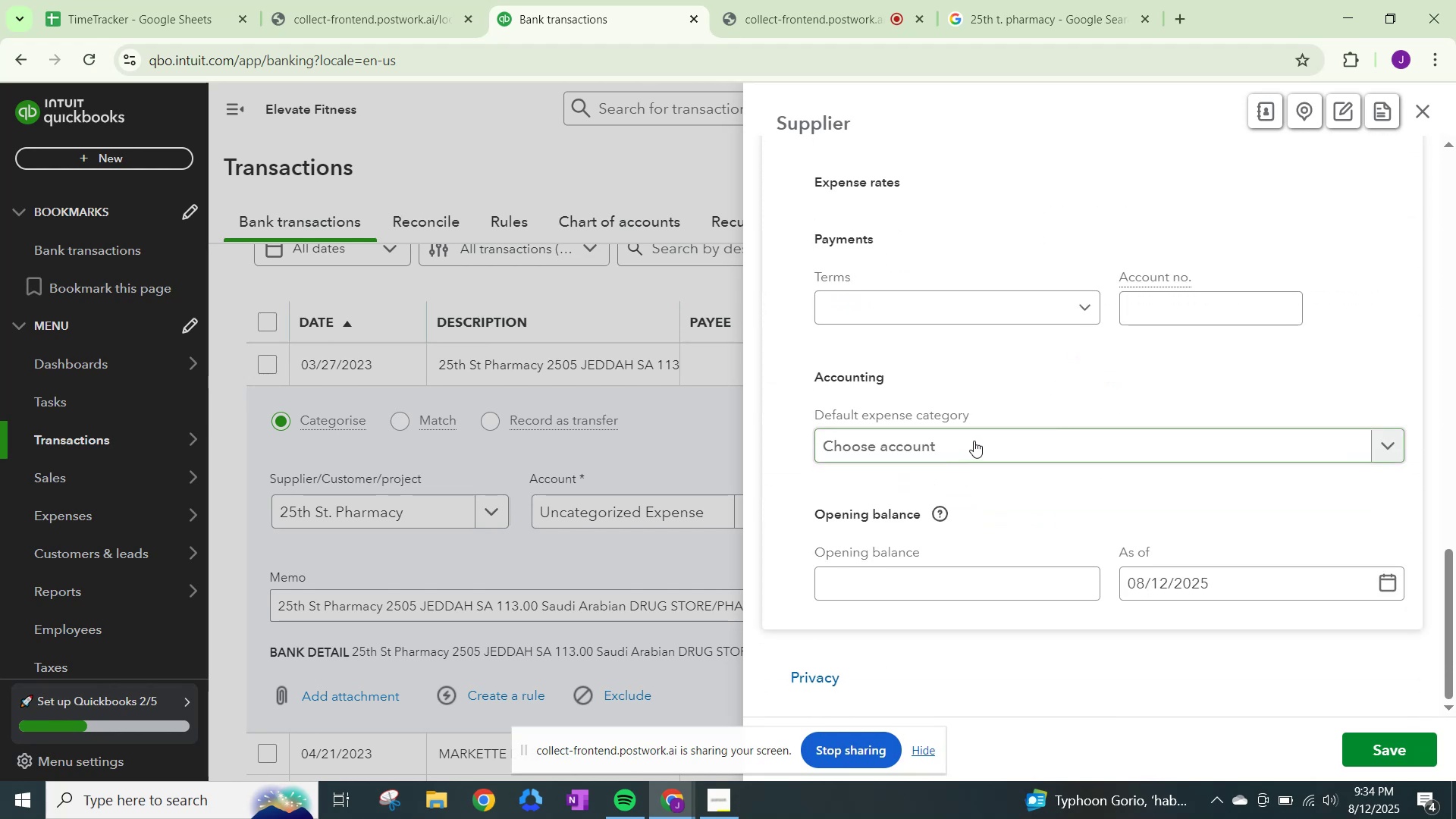 
left_click([974, 441])
 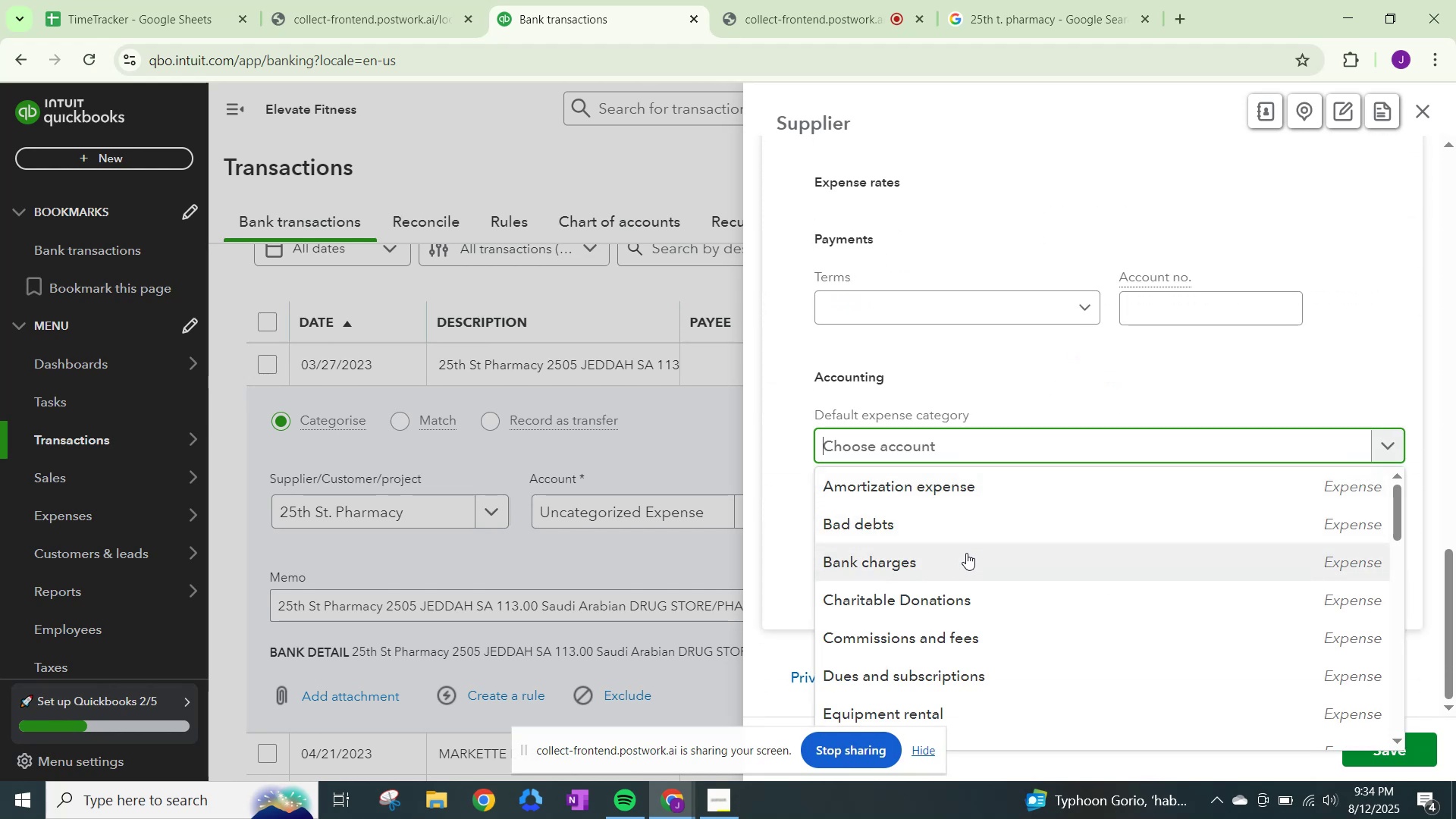 
scroll: coordinate [987, 610], scroll_direction: down, amount: 5.0
 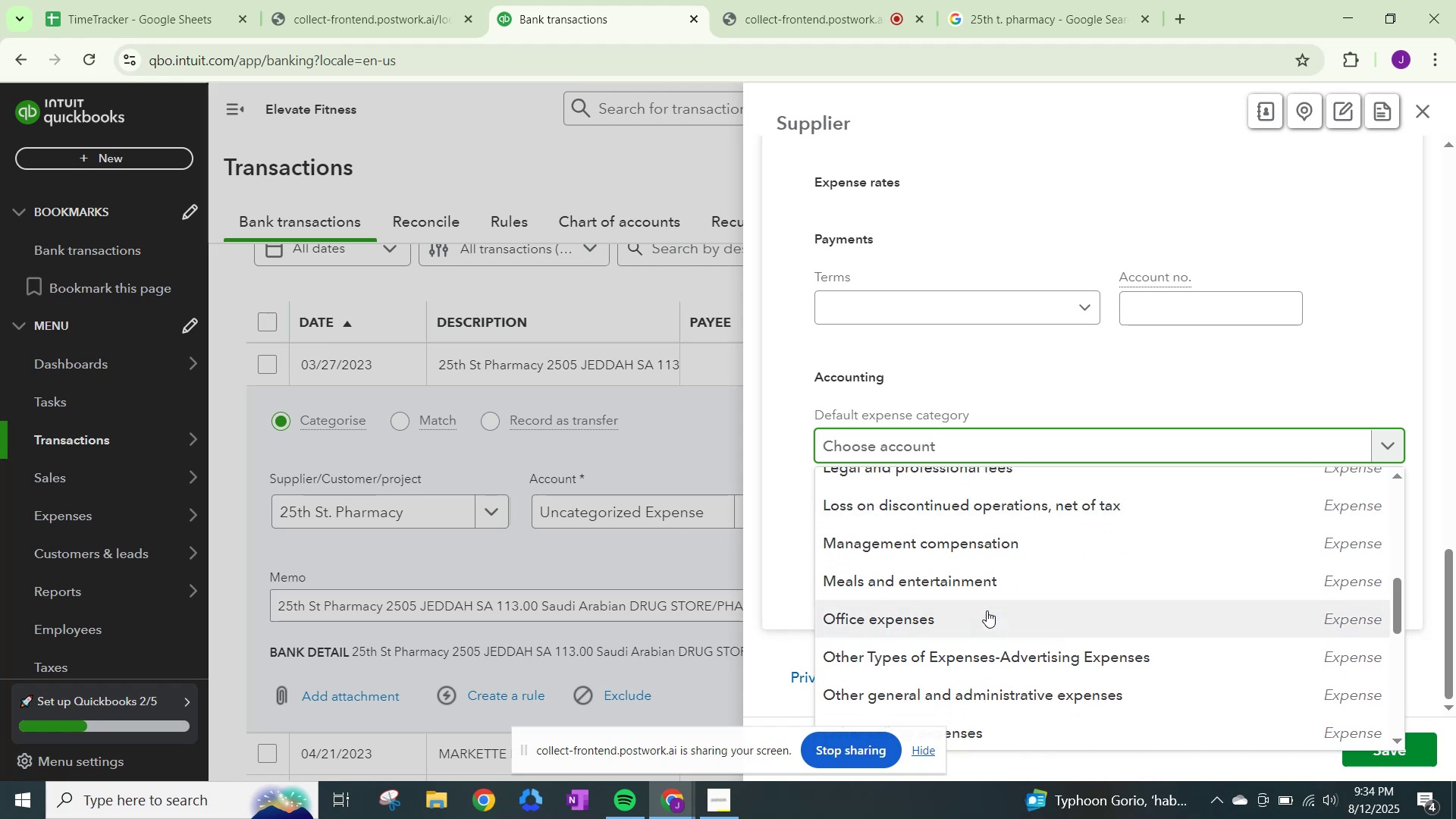 
scroll: coordinate [987, 612], scroll_direction: down, amount: 4.0
 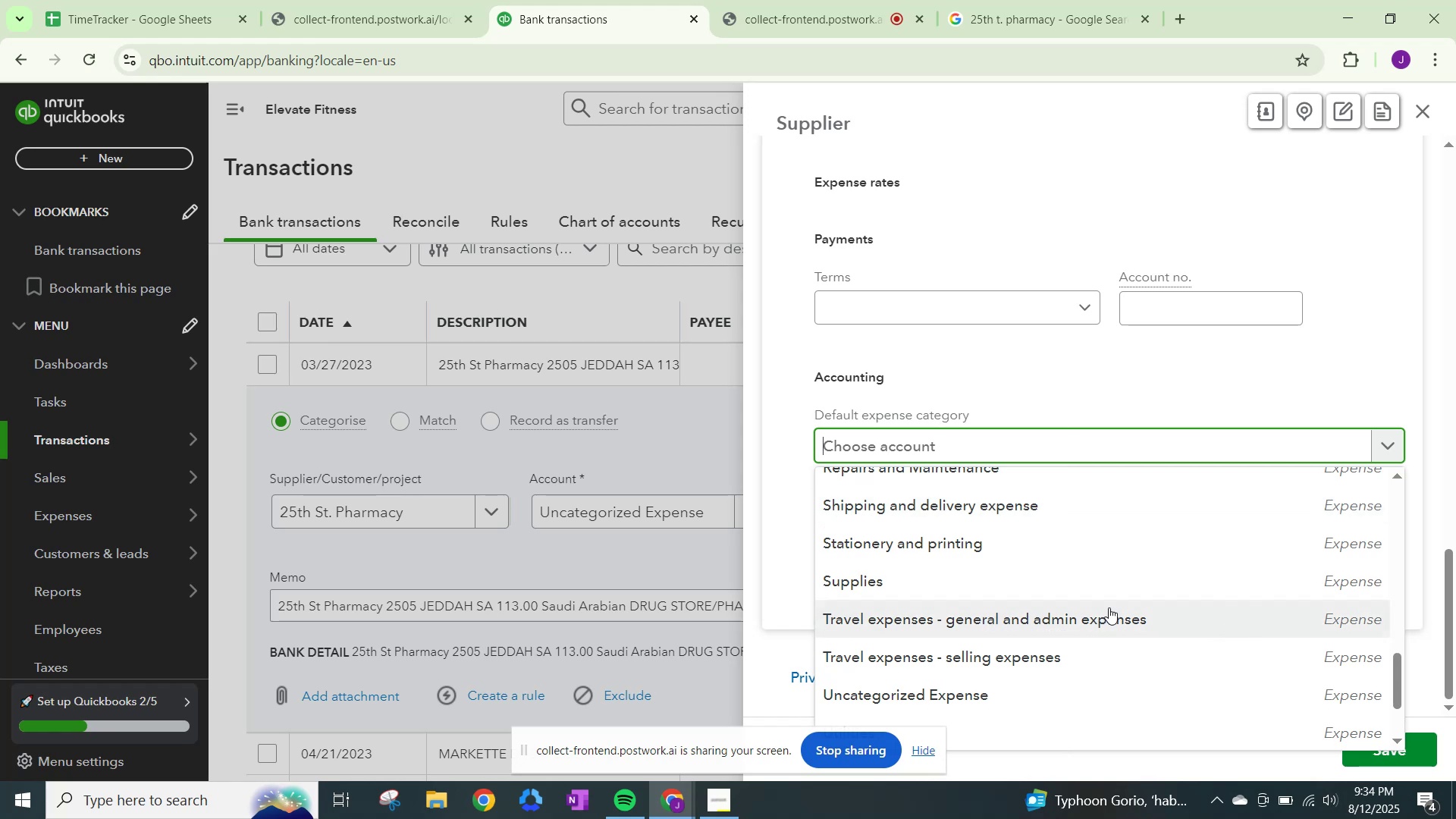 
wait(7.4)
 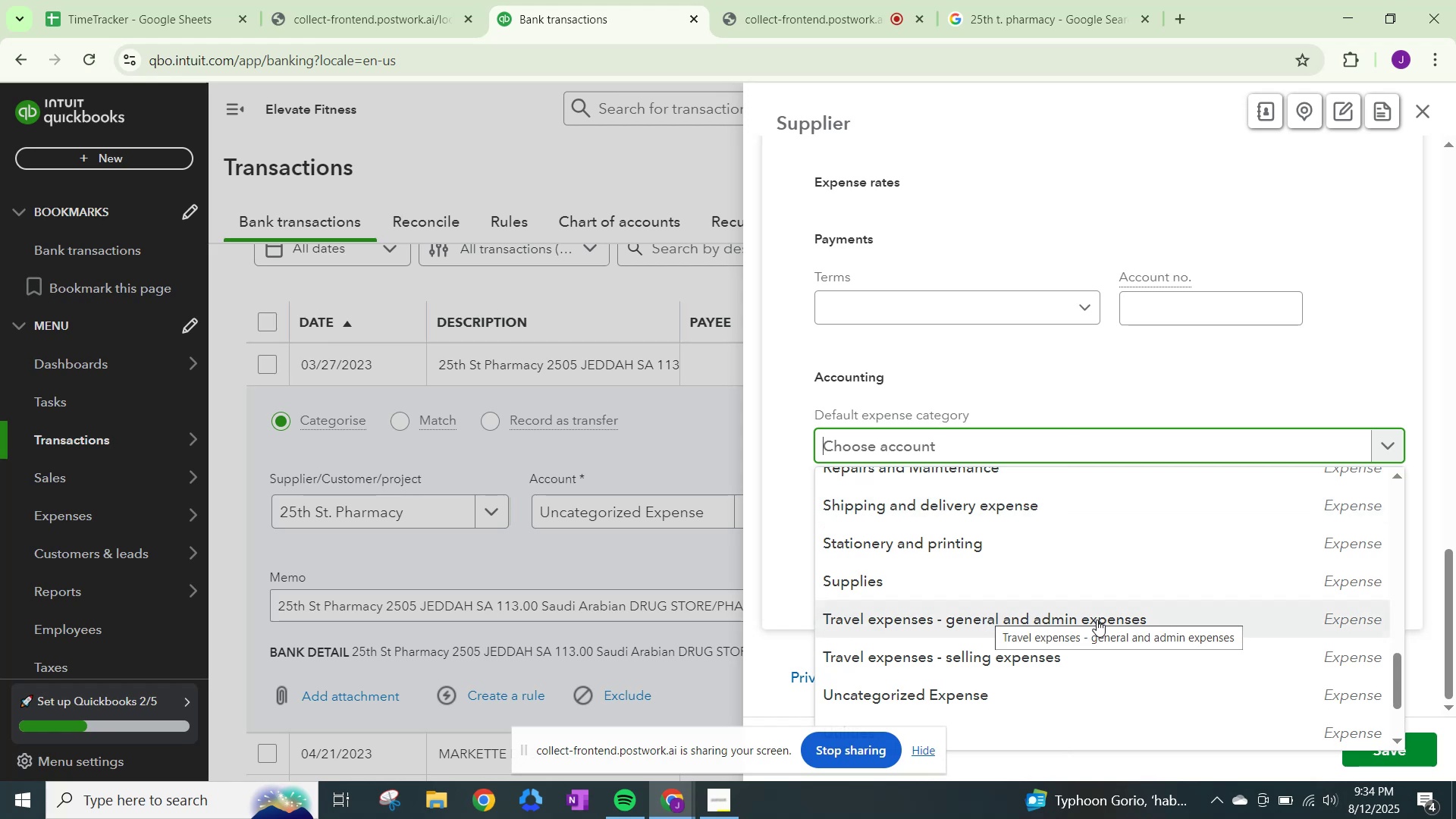 
scroll: coordinate [1015, 592], scroll_direction: down, amount: 9.0
 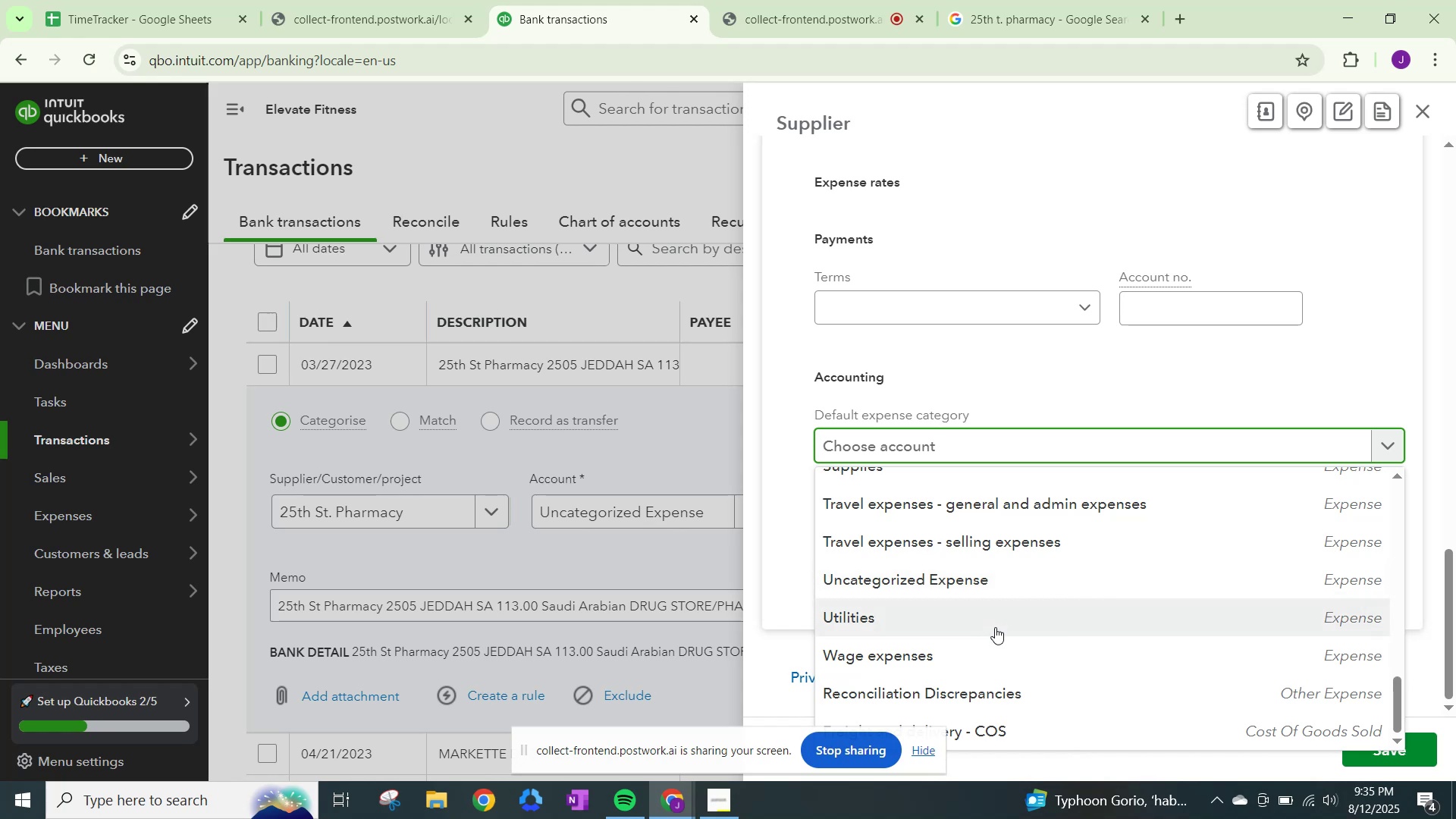 
scroll: coordinate [981, 692], scroll_direction: down, amount: 4.0
 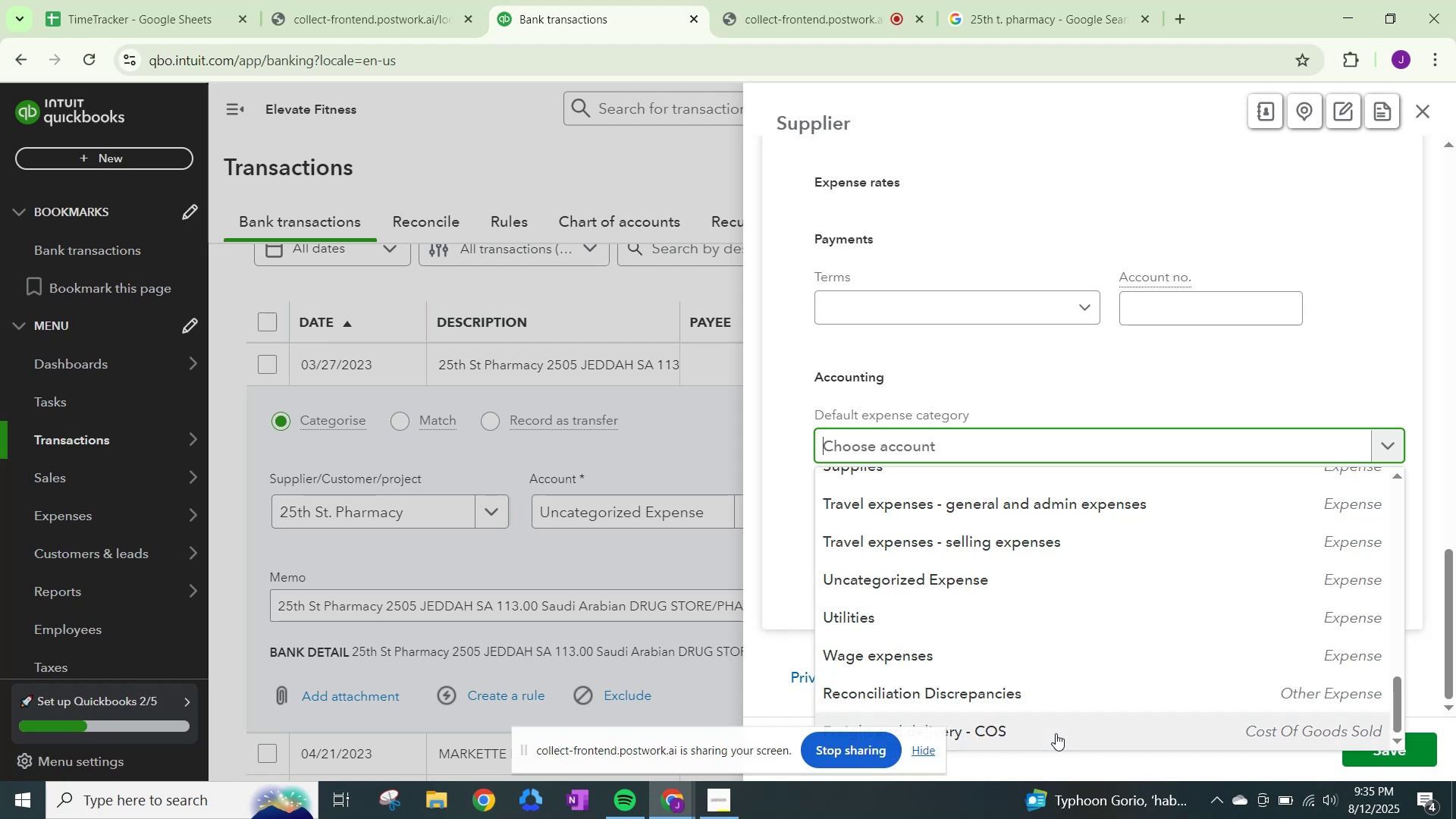 
scroll: coordinate [1066, 722], scroll_direction: up, amount: 1.0
 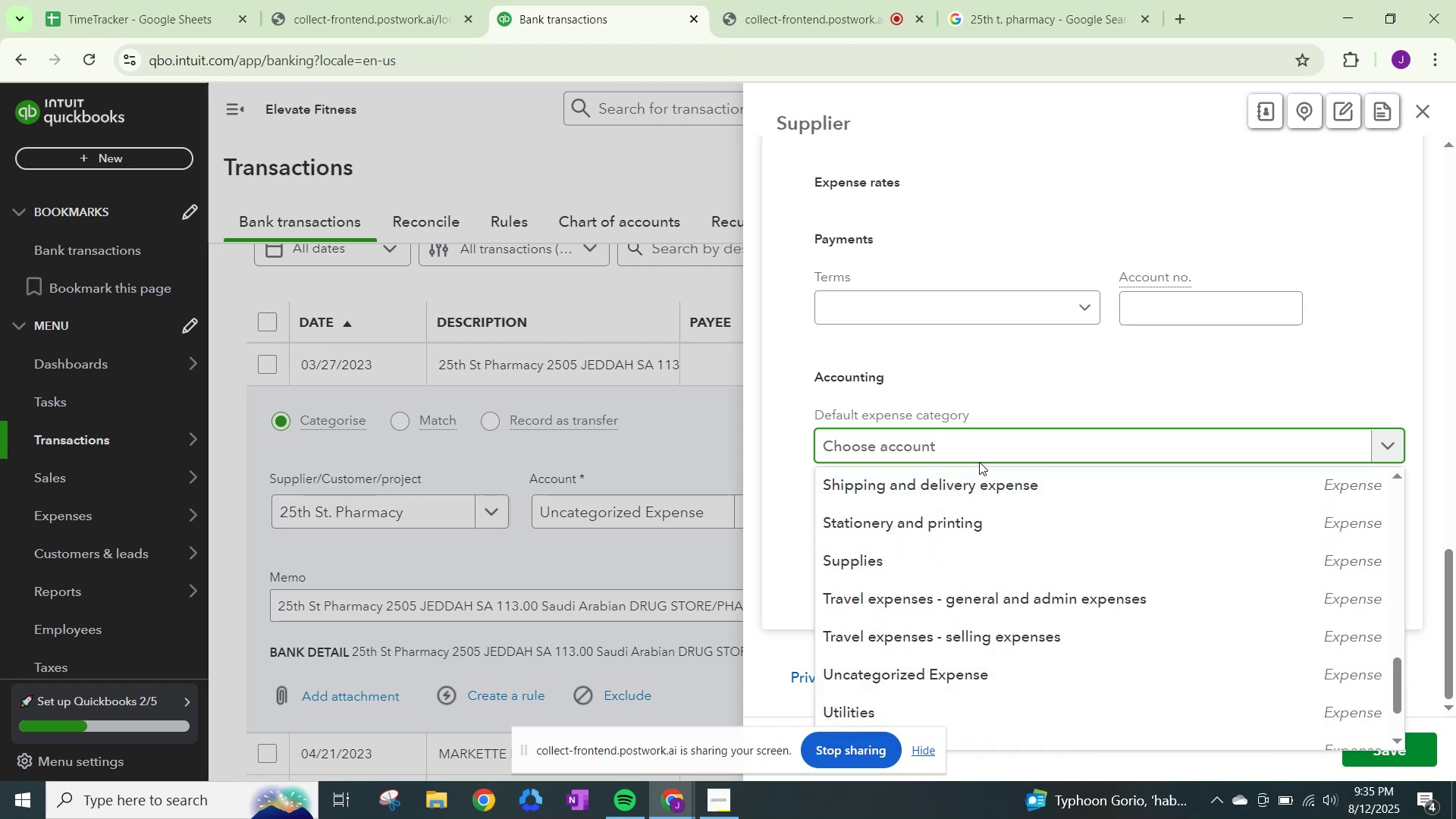 
type(vo)
key(Backspace)
key(Backspace)
key(Backspace)
 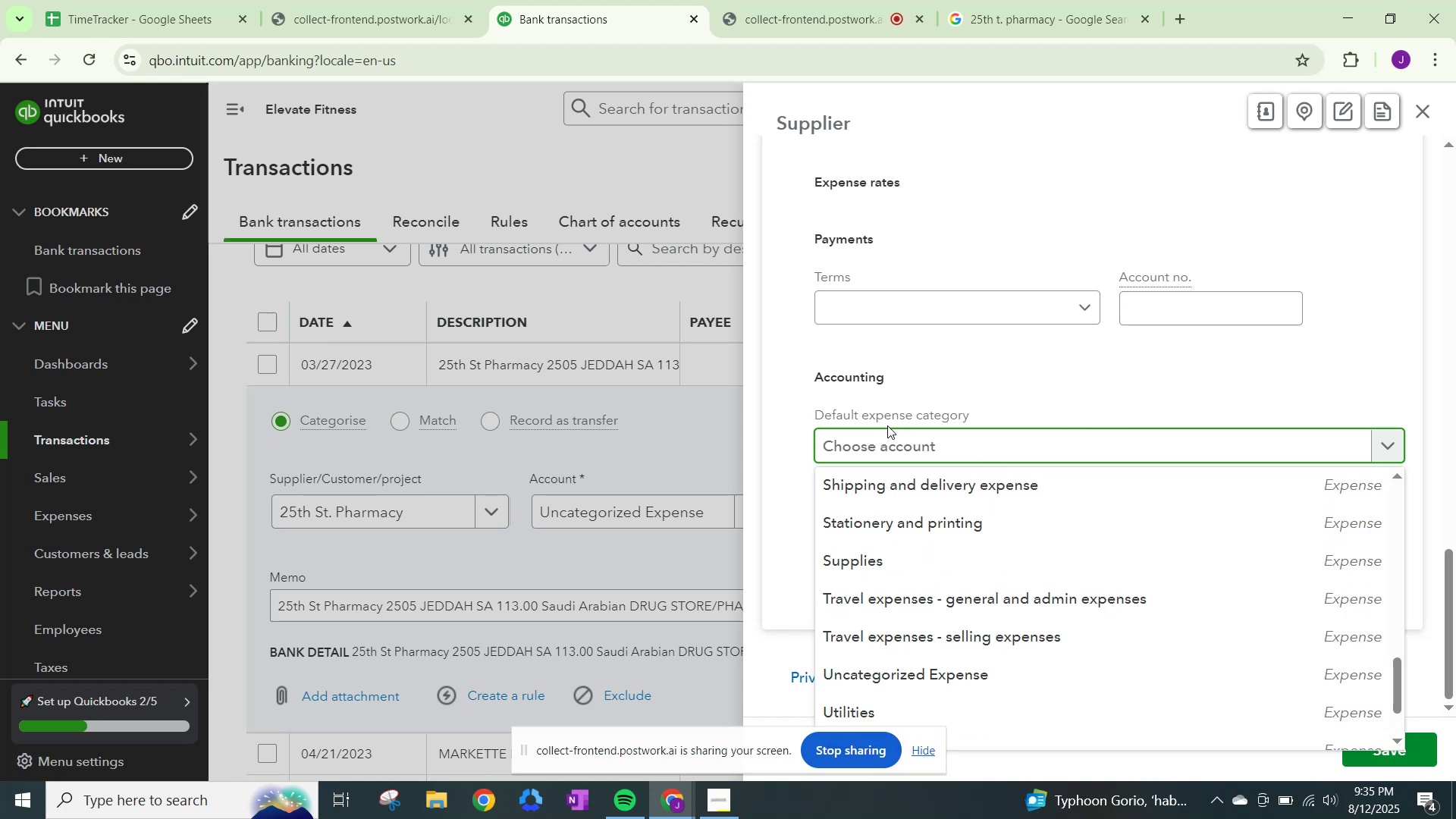 
wait(5.11)
 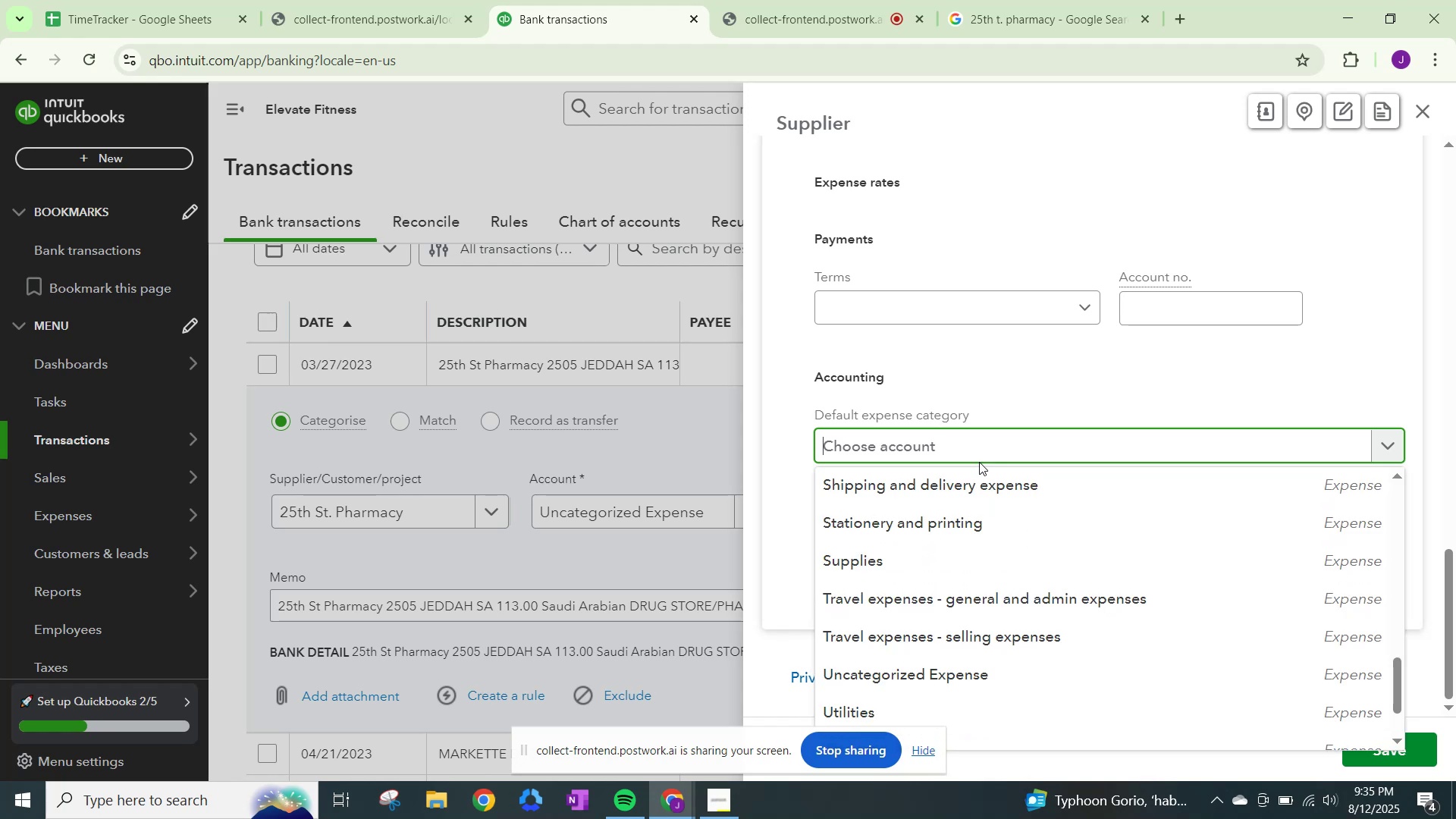 
type(other)
 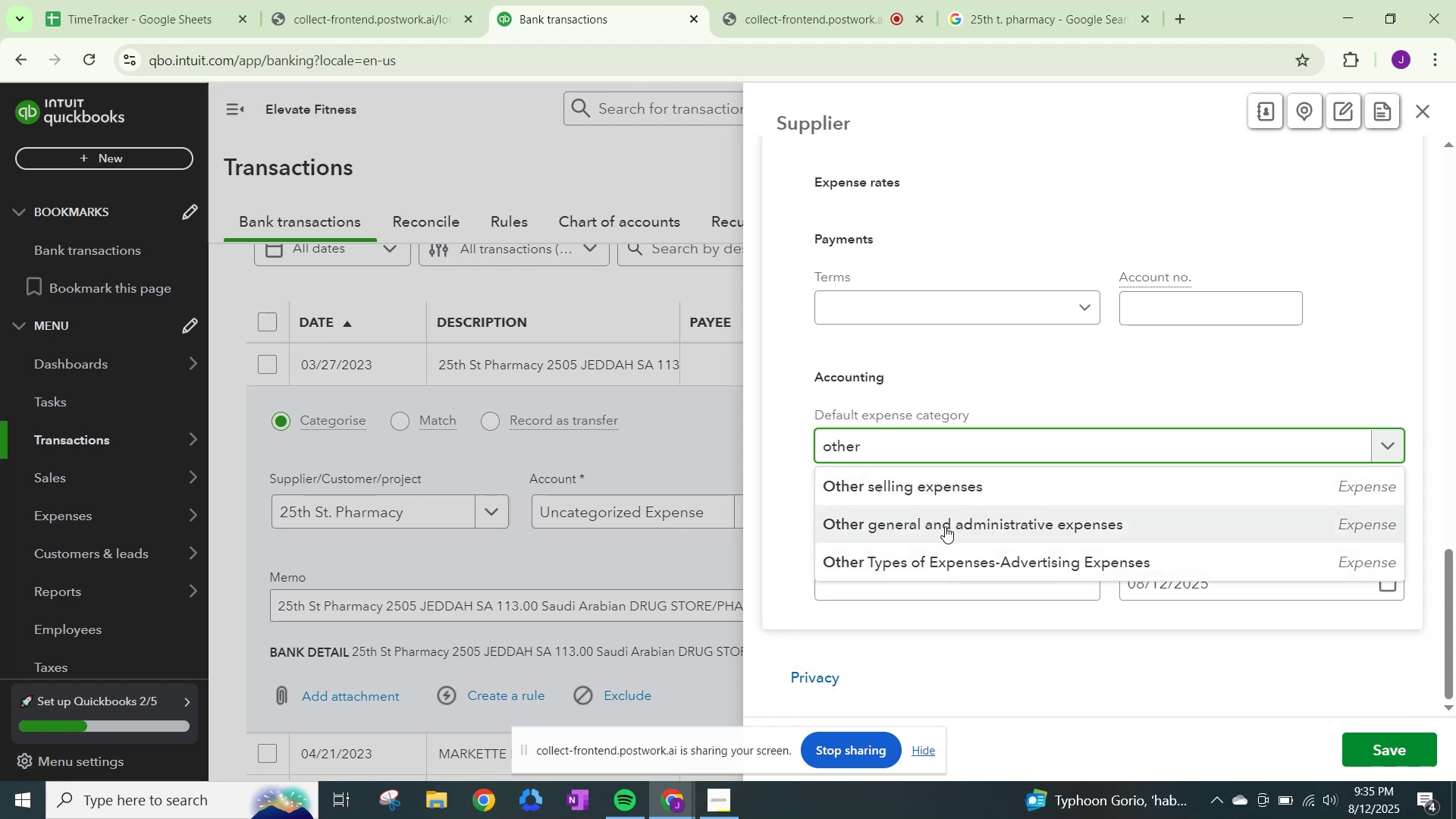 
left_click([946, 522])
 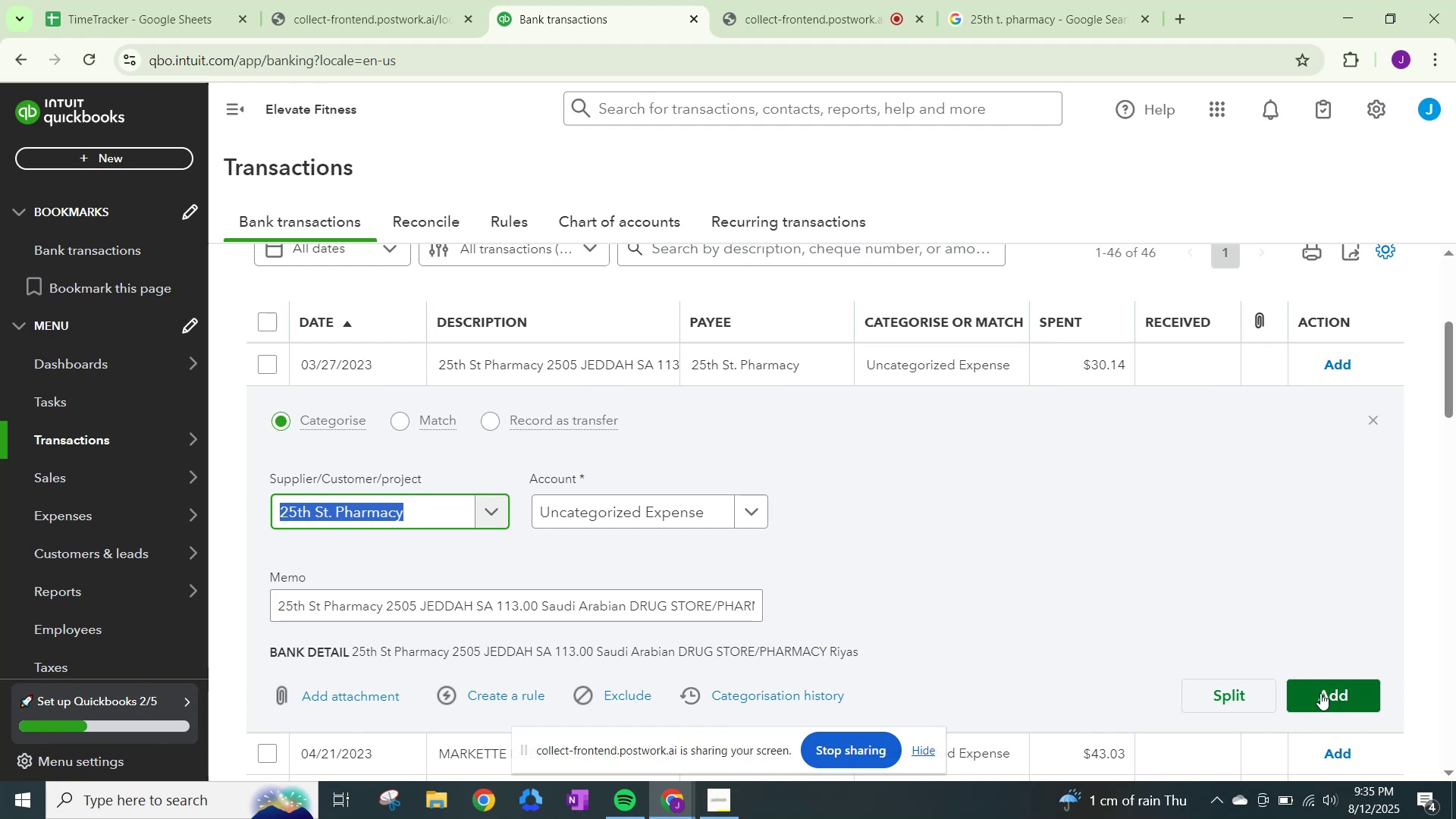 
wait(21.18)
 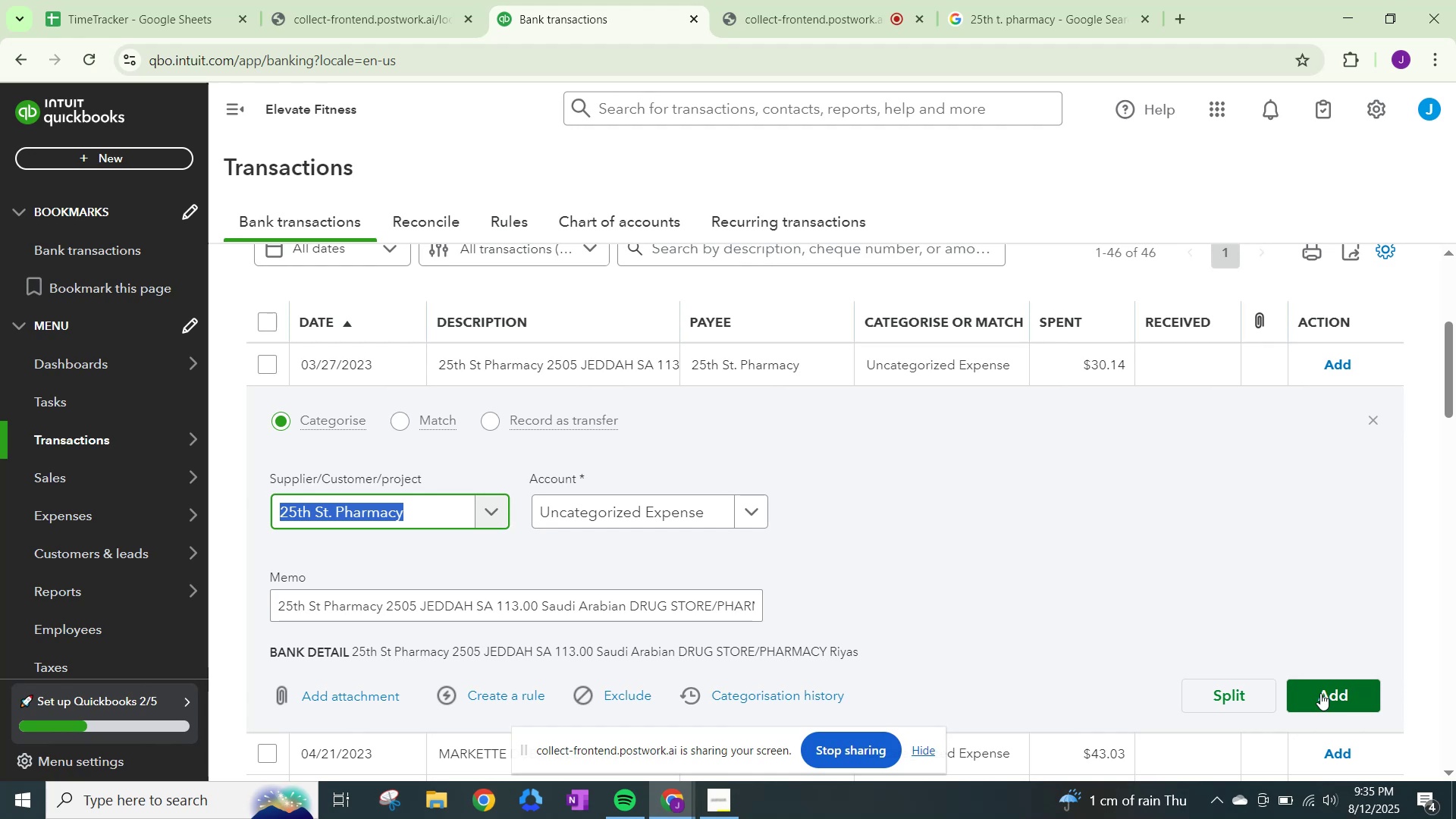 
left_click([746, 510])
 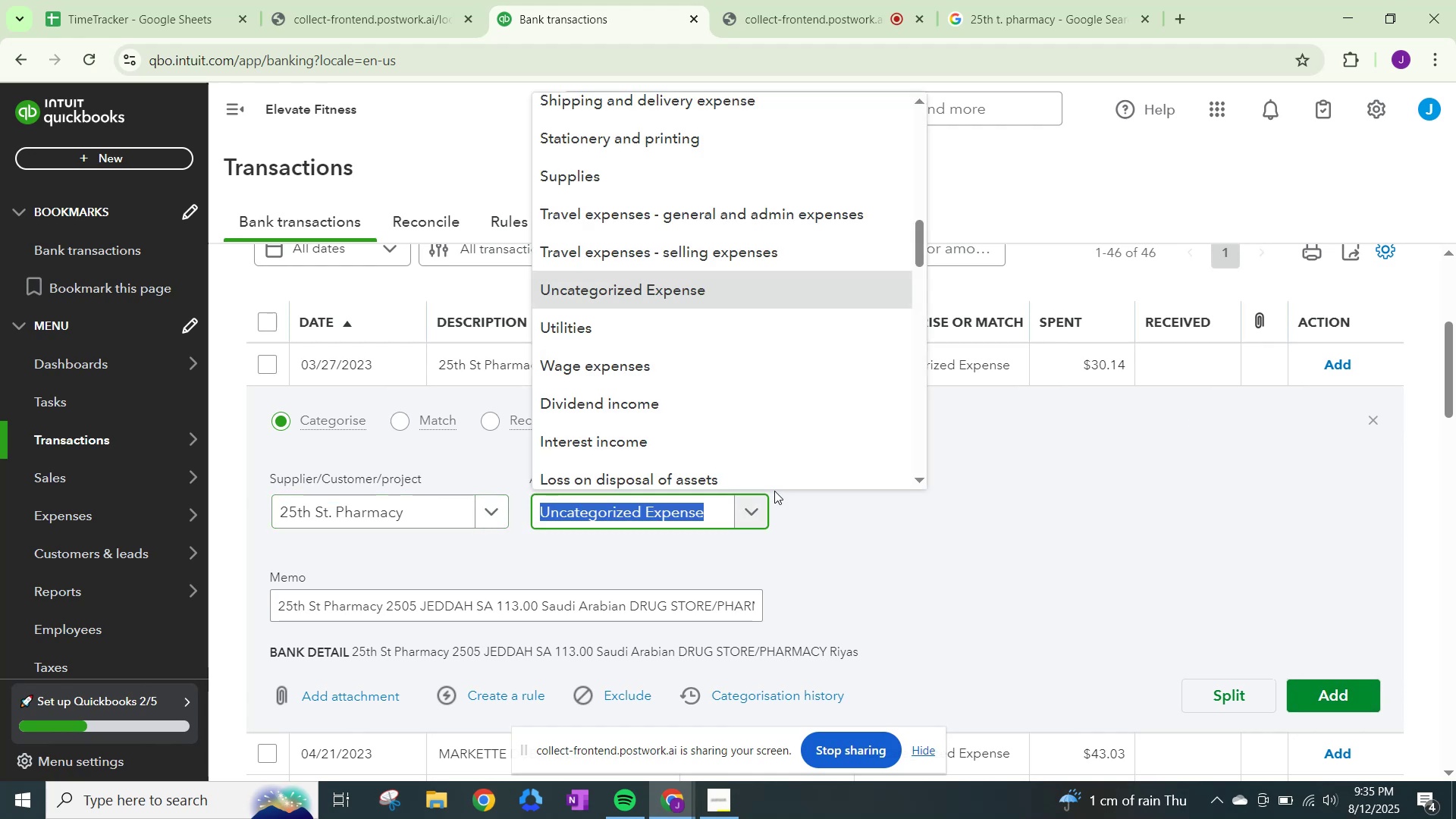 
type(other)
 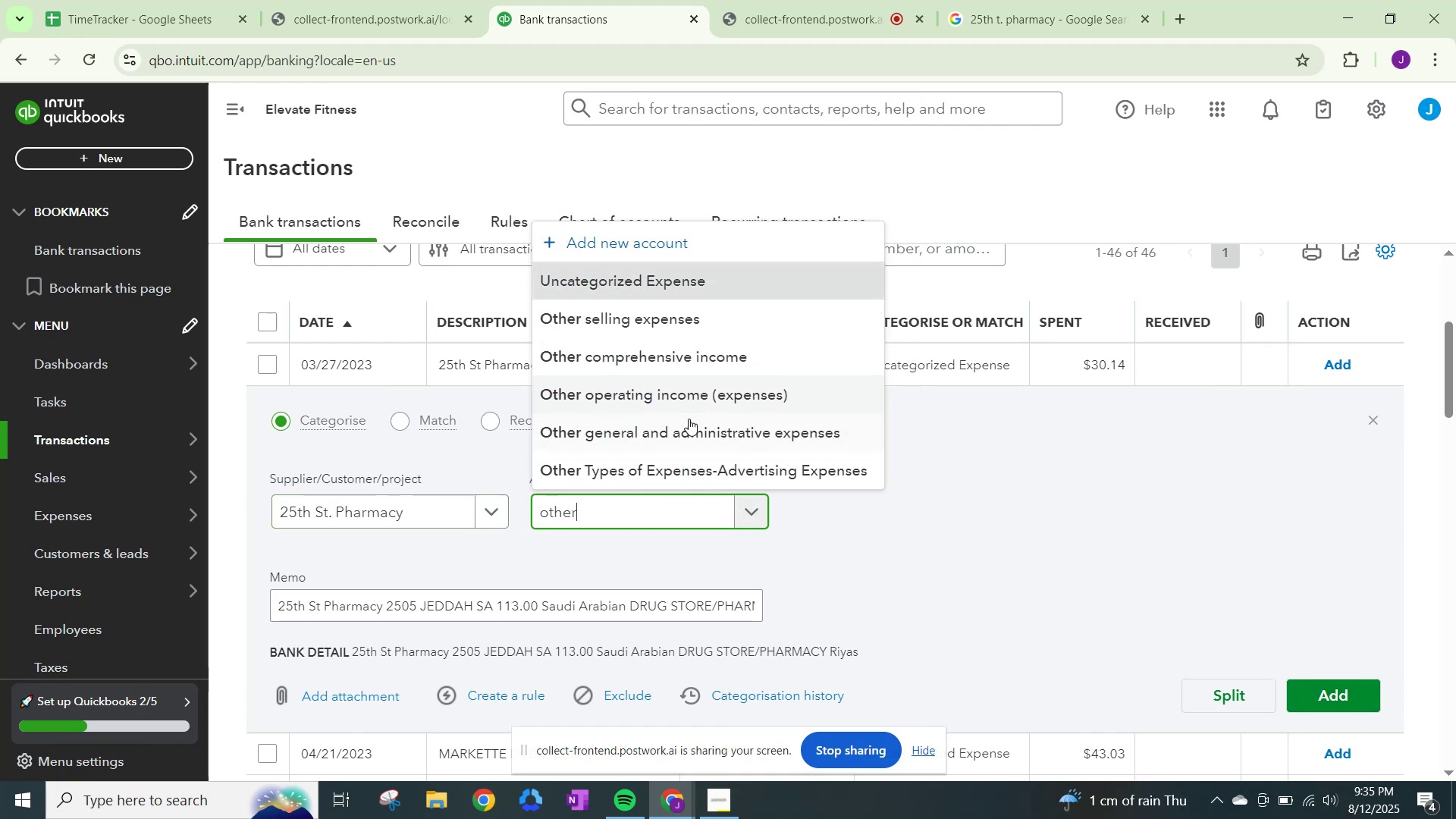 
left_click([688, 433])
 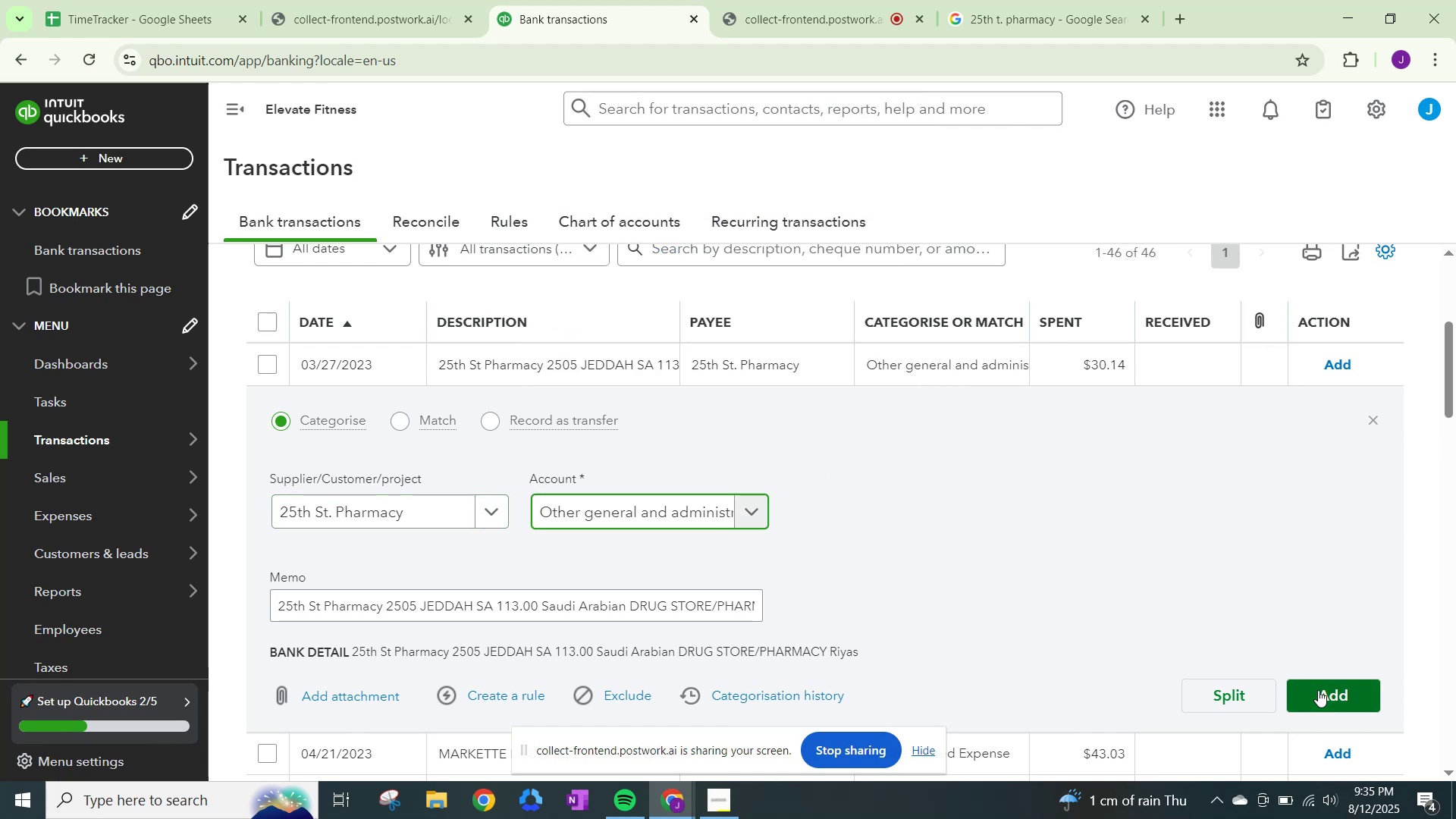 
left_click([1324, 689])
 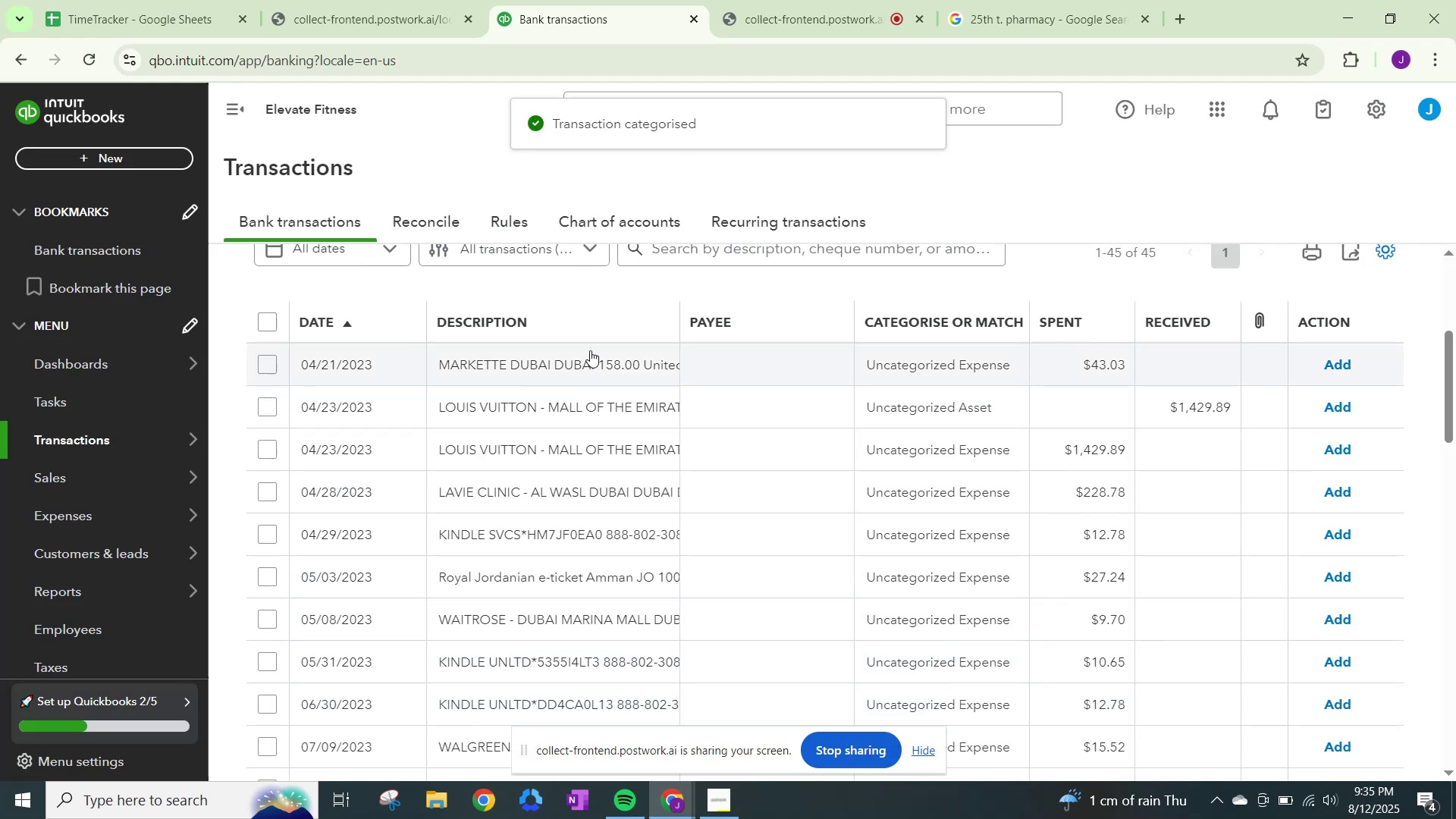 
left_click([1027, 0])
 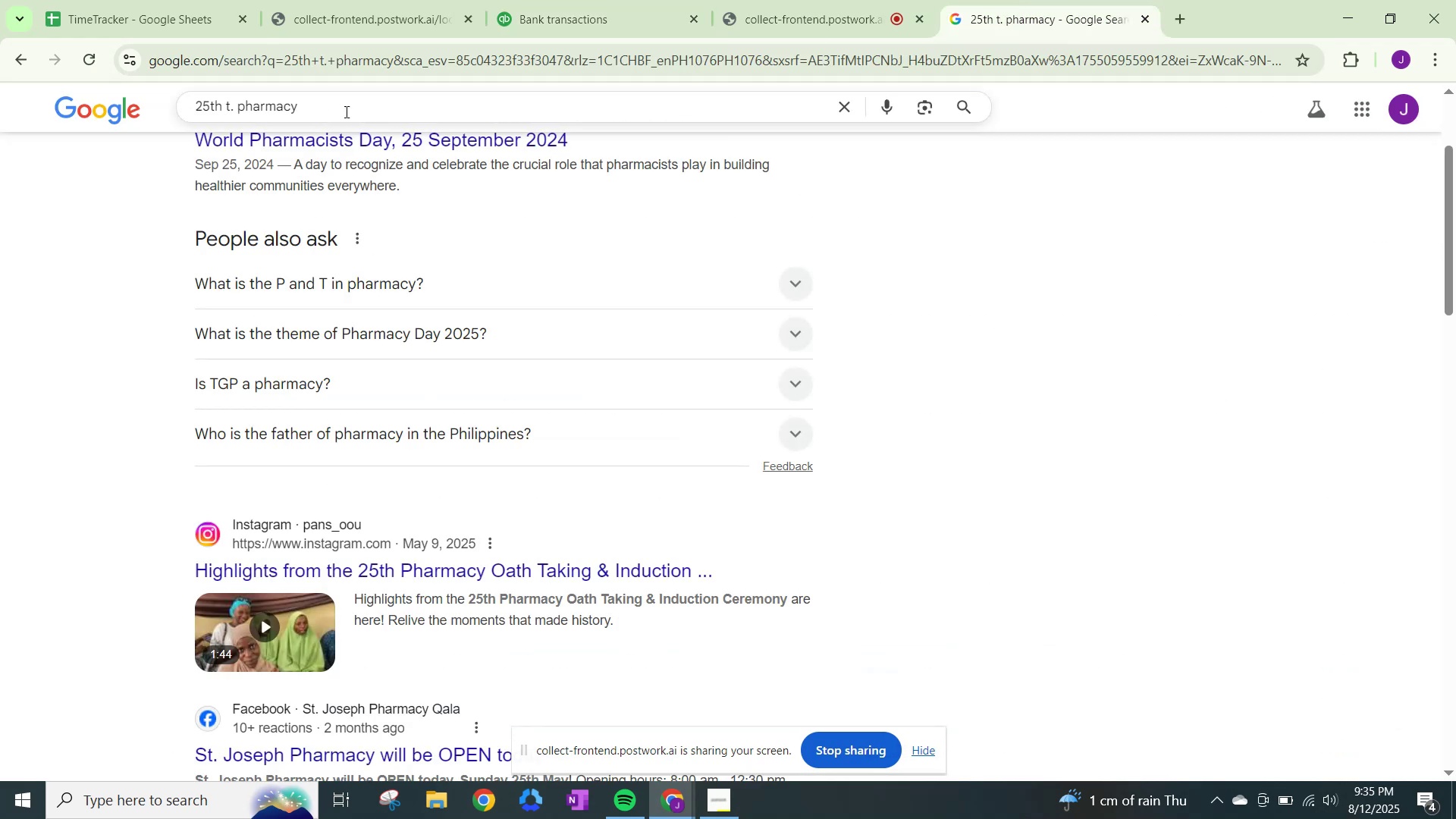 
left_click_drag(start_coordinate=[354, 105], to_coordinate=[13, 49])
 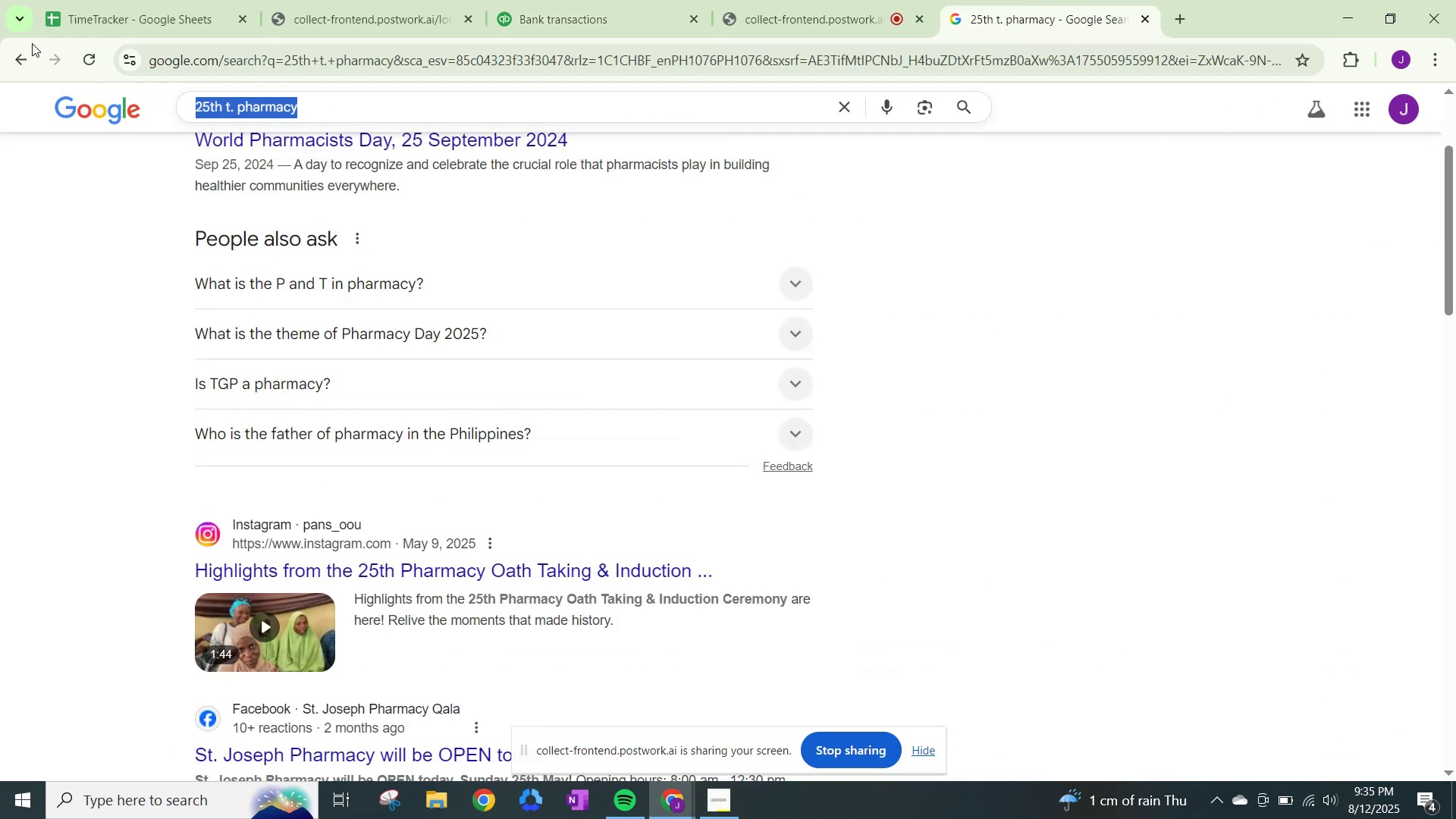 
type(market duba)
 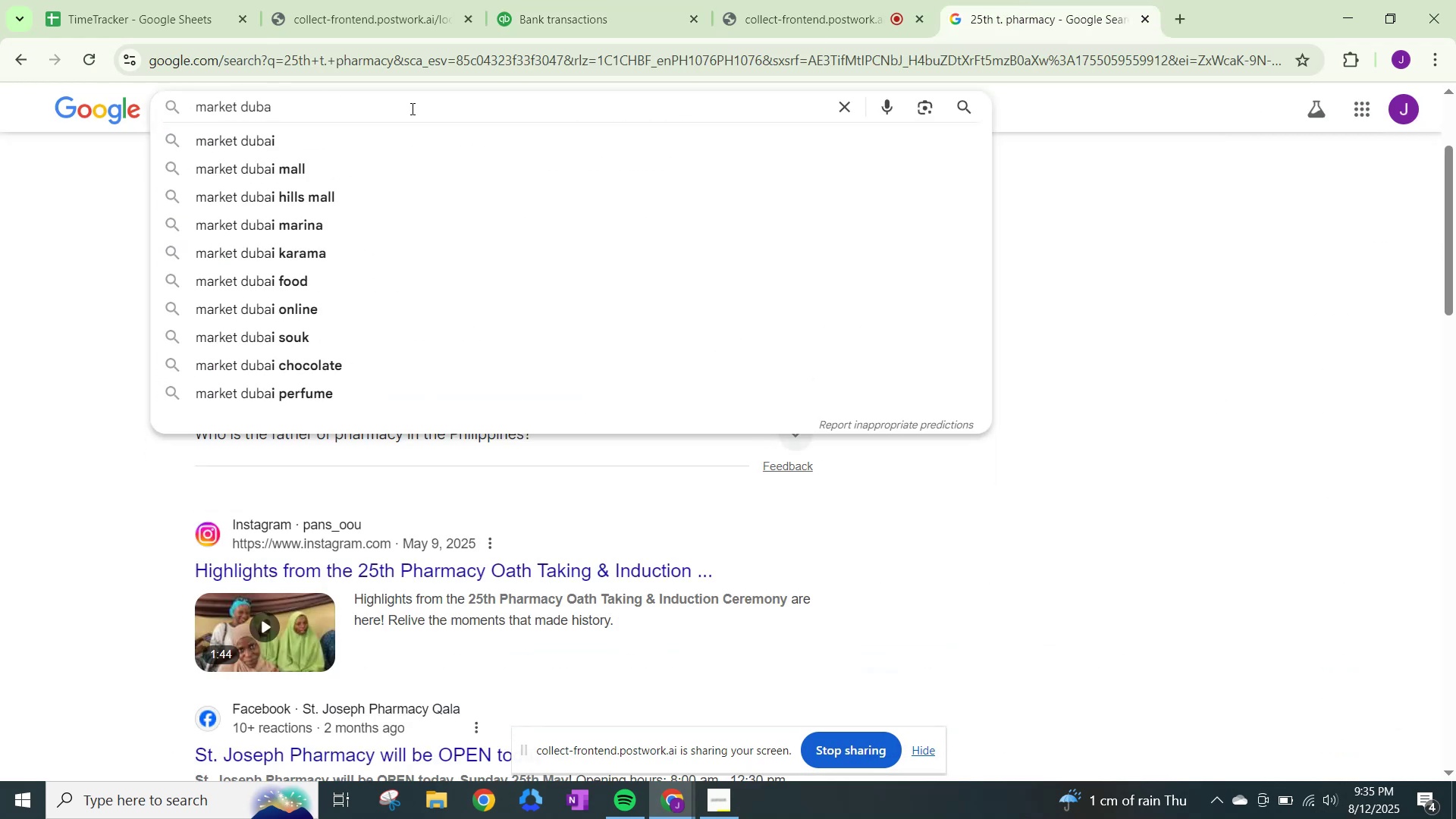 
key(ArrowDown)
 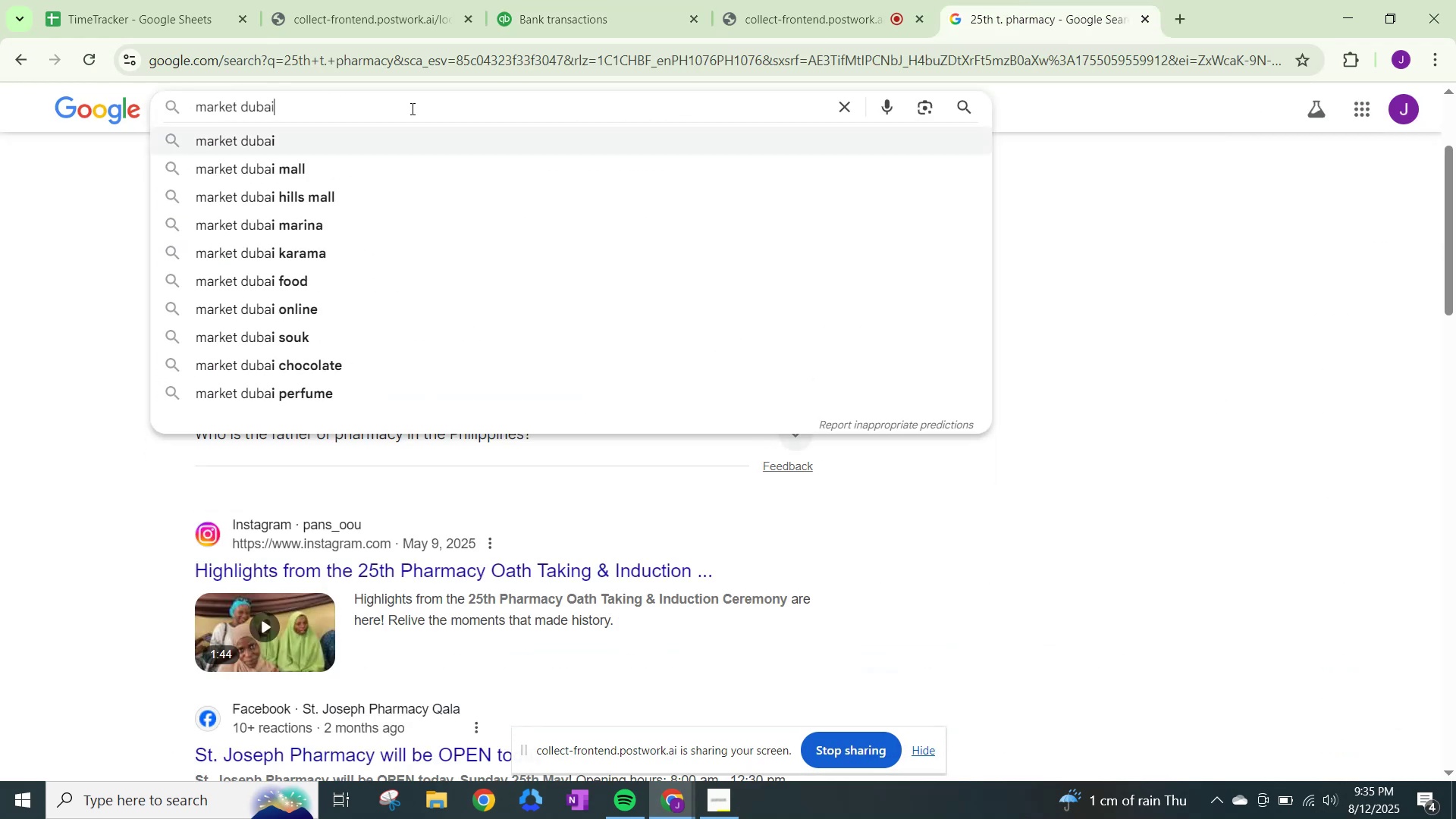 
key(ArrowDown)
 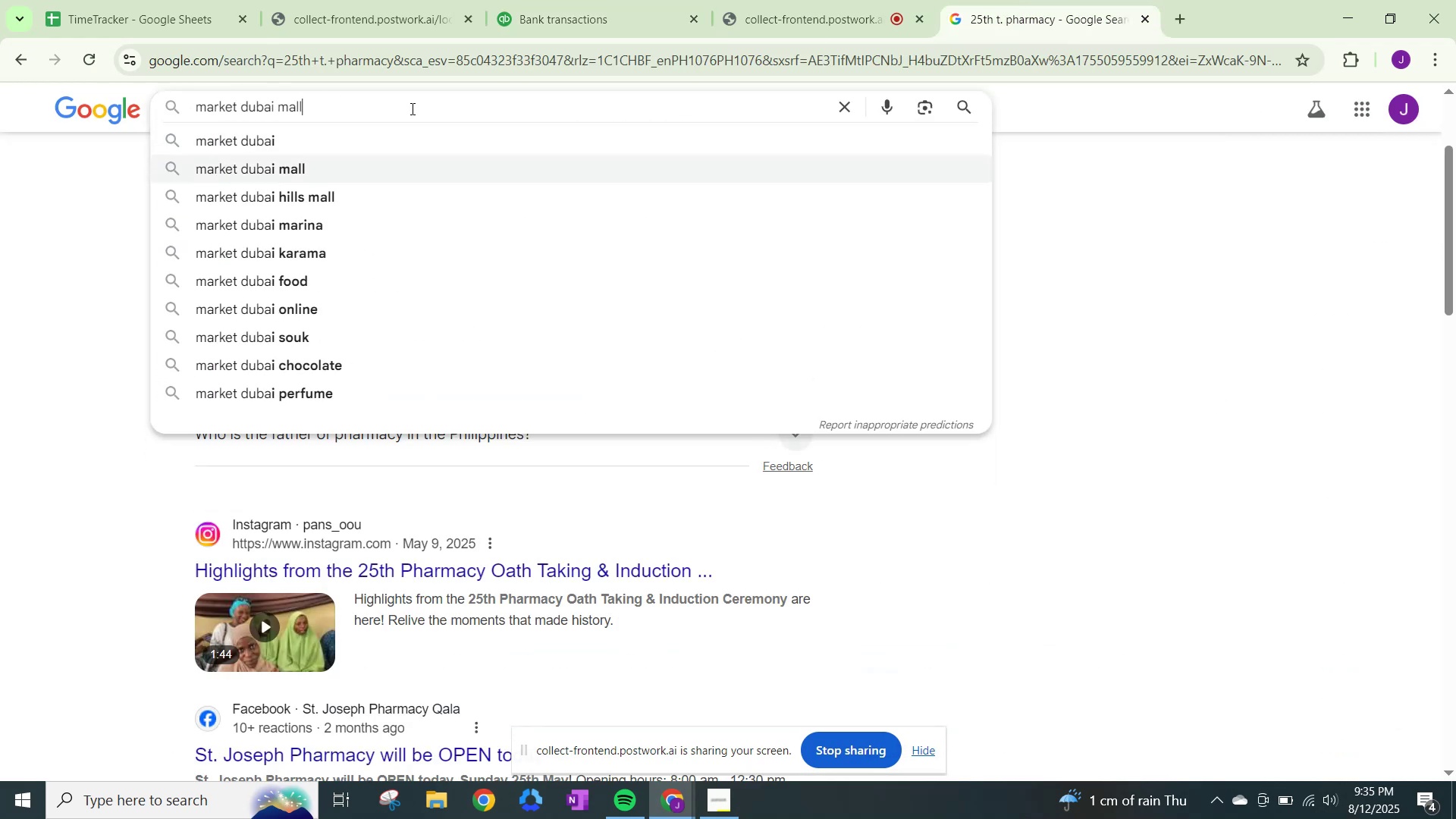 
key(Enter)
 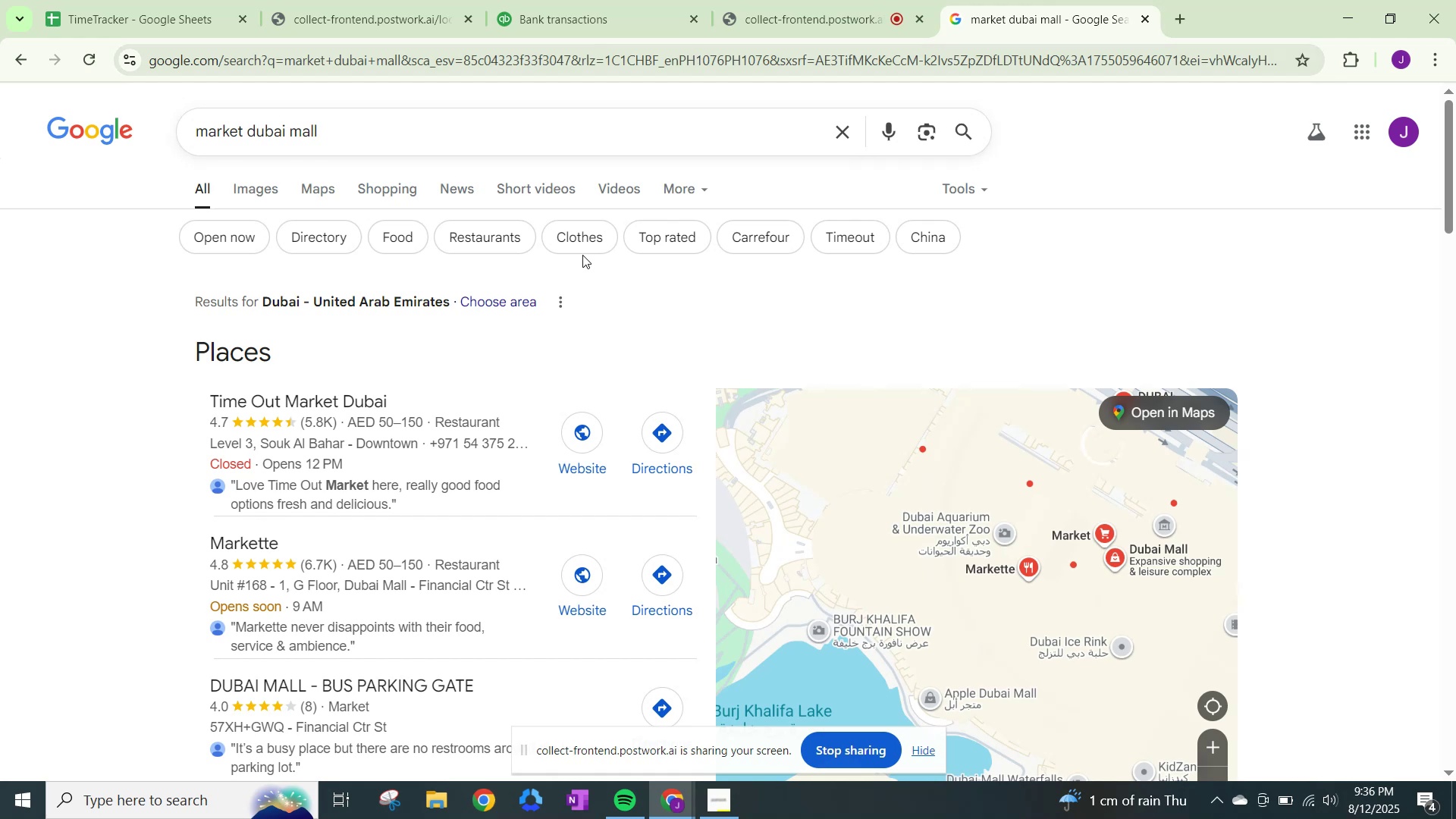 
wait(18.23)
 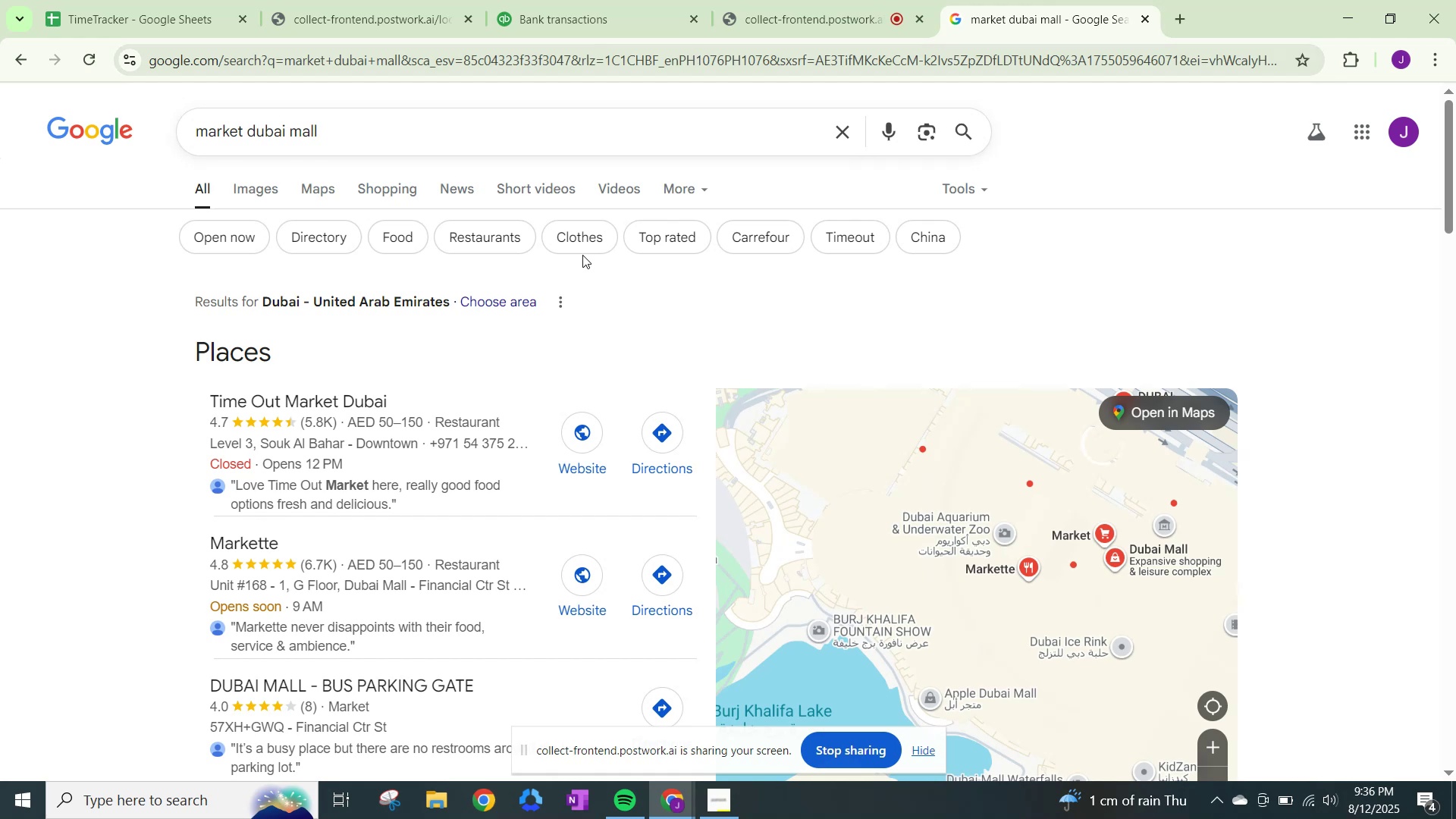 
mouse_move([67, 130])
 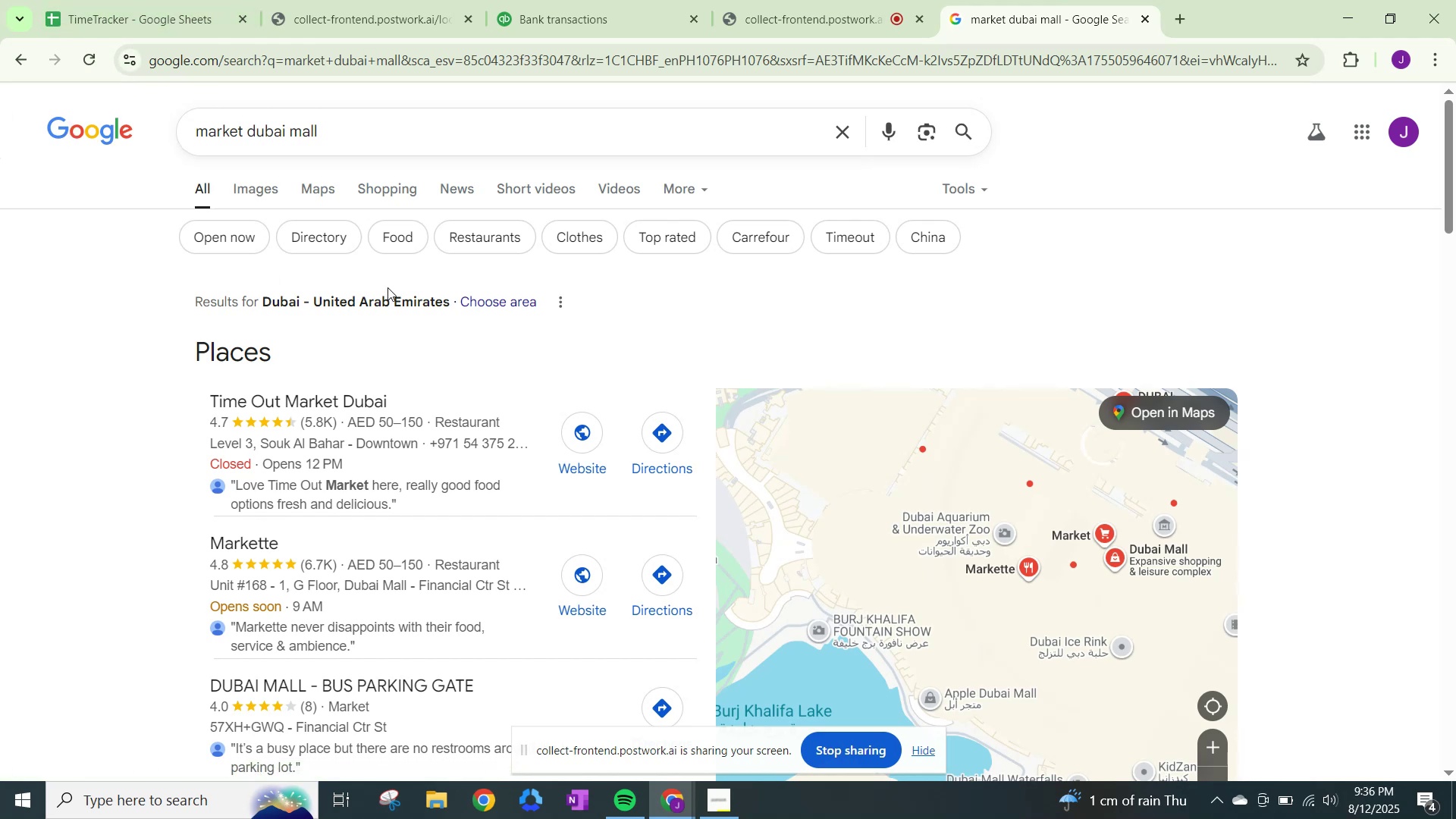 
mouse_move([580, 0])
 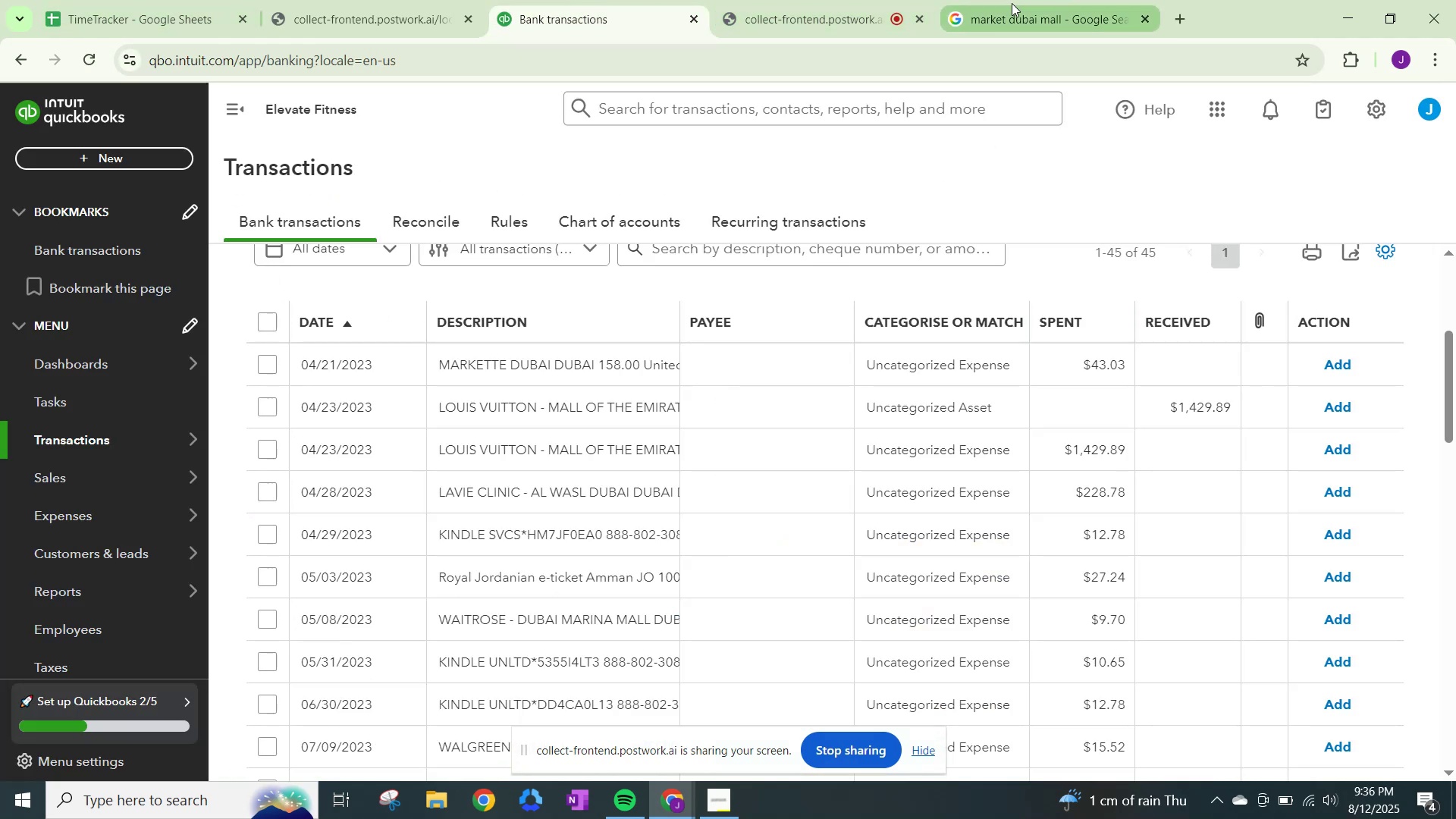 
left_click([1012, 3])
 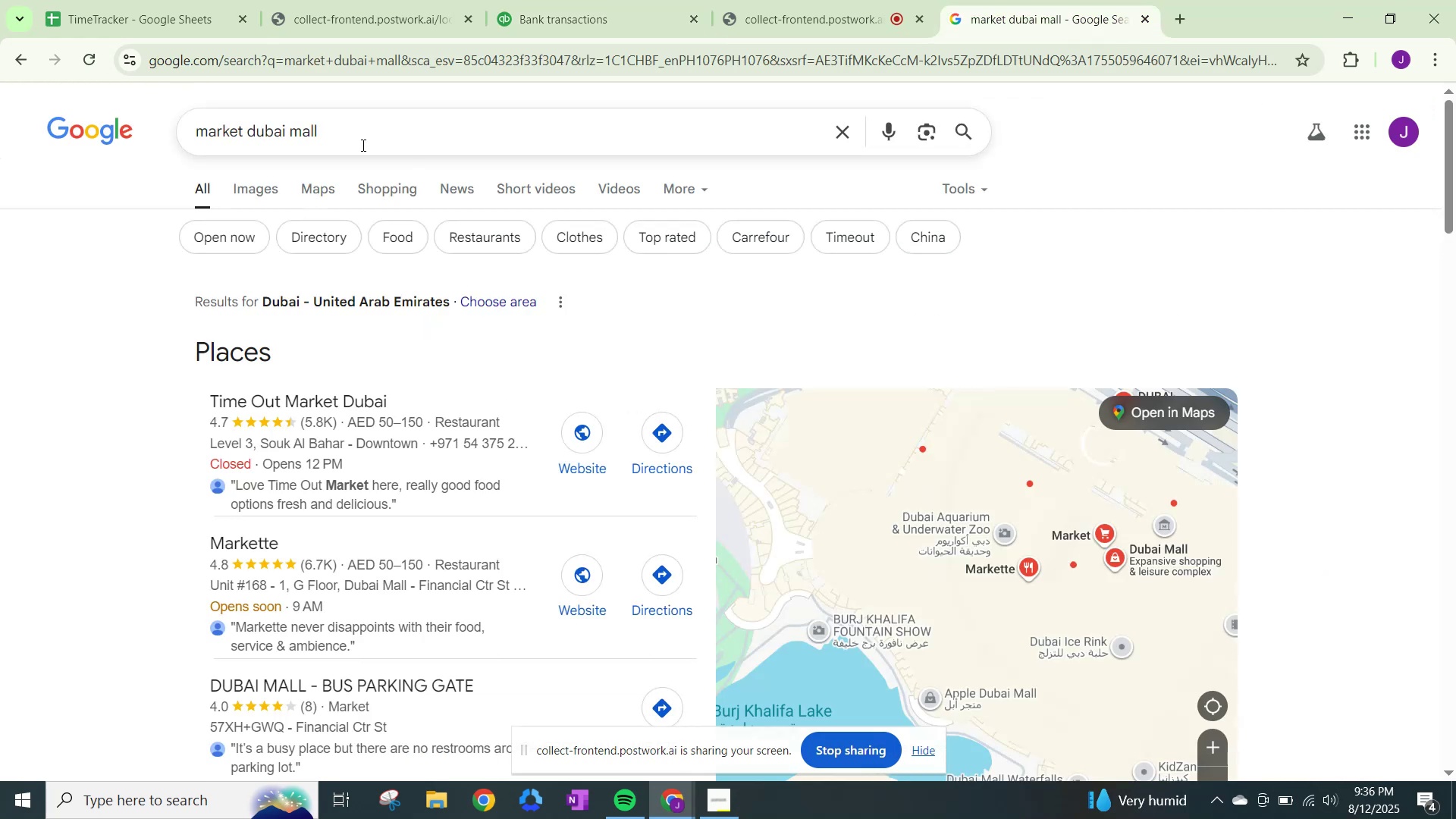 
left_click_drag(start_coordinate=[375, 137], to_coordinate=[45, 101])
 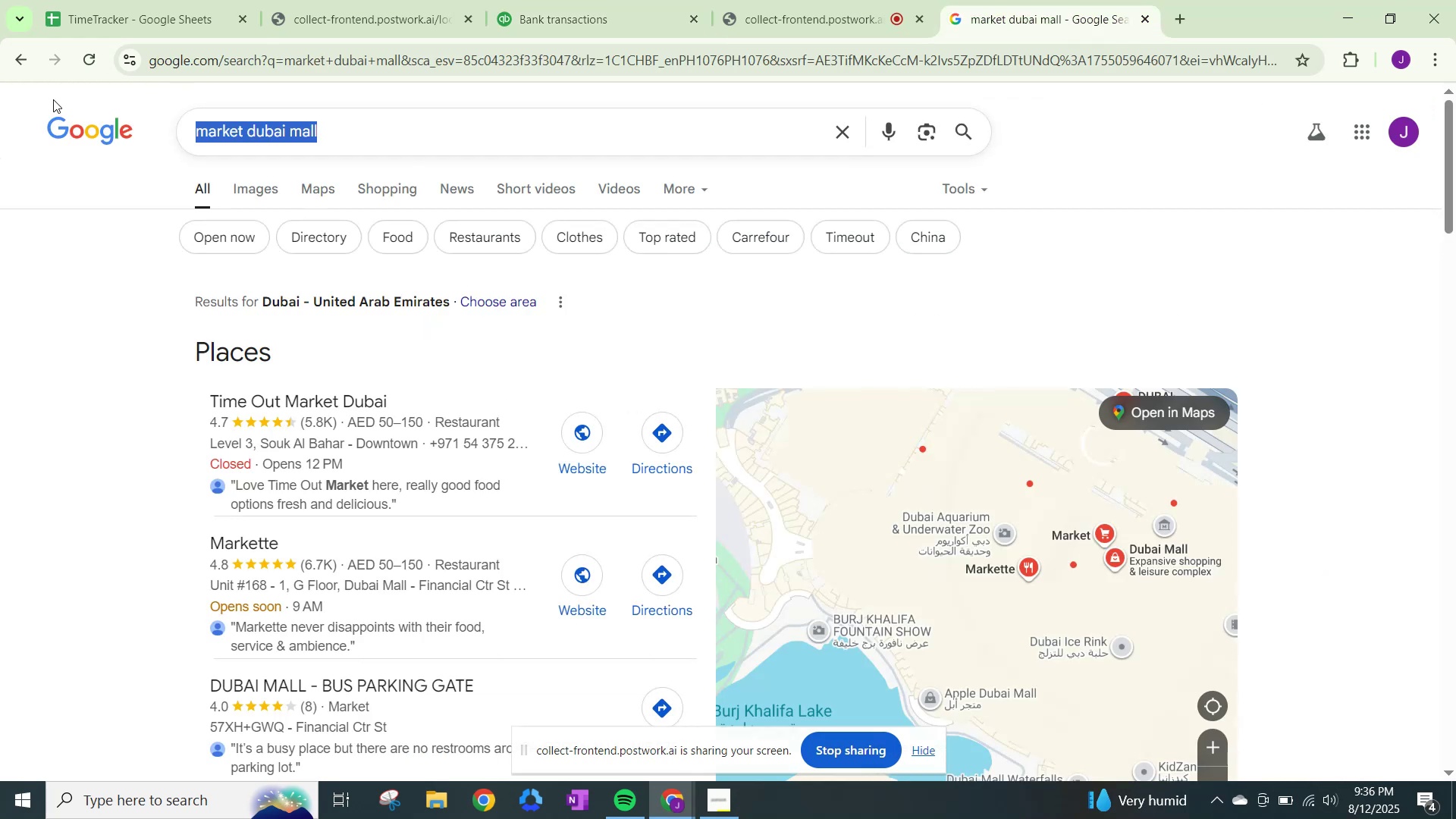 
type(markette )
 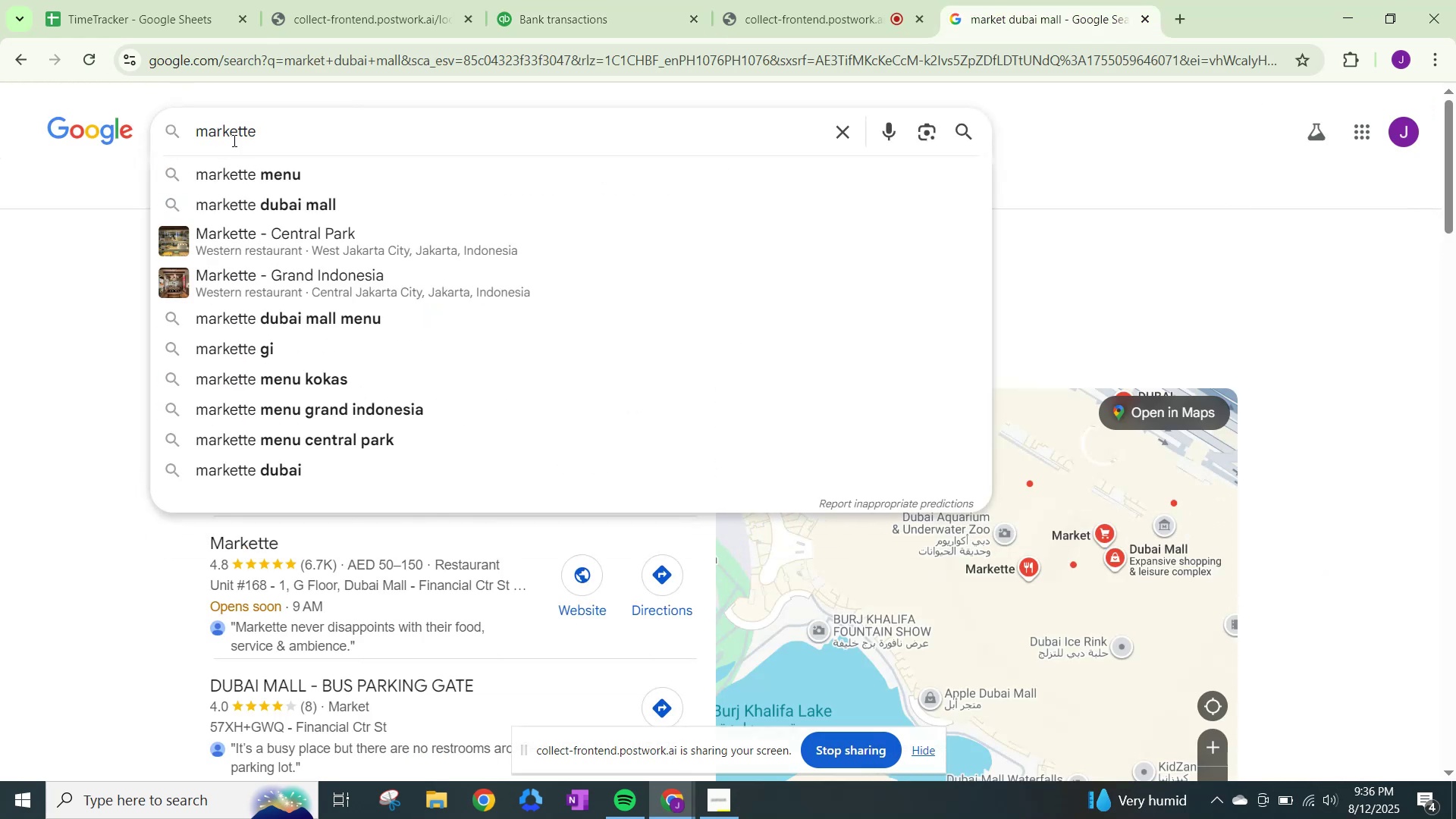 
left_click([255, 201])
 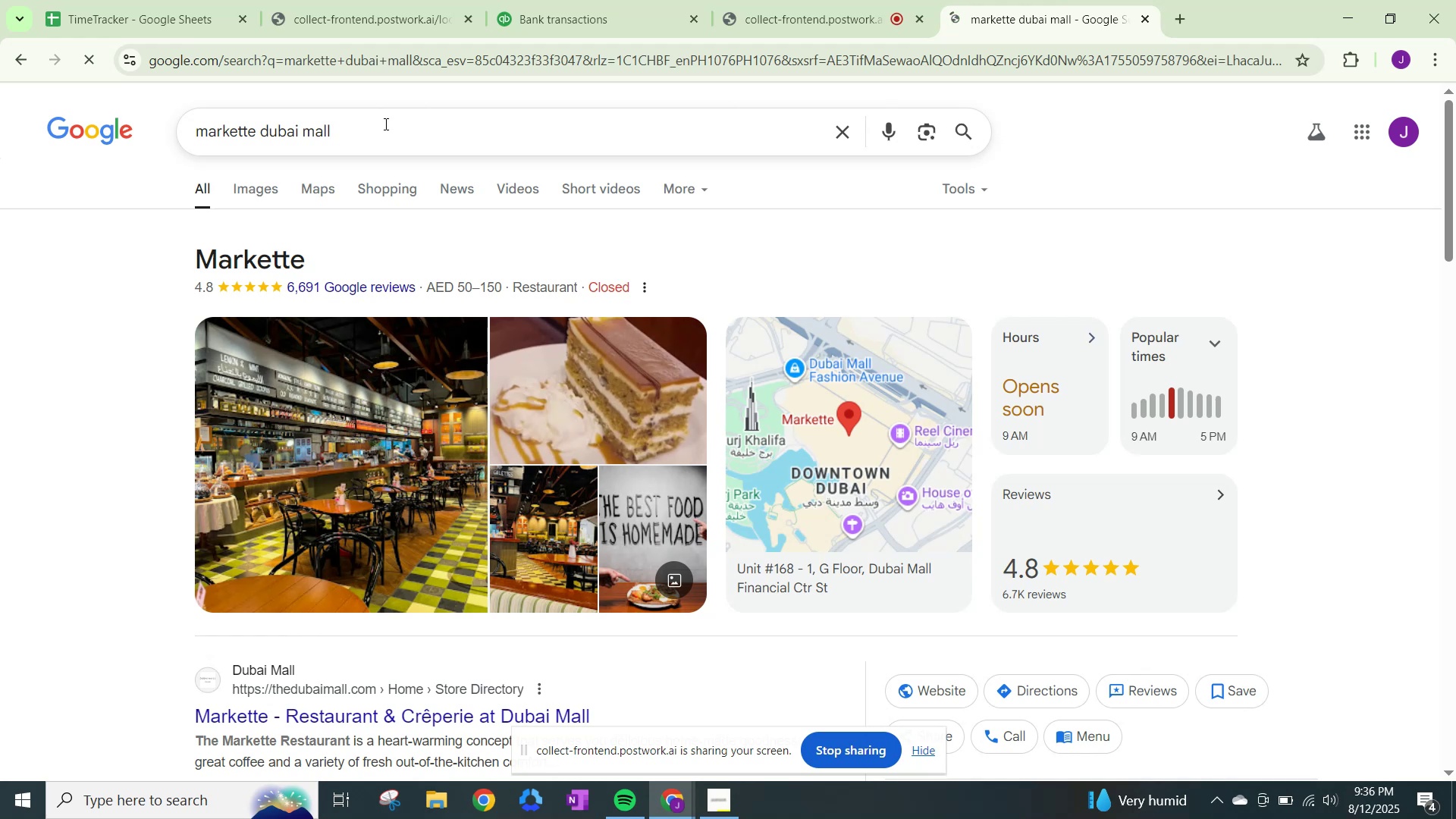 
wait(5.55)
 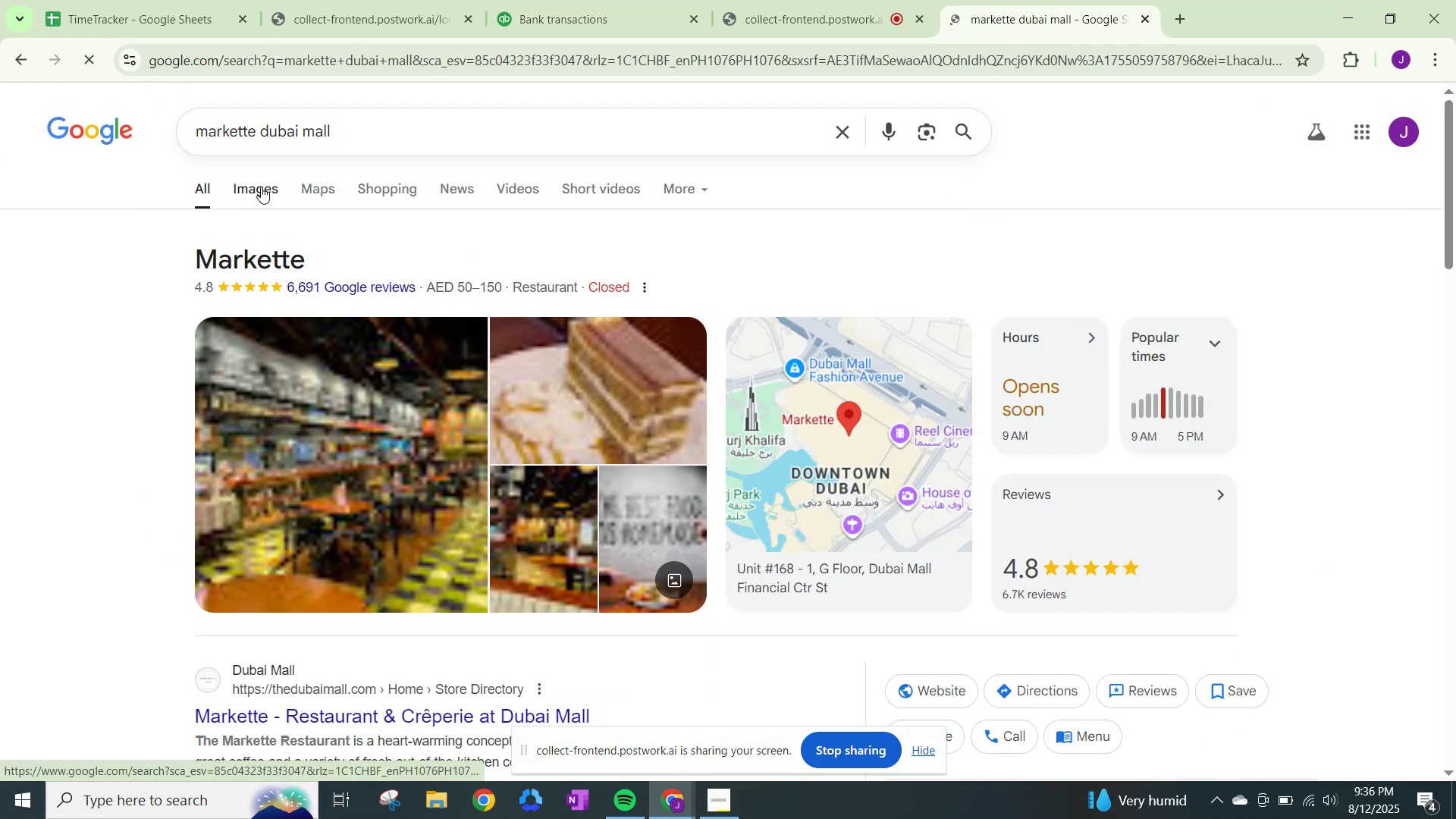 
scroll: coordinate [382, 130], scroll_direction: down, amount: 1.0
 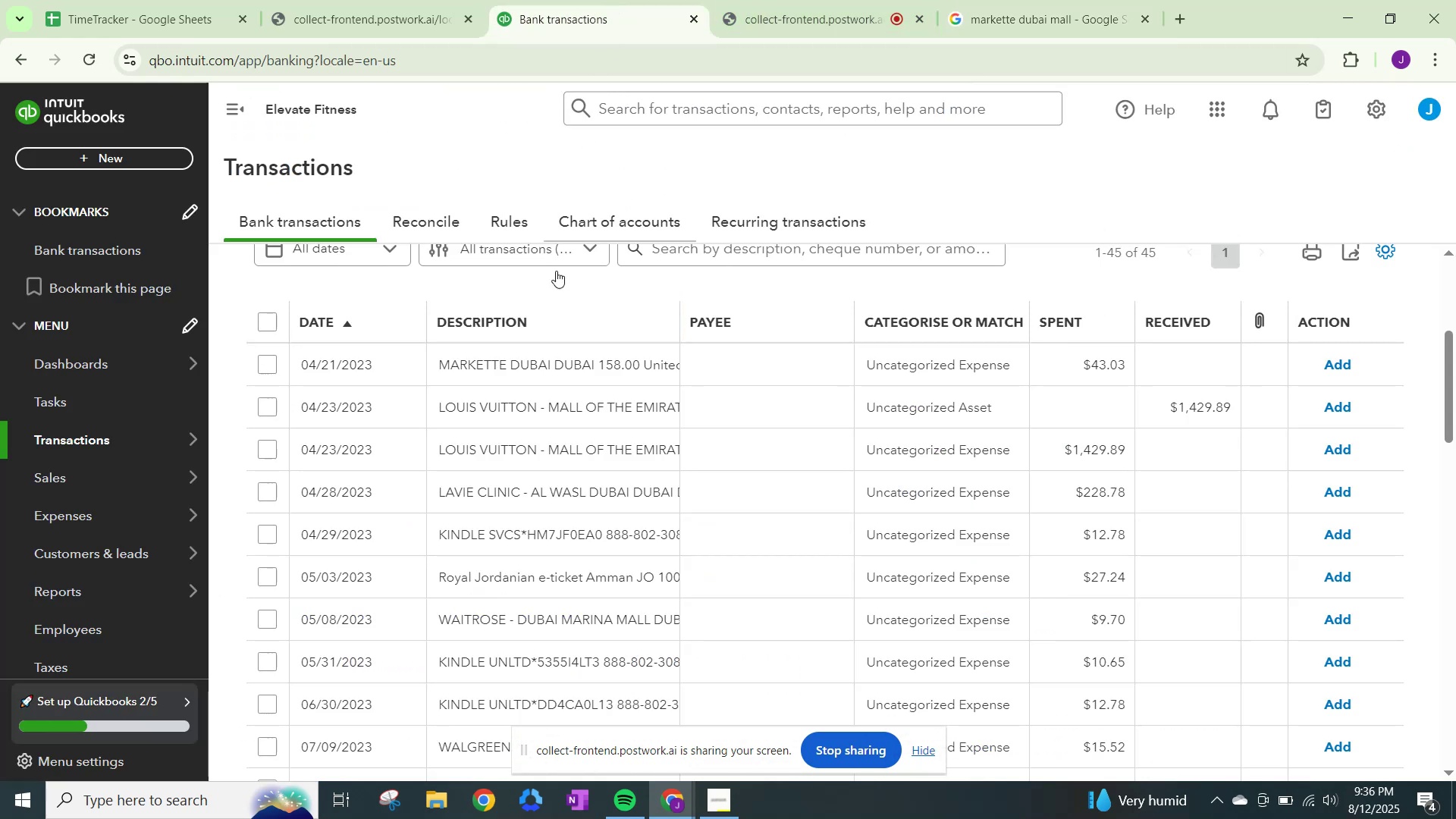 
left_click([585, 353])
 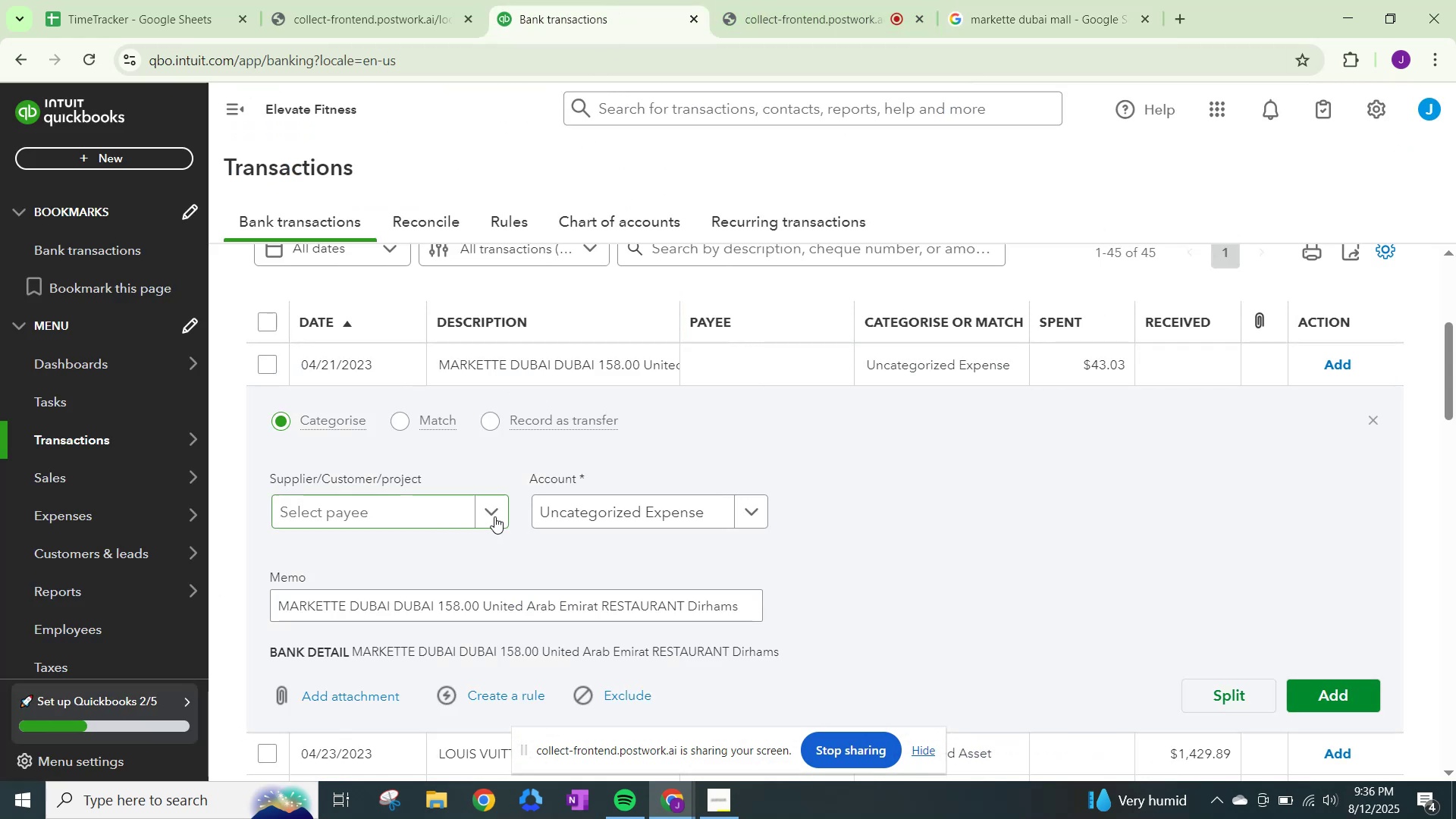 
left_click([497, 512])
 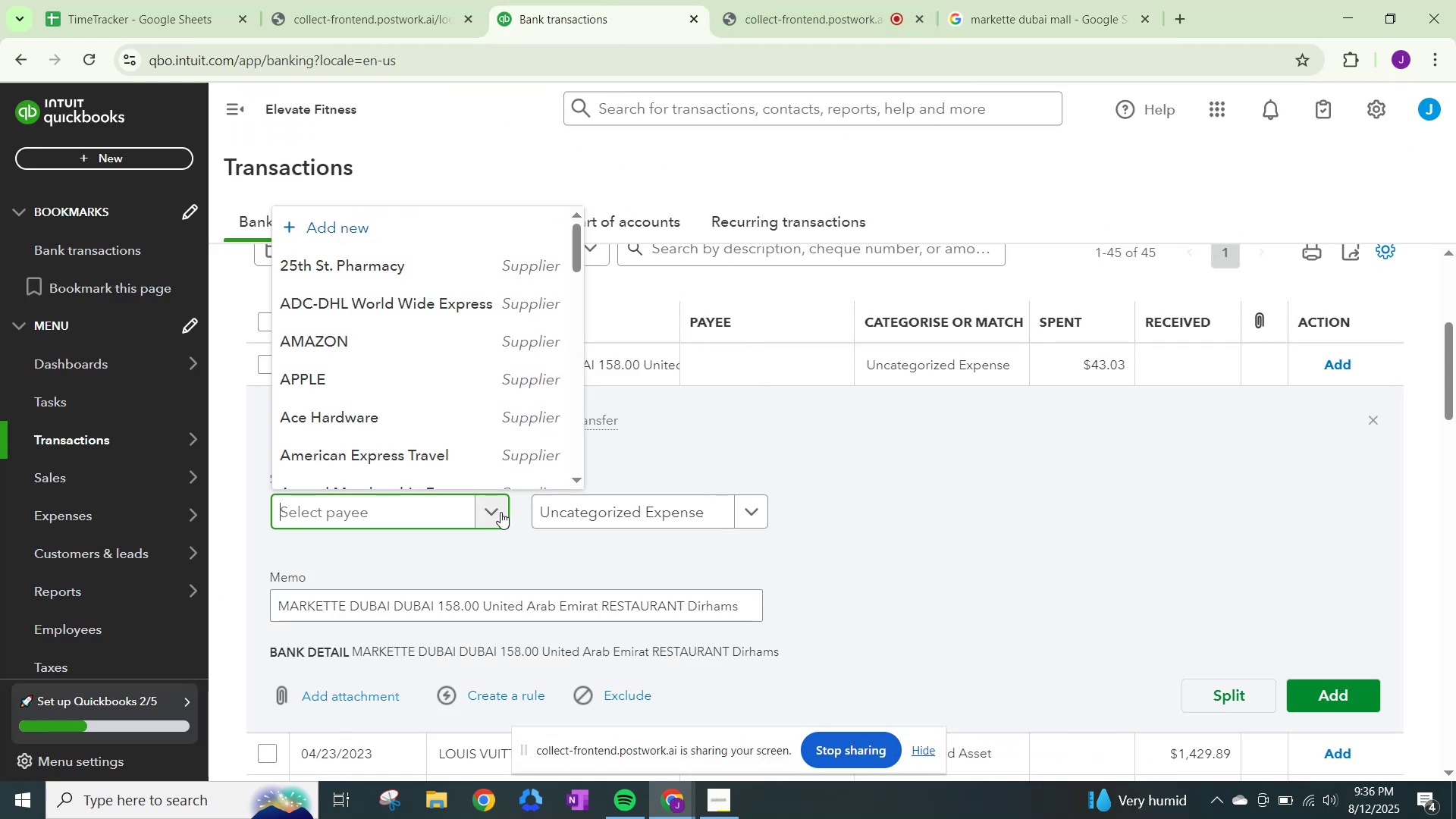 
type(MArkette)
key(Backspace)
key(Backspace)
key(Backspace)
key(Backspace)
key(Backspace)
key(Backspace)
key(Backspace)
type(arkette )
 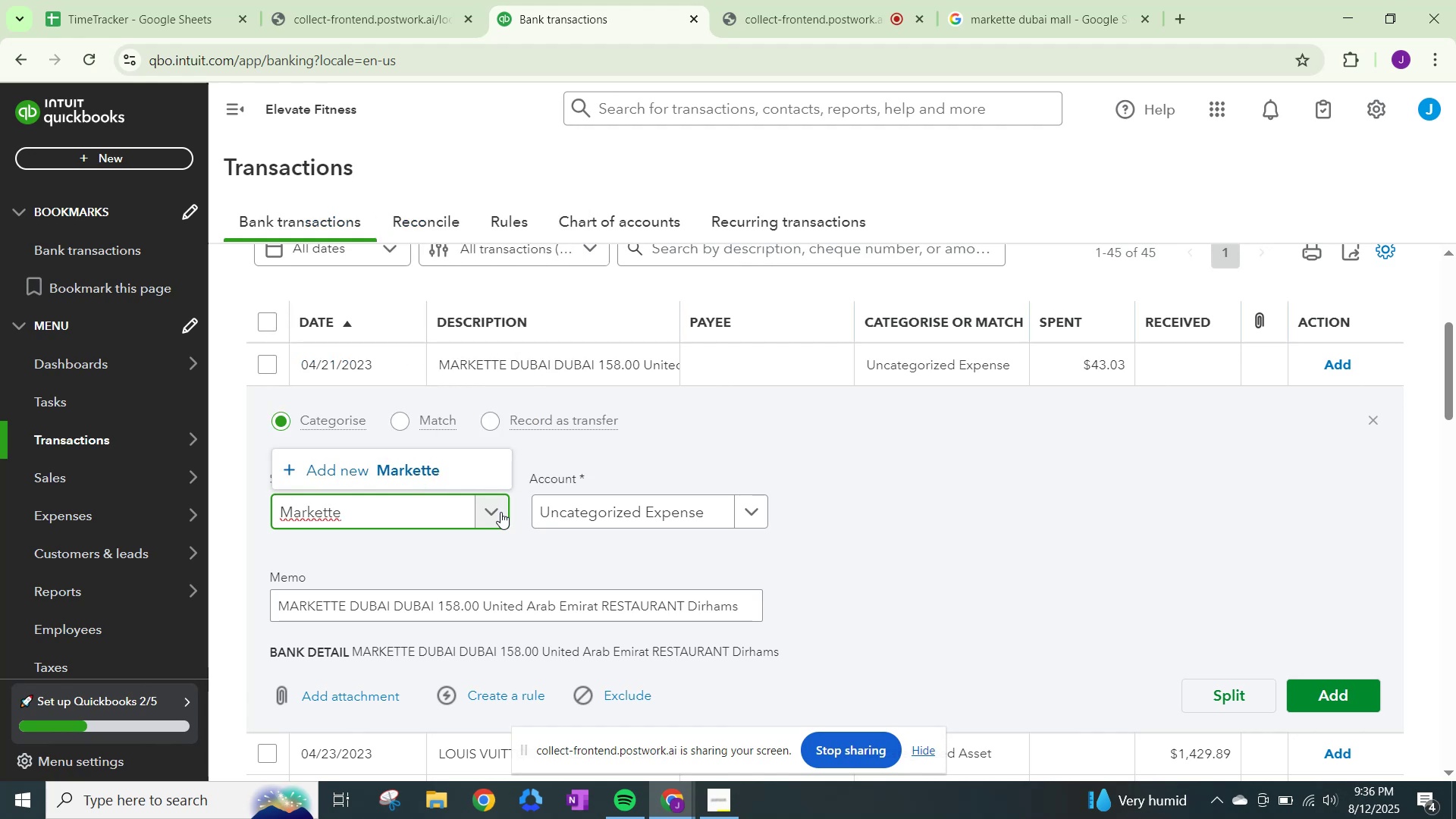 
hold_key(key=ShiftLeft, duration=0.52)
 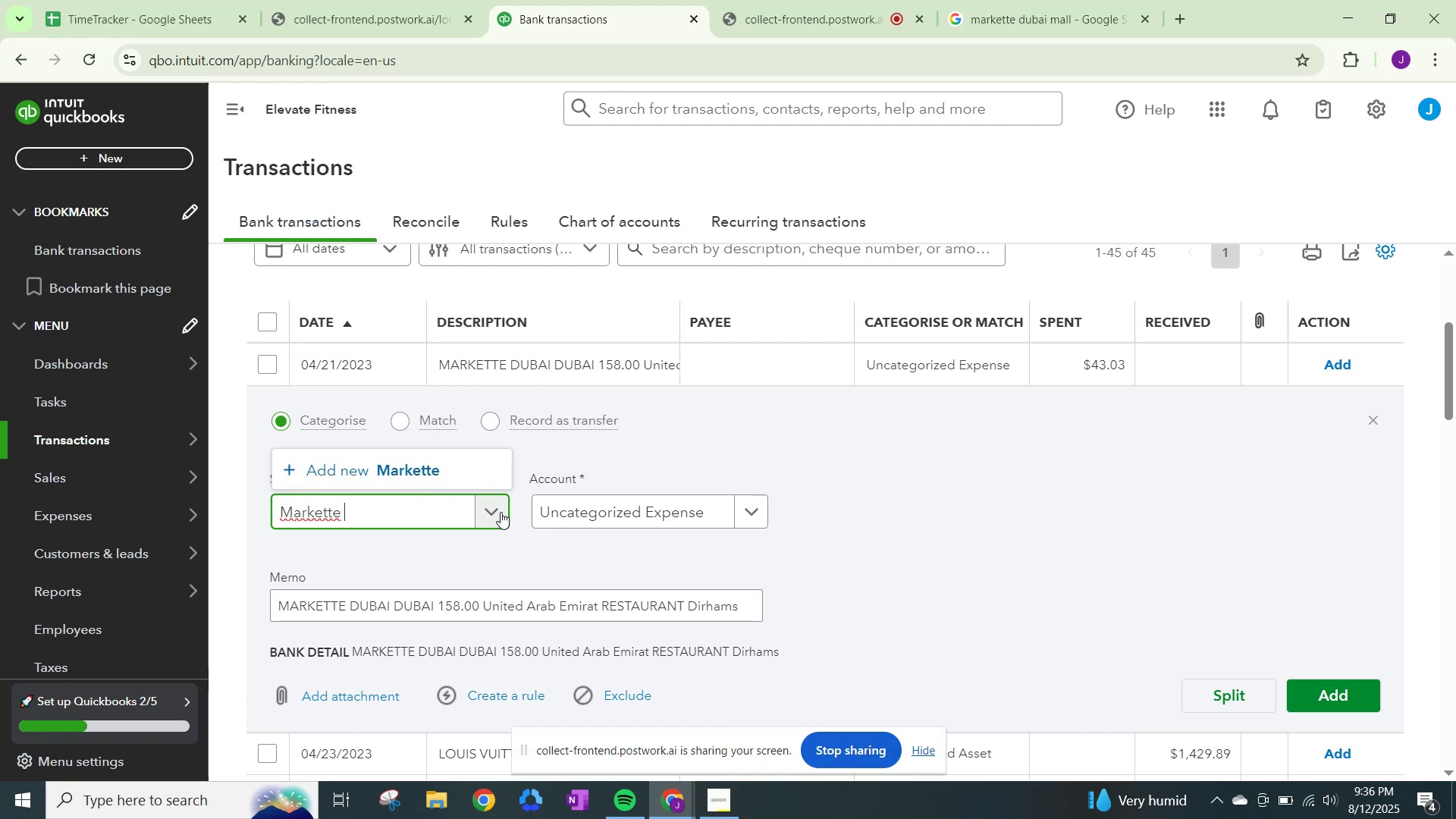 
type(Dubai)
key(Backspace)
key(Backspace)
key(Backspace)
key(Backspace)
key(Backspace)
key(Backspace)
 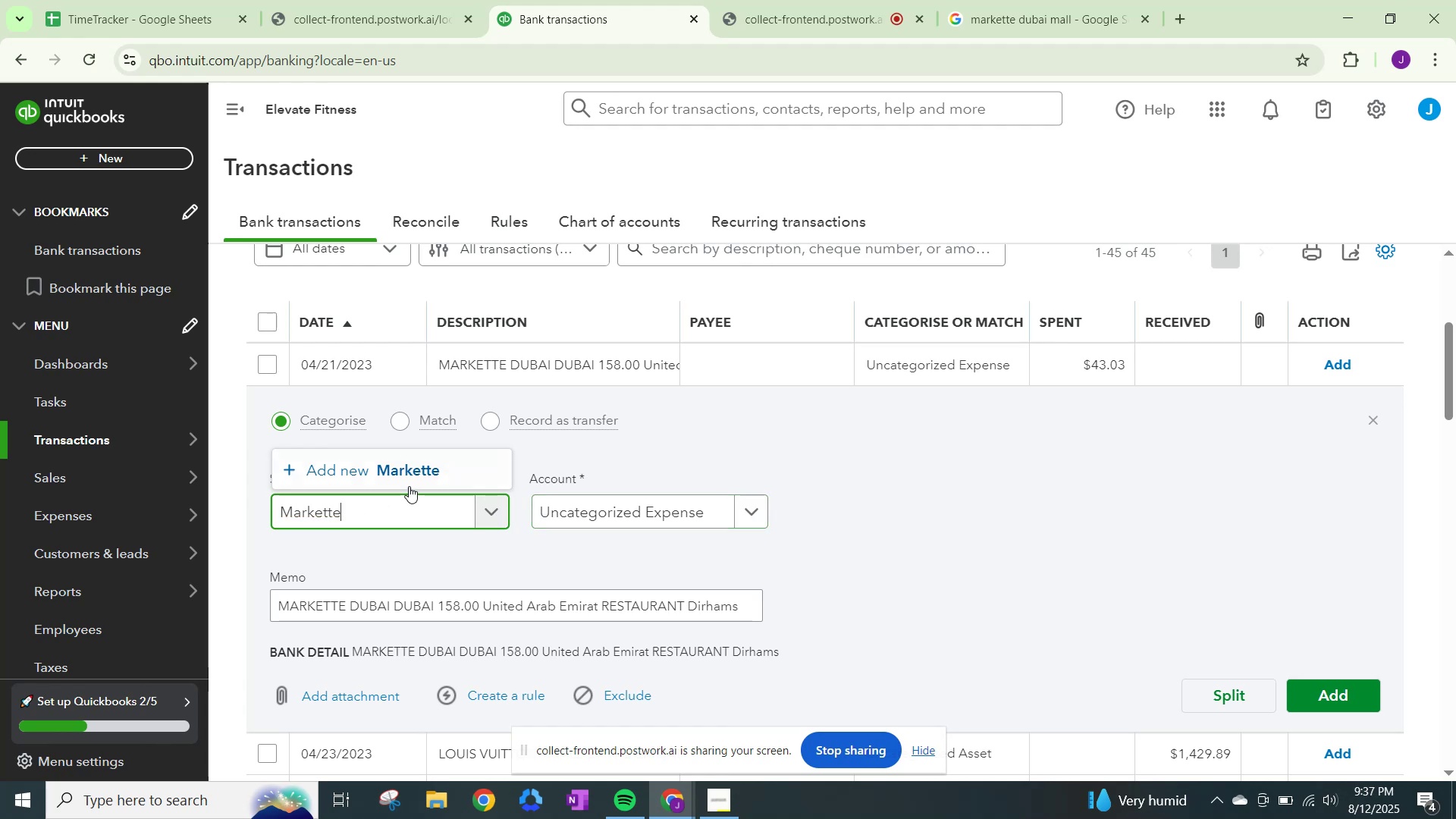 
left_click([417, 474])
 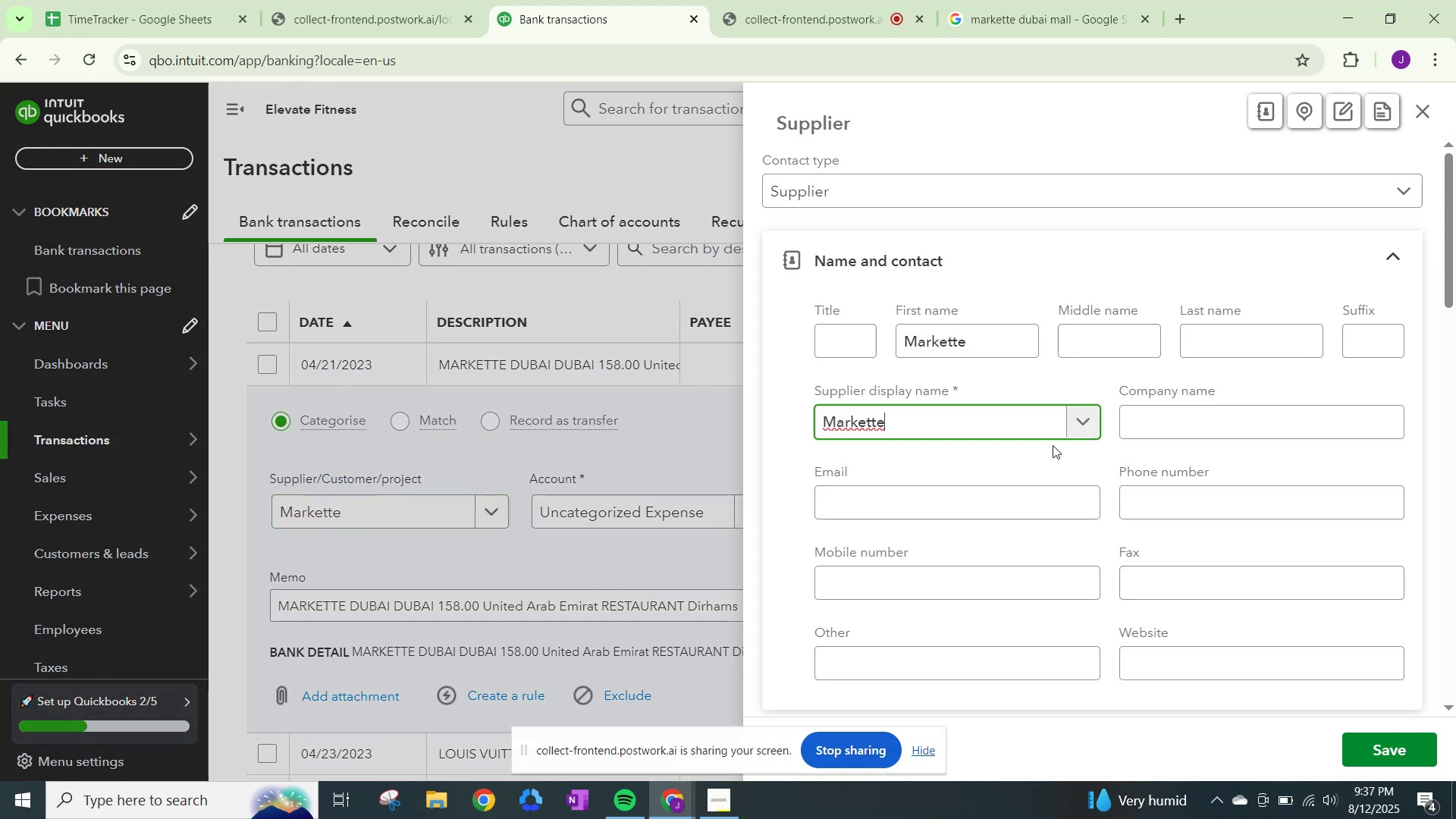 
scroll: coordinate [1037, 525], scroll_direction: down, amount: 17.0
 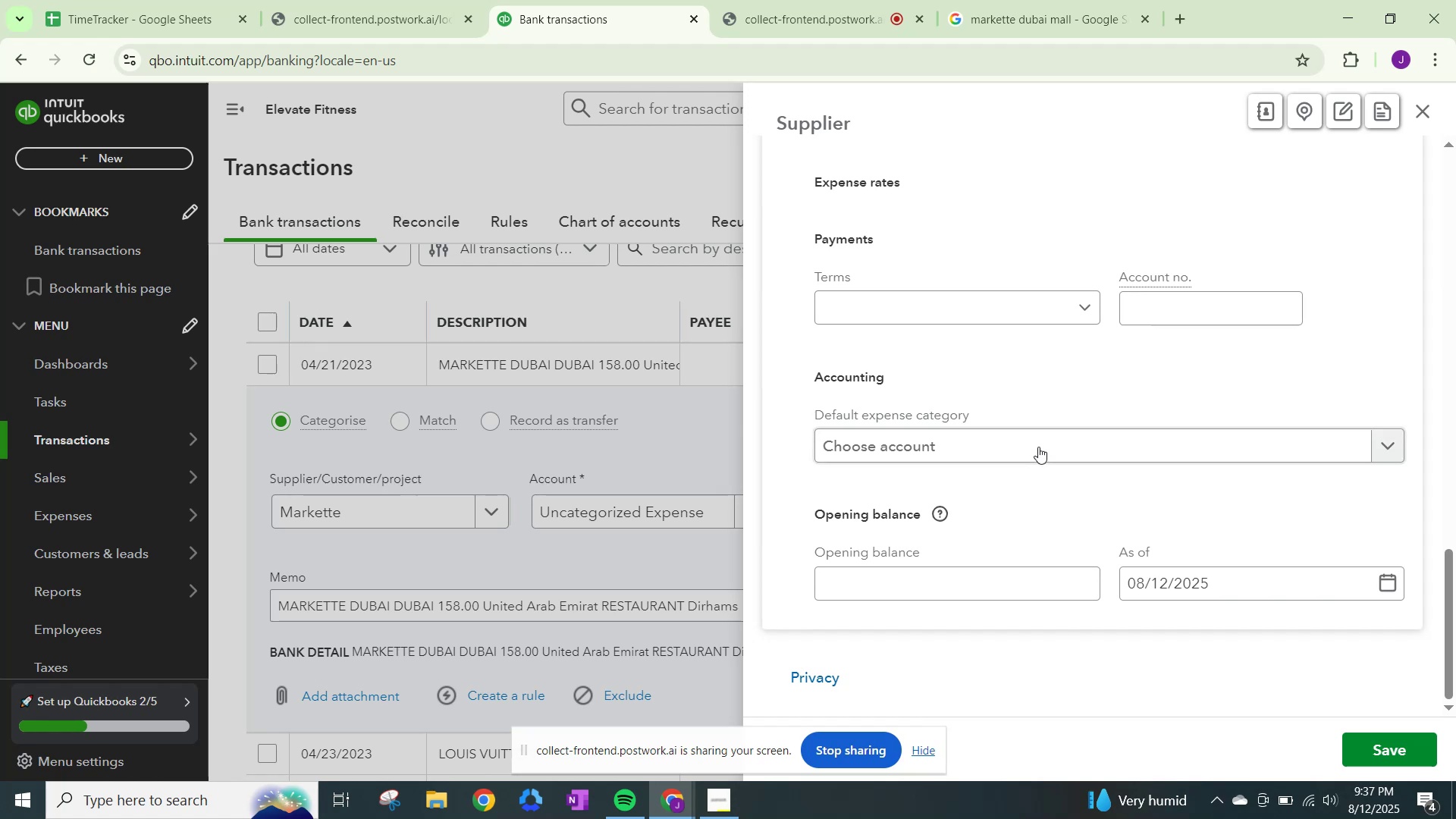 
left_click([1039, 446])
 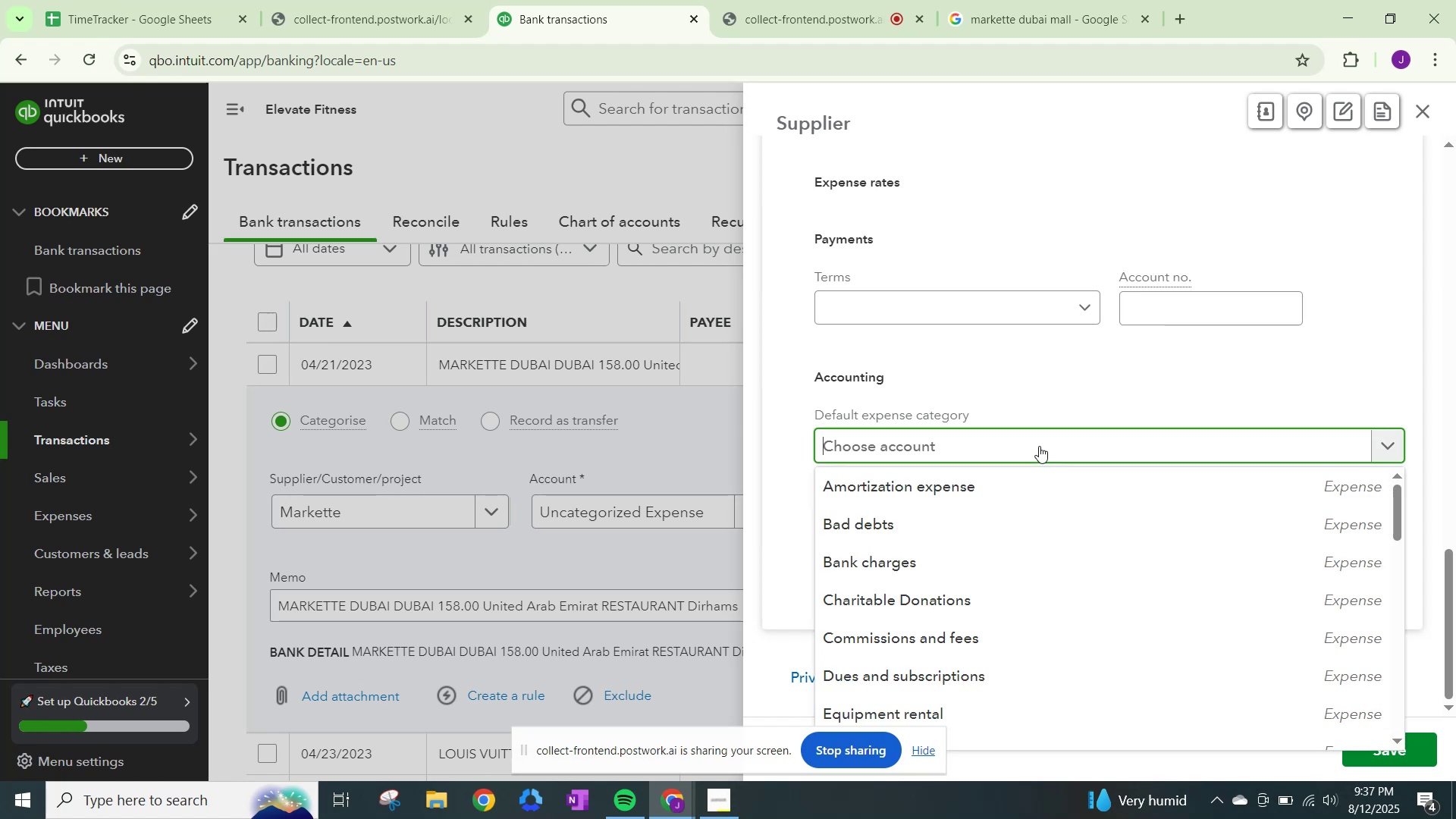 
type(meals)
 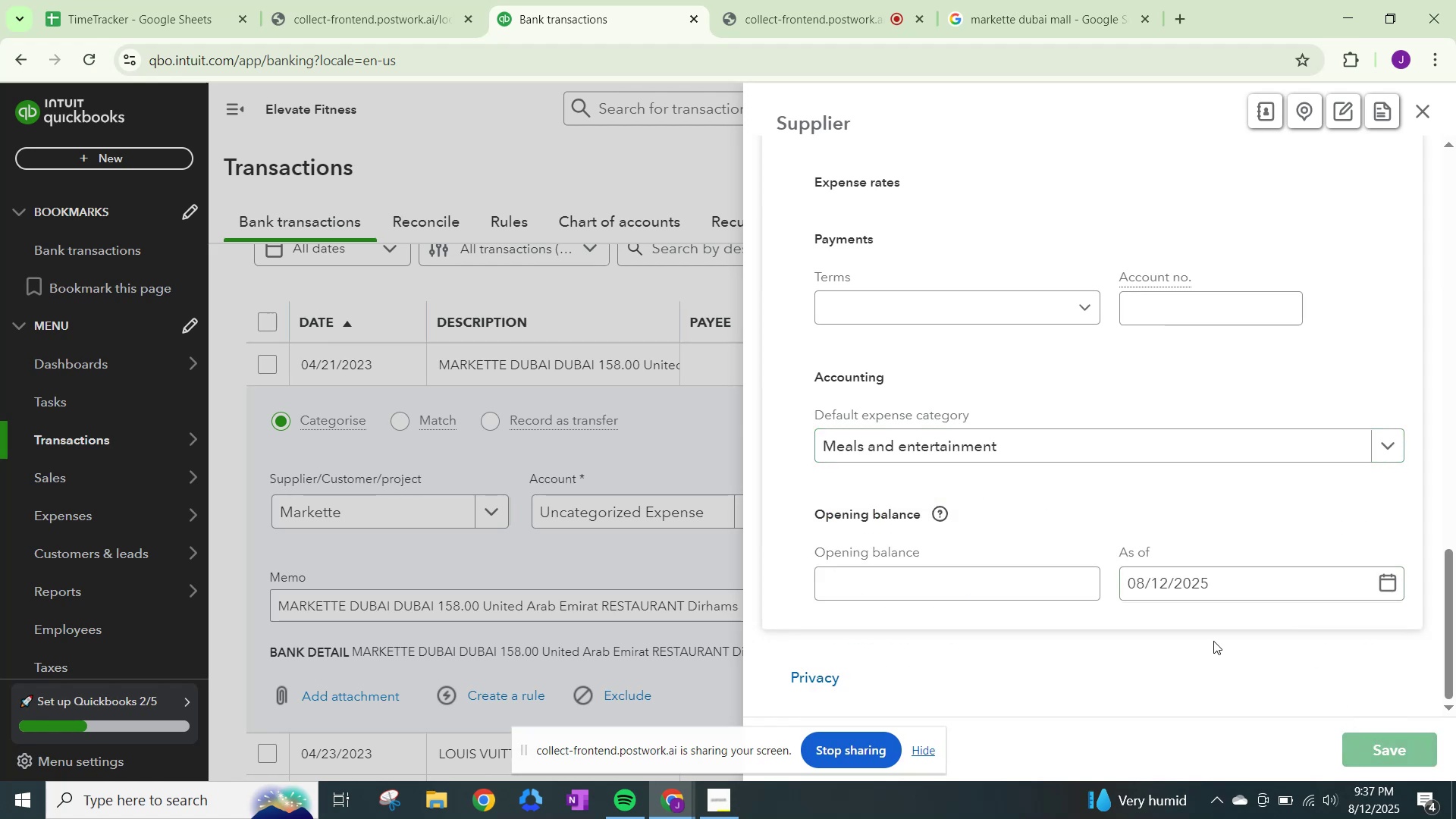 
left_click([616, 516])
 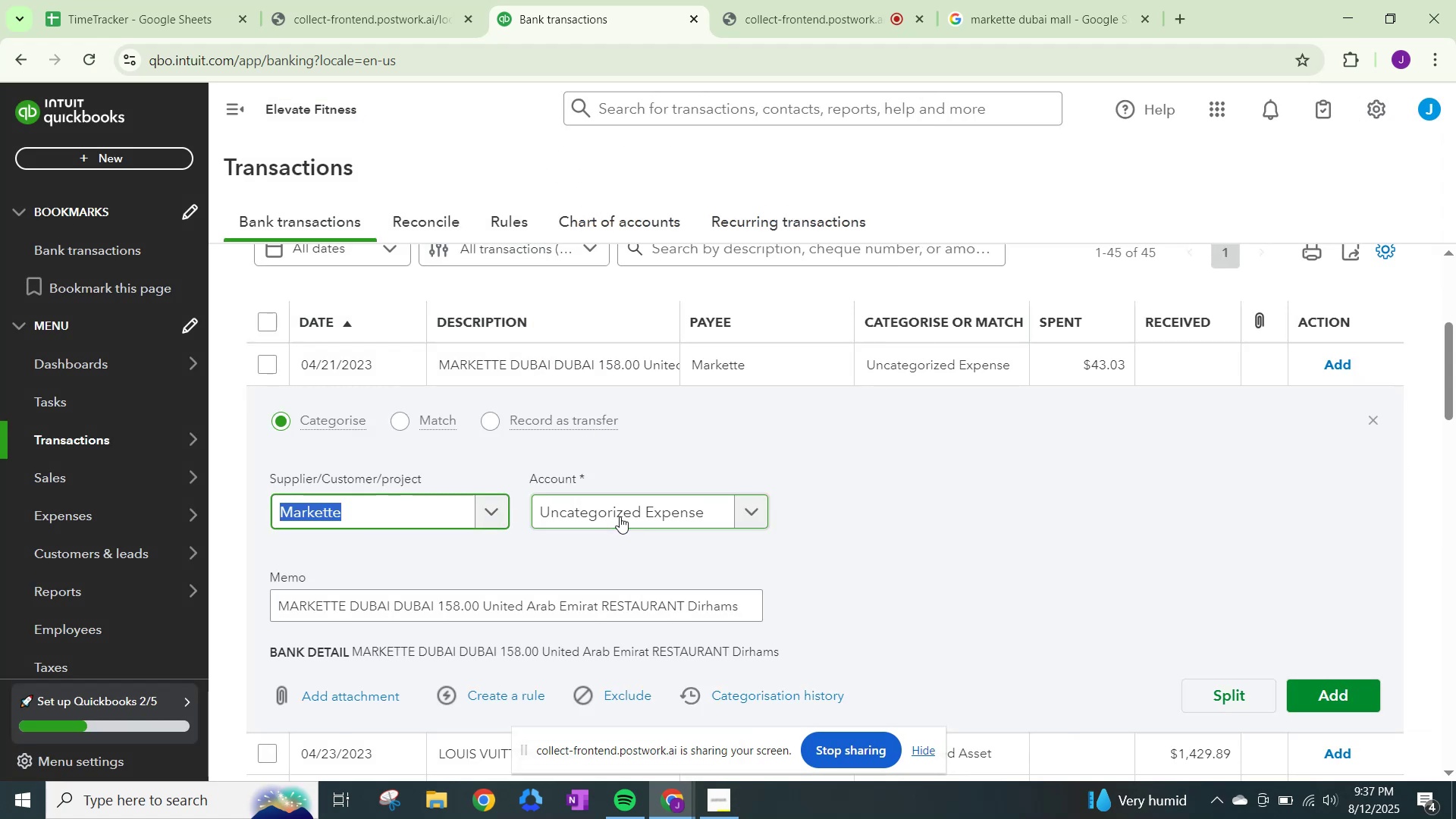 
type(meals)
key(Backspace)
key(Backspace)
key(Backspace)
key(Backspace)
key(Backspace)
key(Backspace)
type(mark)
 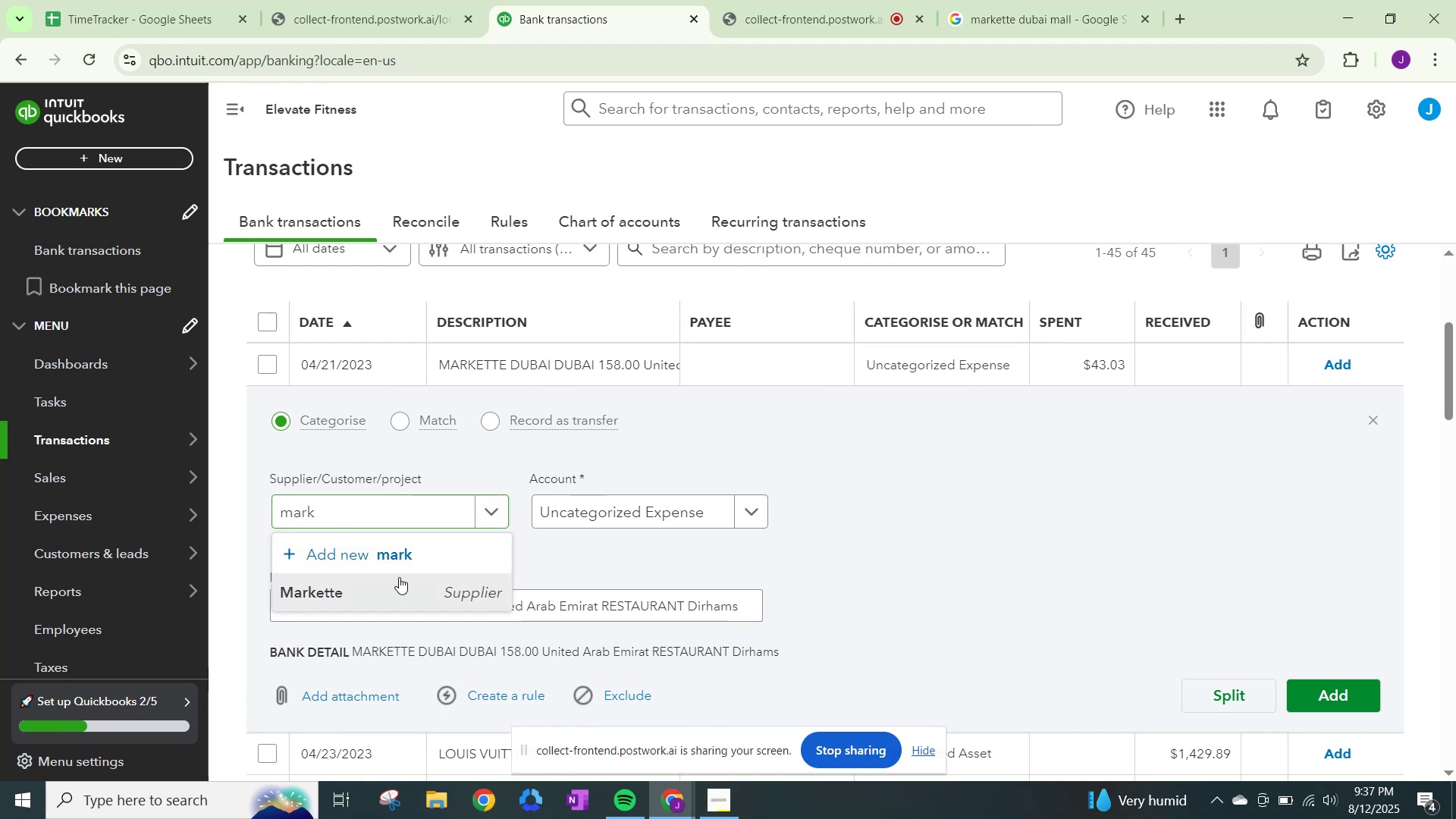 
left_click([592, 510])
 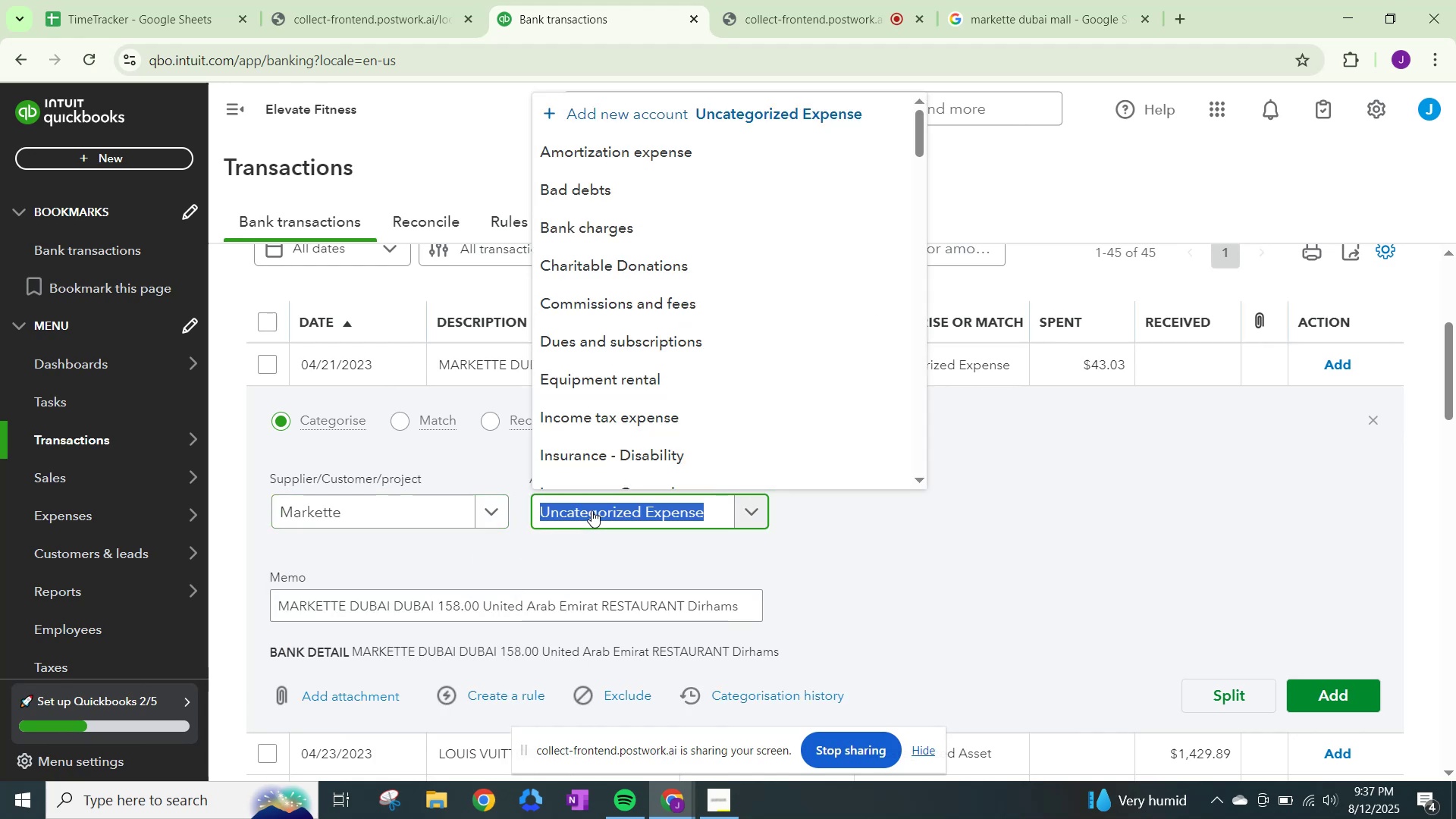 
type(meals)
 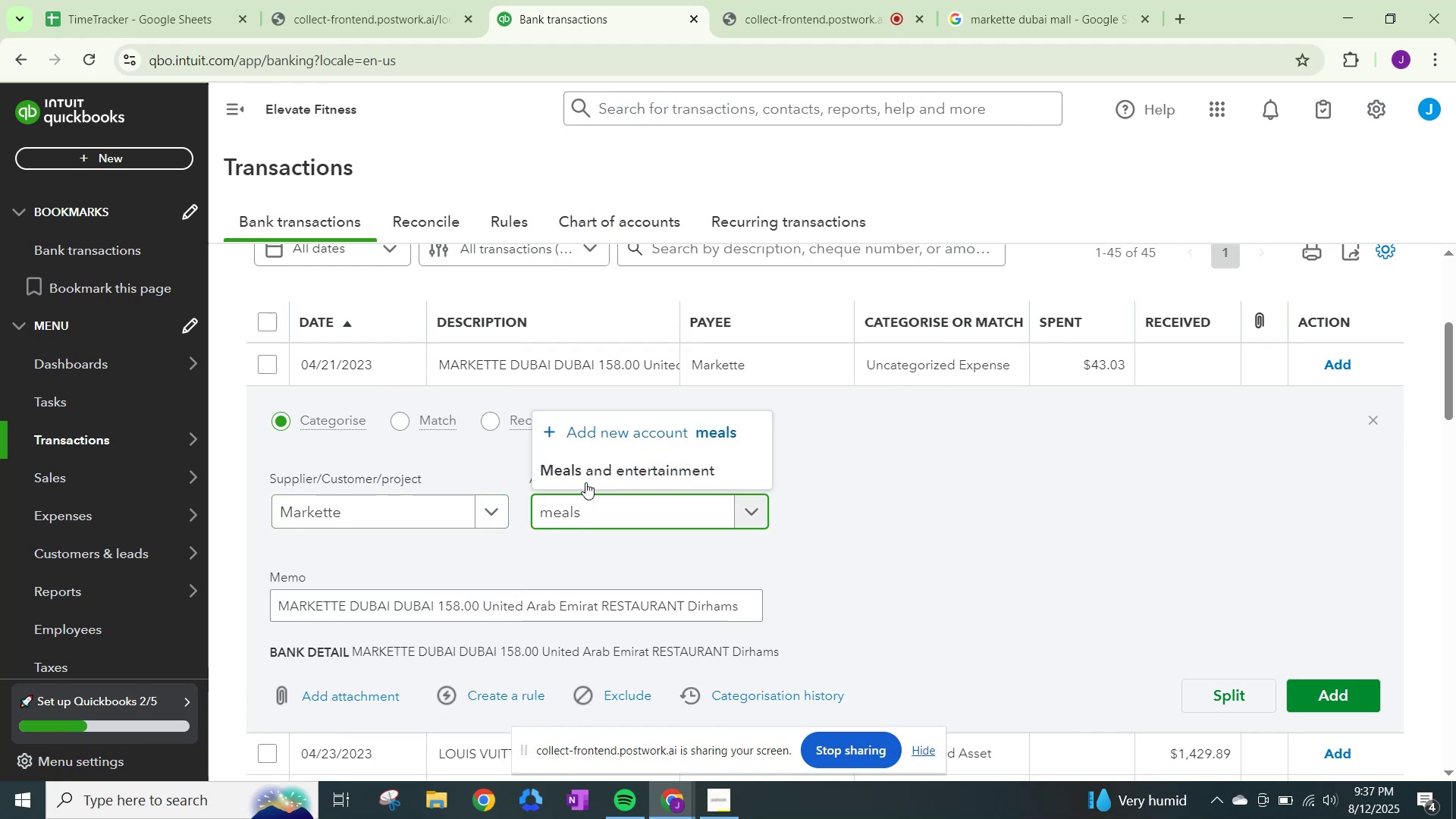 
left_click([595, 470])
 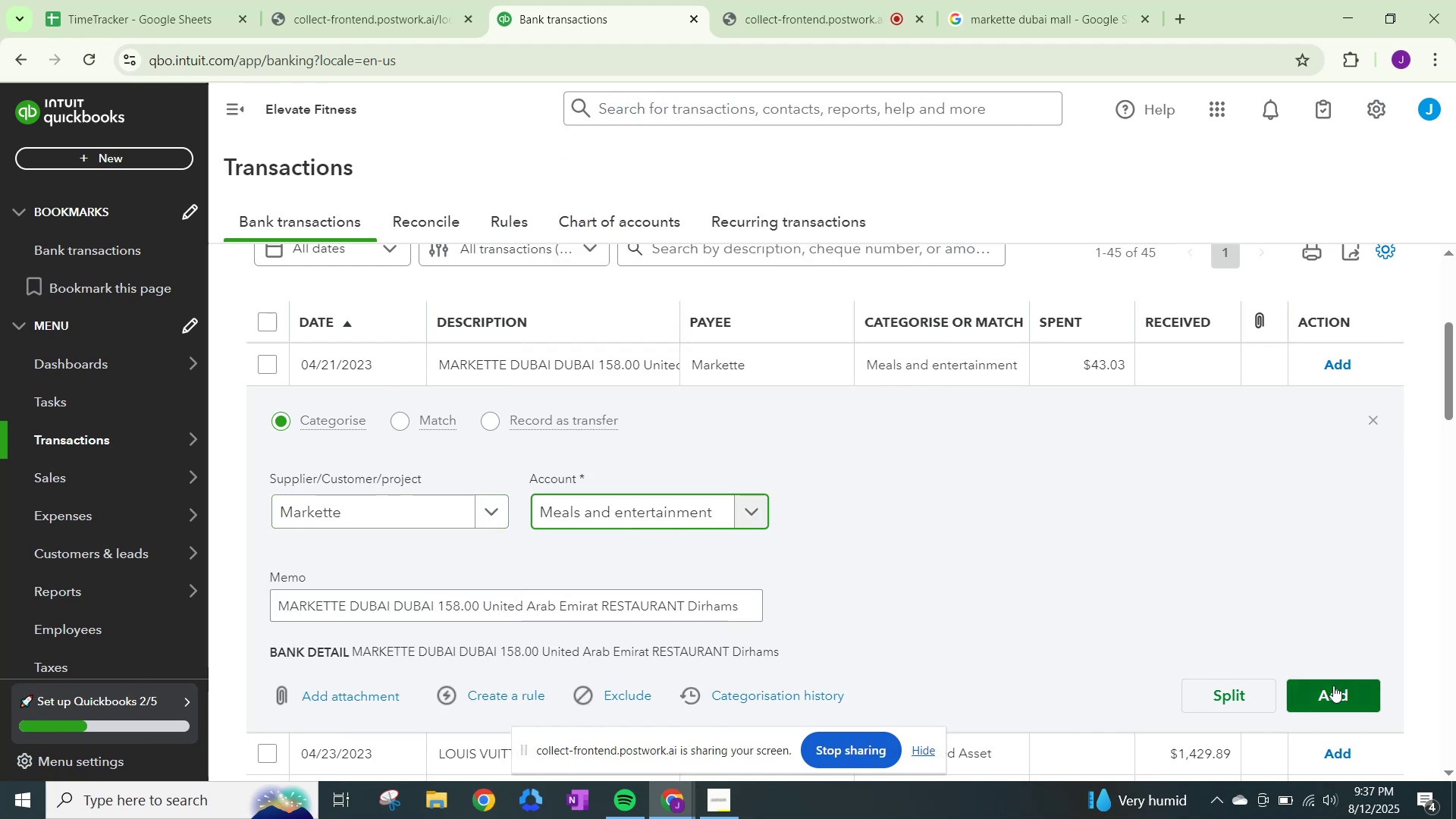 
left_click([1333, 686])
 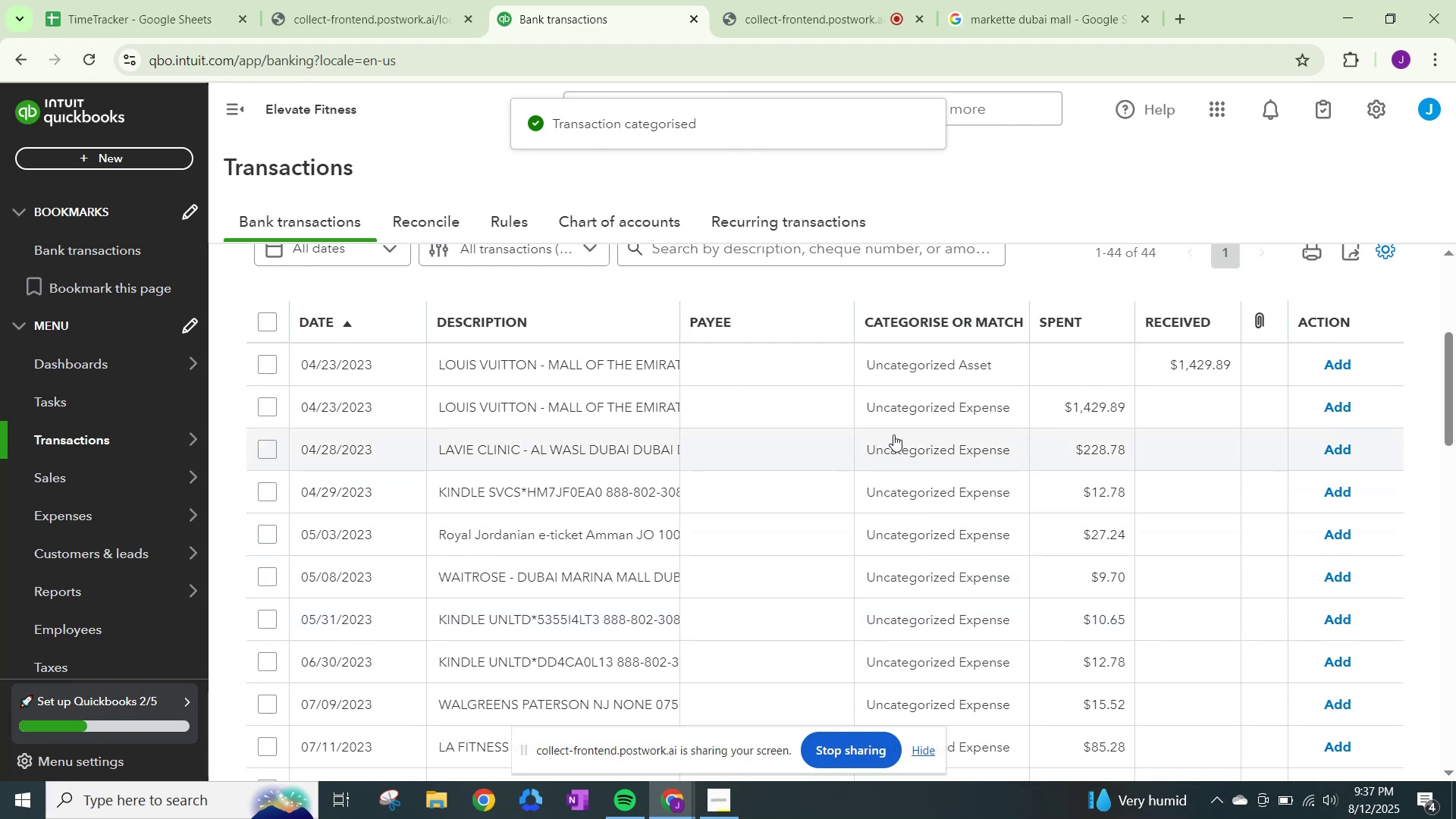 
left_click([907, 362])
 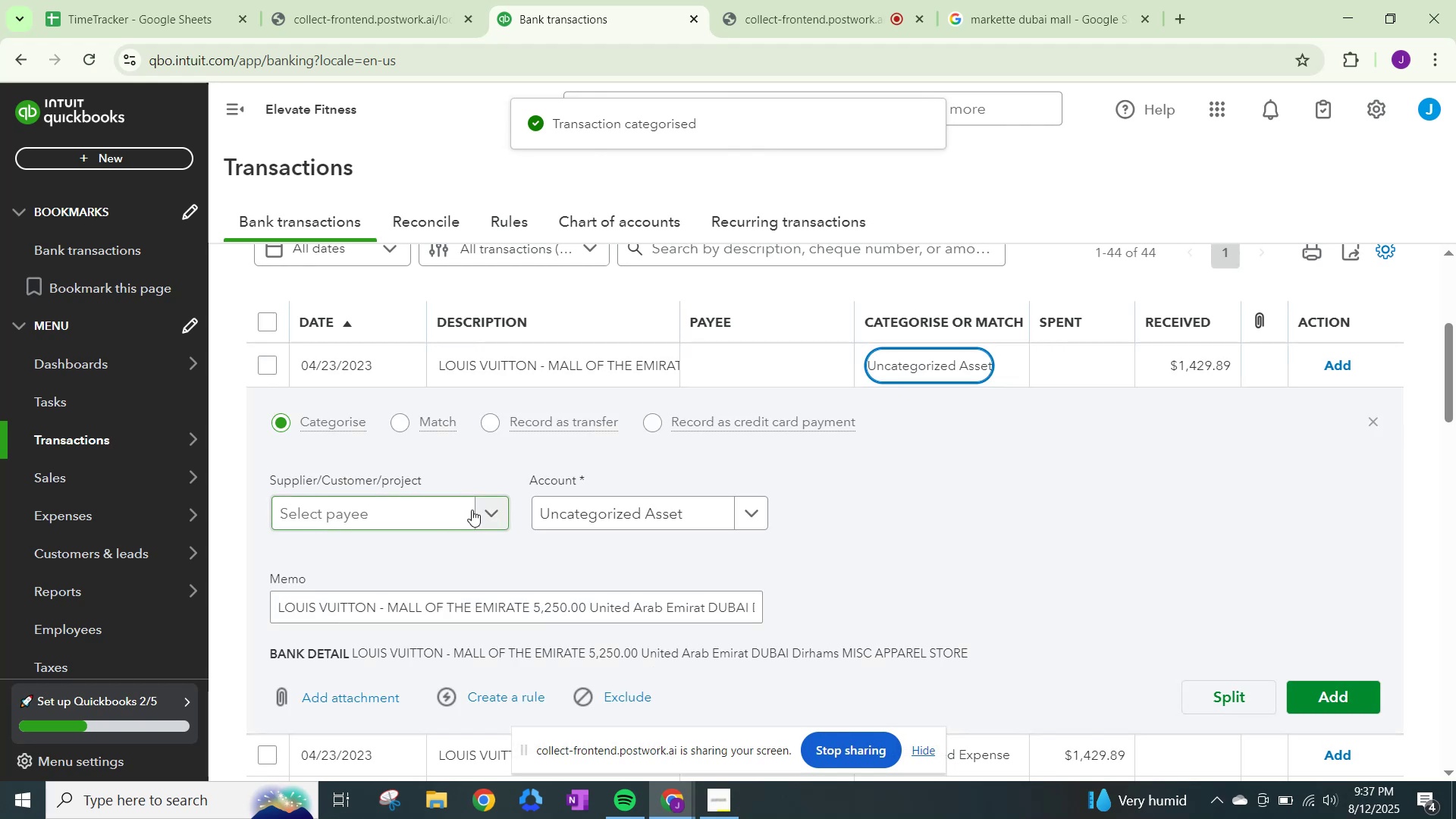 
left_click([494, 510])
 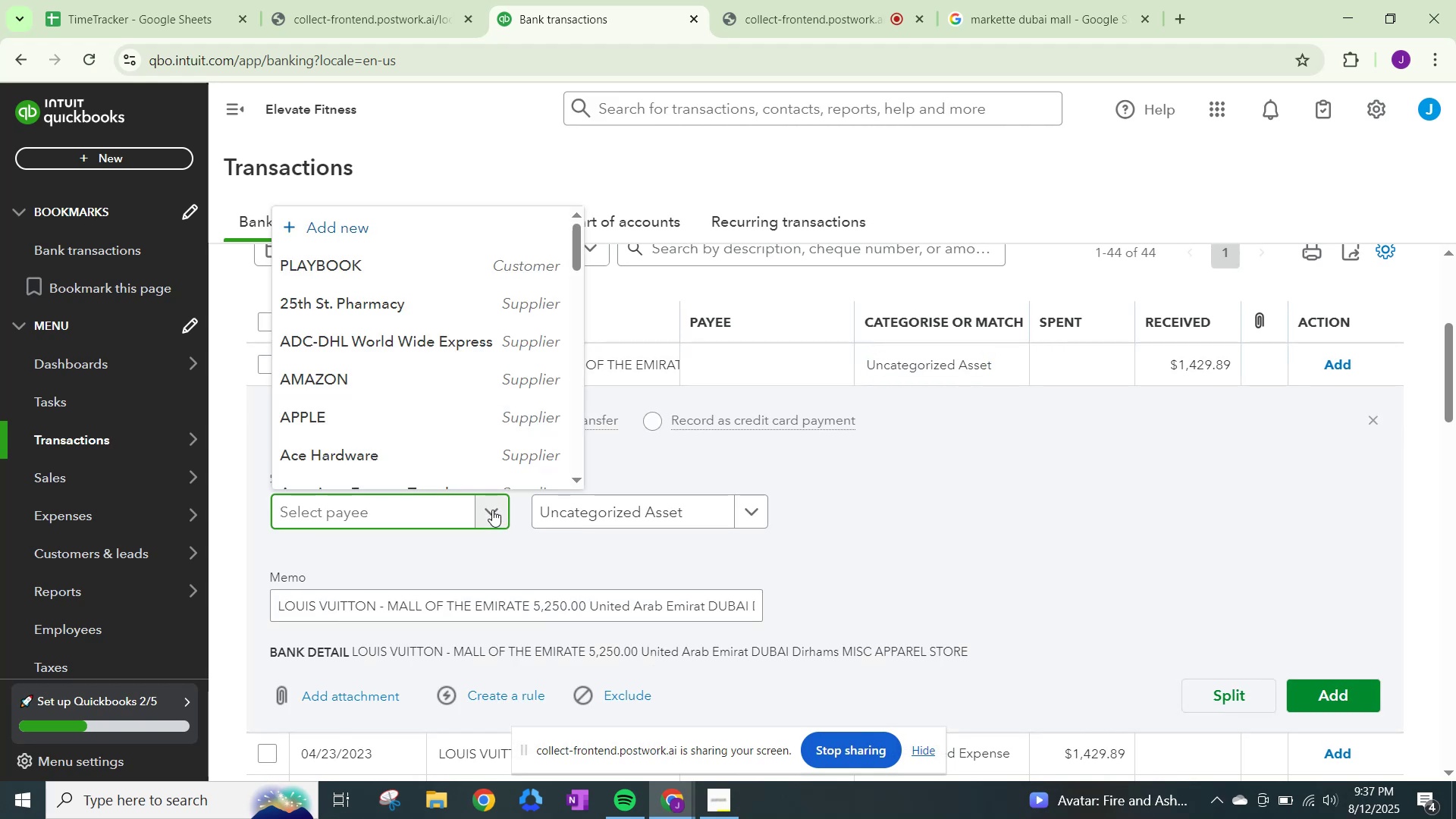 
type(Louis Vi=uit)
key(Backspace)
key(Backspace)
key(Backspace)
key(Backspace)
key(Backspace)
type(uitton )
 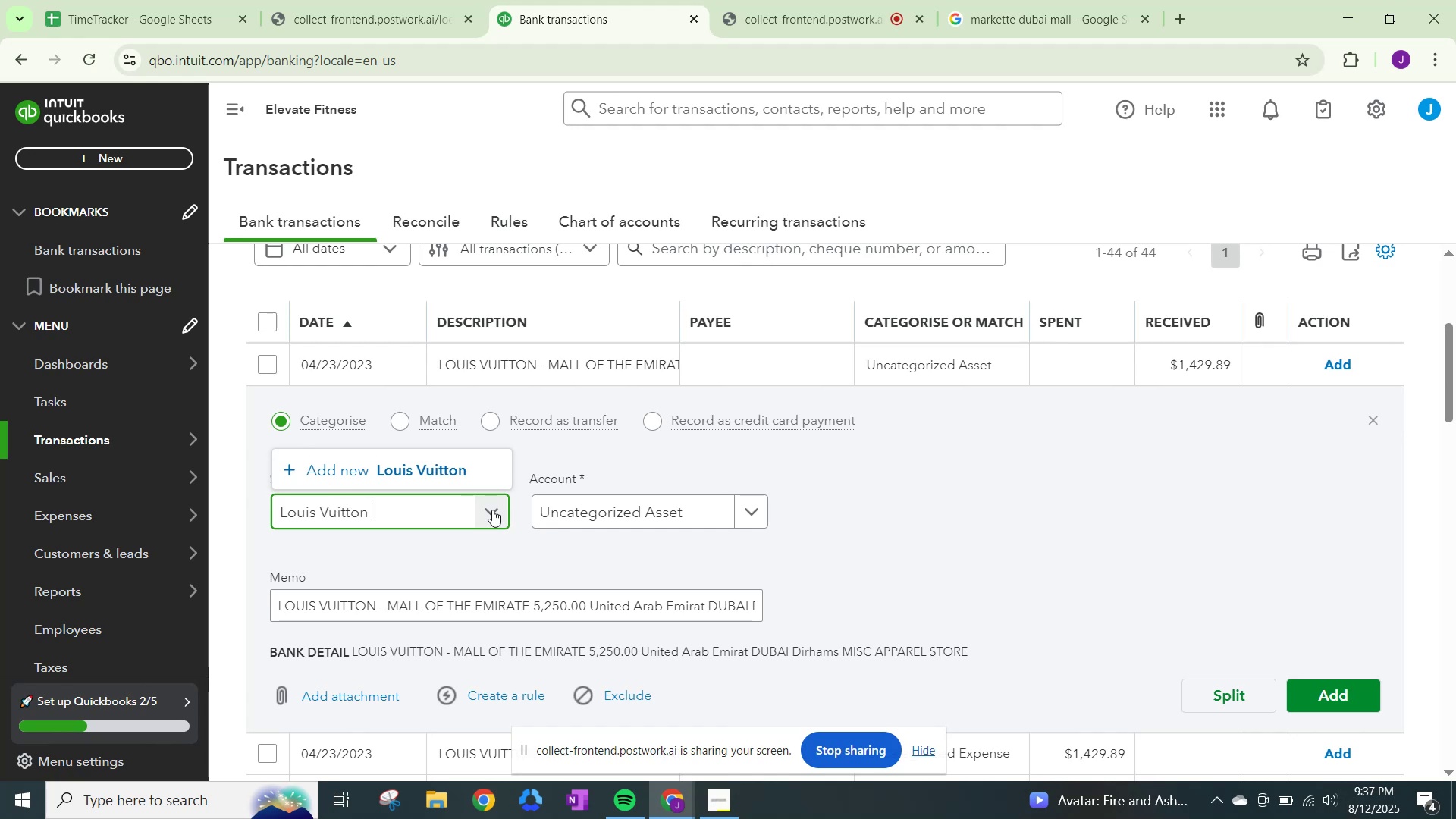 
left_click([455, 460])
 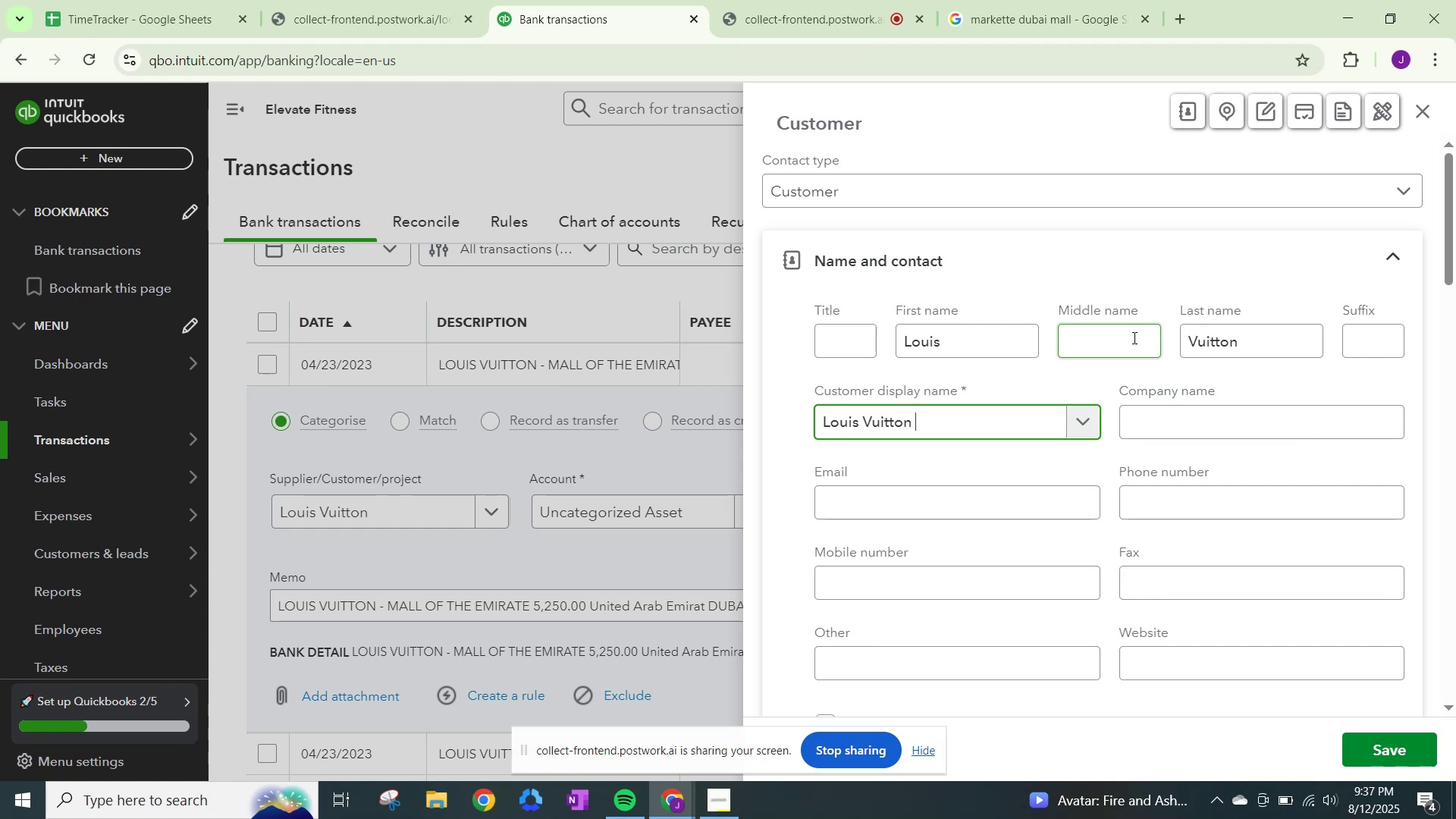 
wait(8.47)
 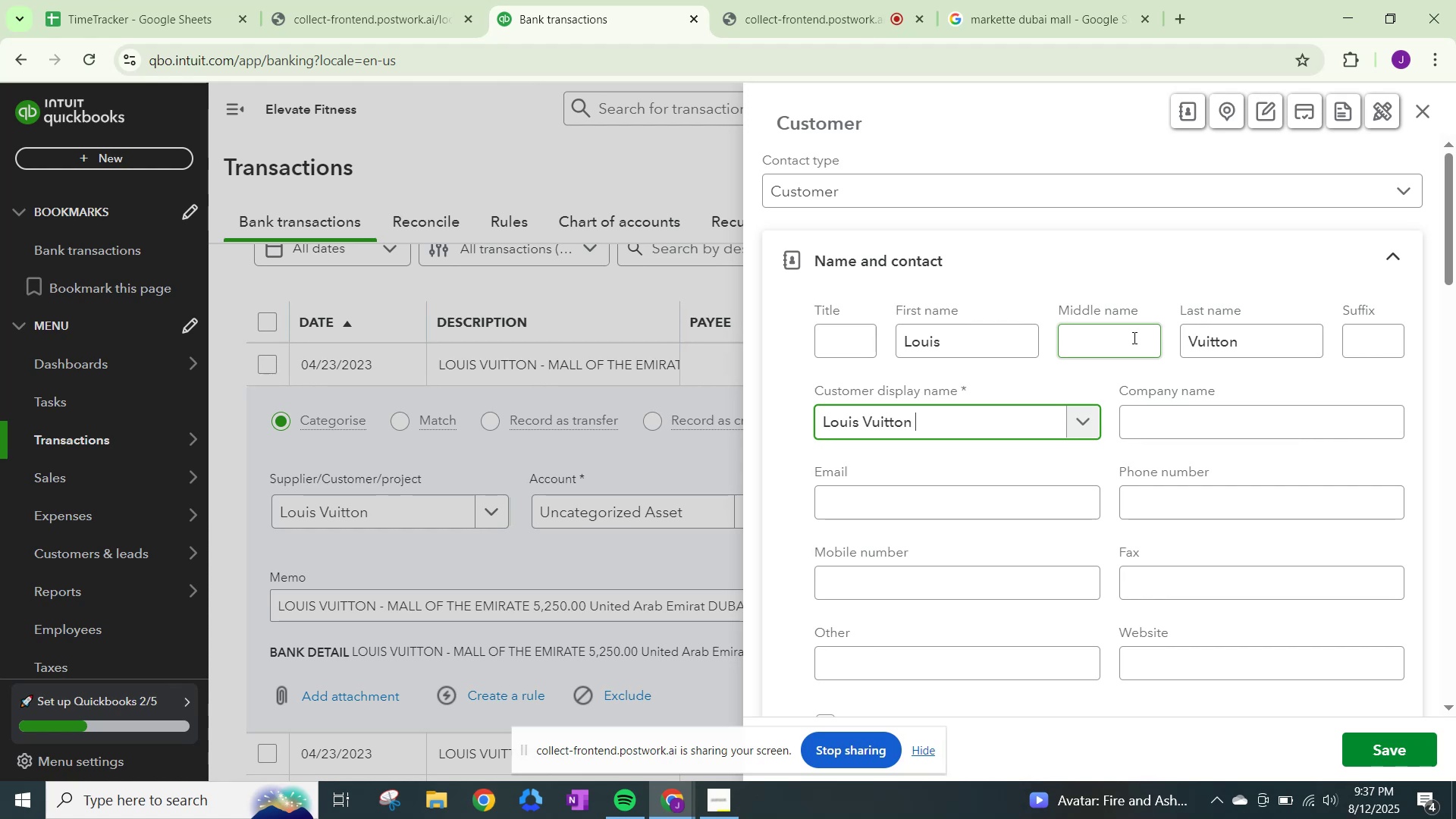 
scroll: coordinate [676, 363], scroll_direction: none, amount: 0.0
 